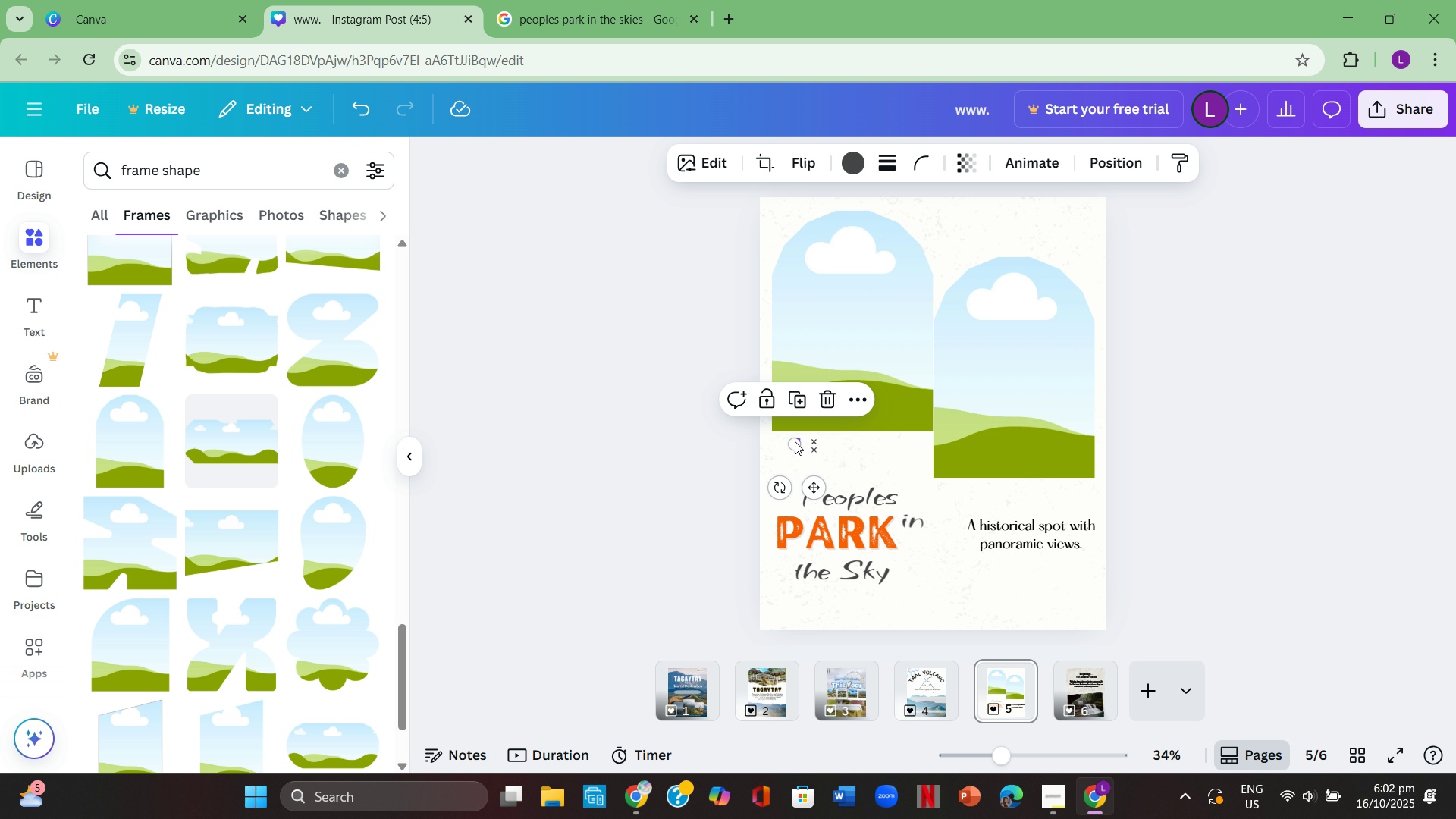 
key(Backspace)
 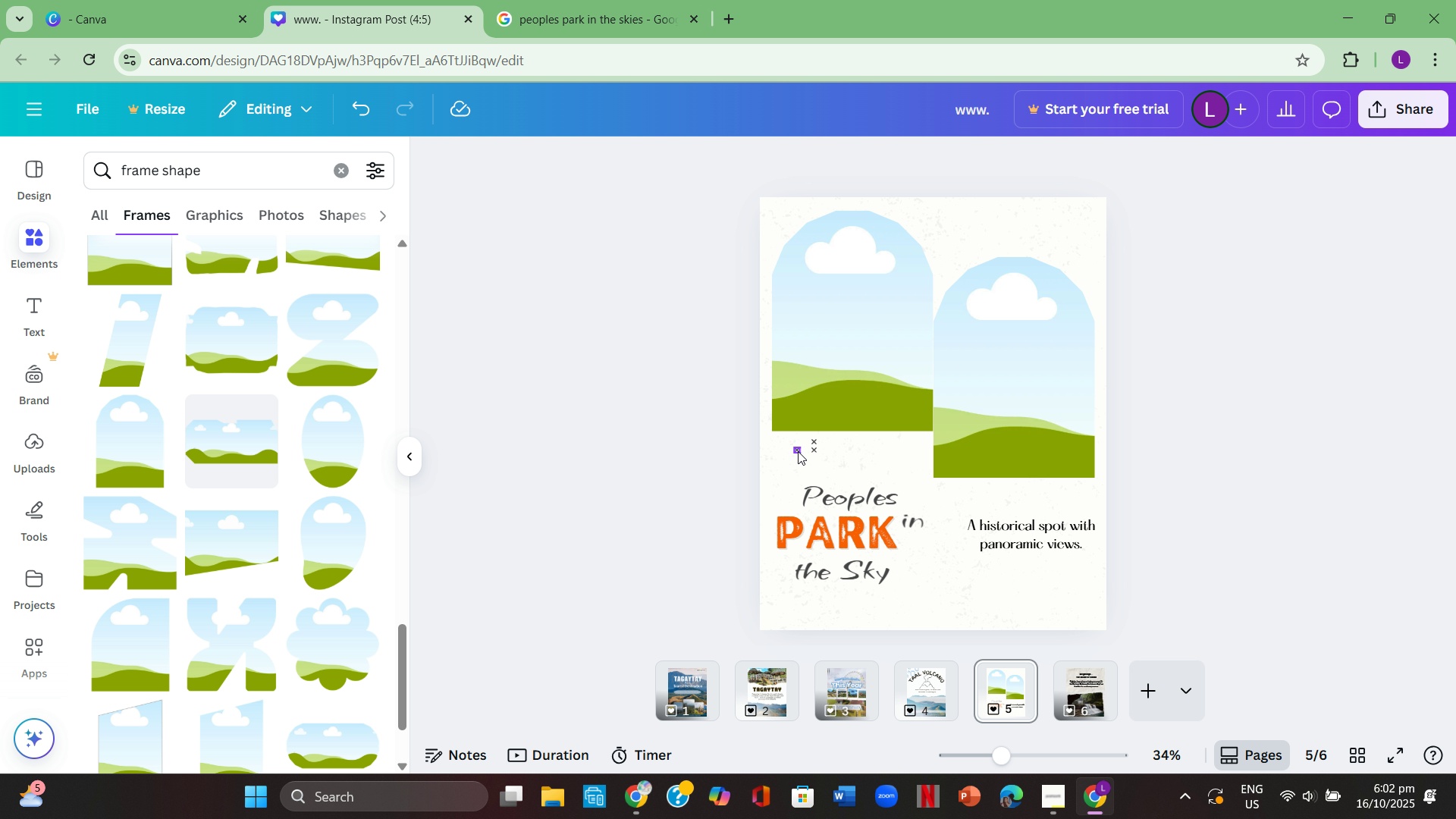 
left_click([798, 451])
 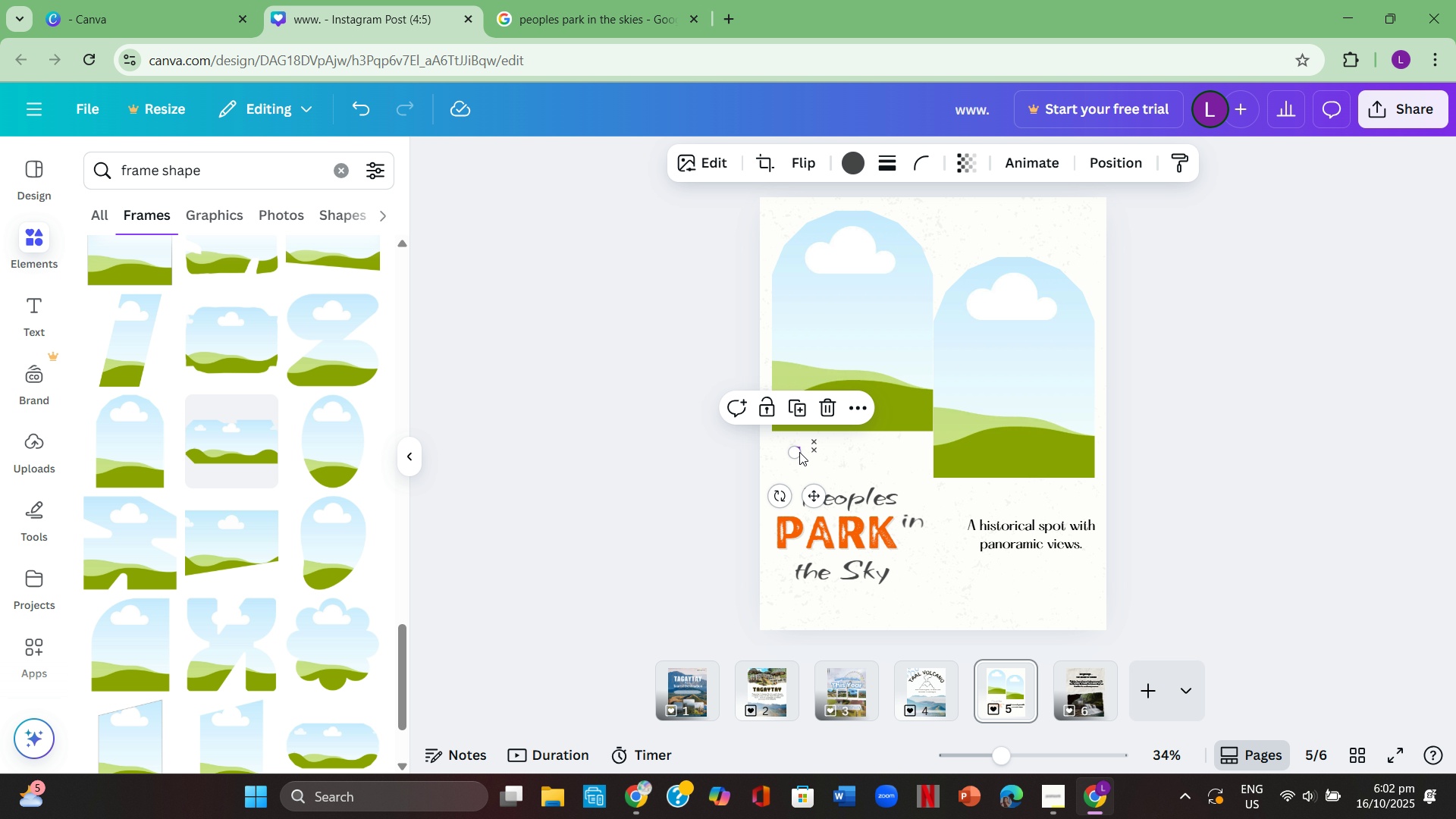 
key(Backspace)
 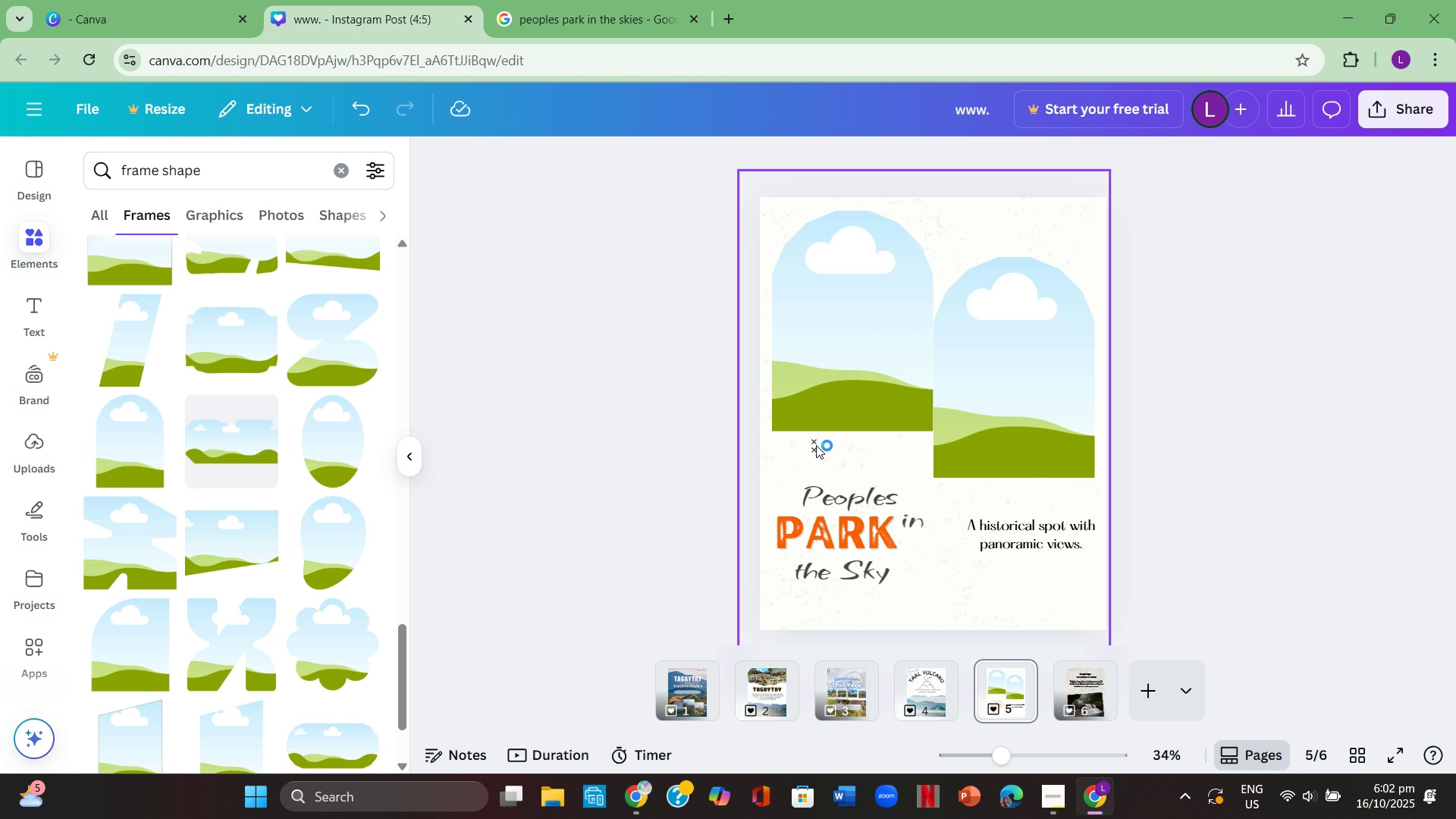 
left_click([813, 442])
 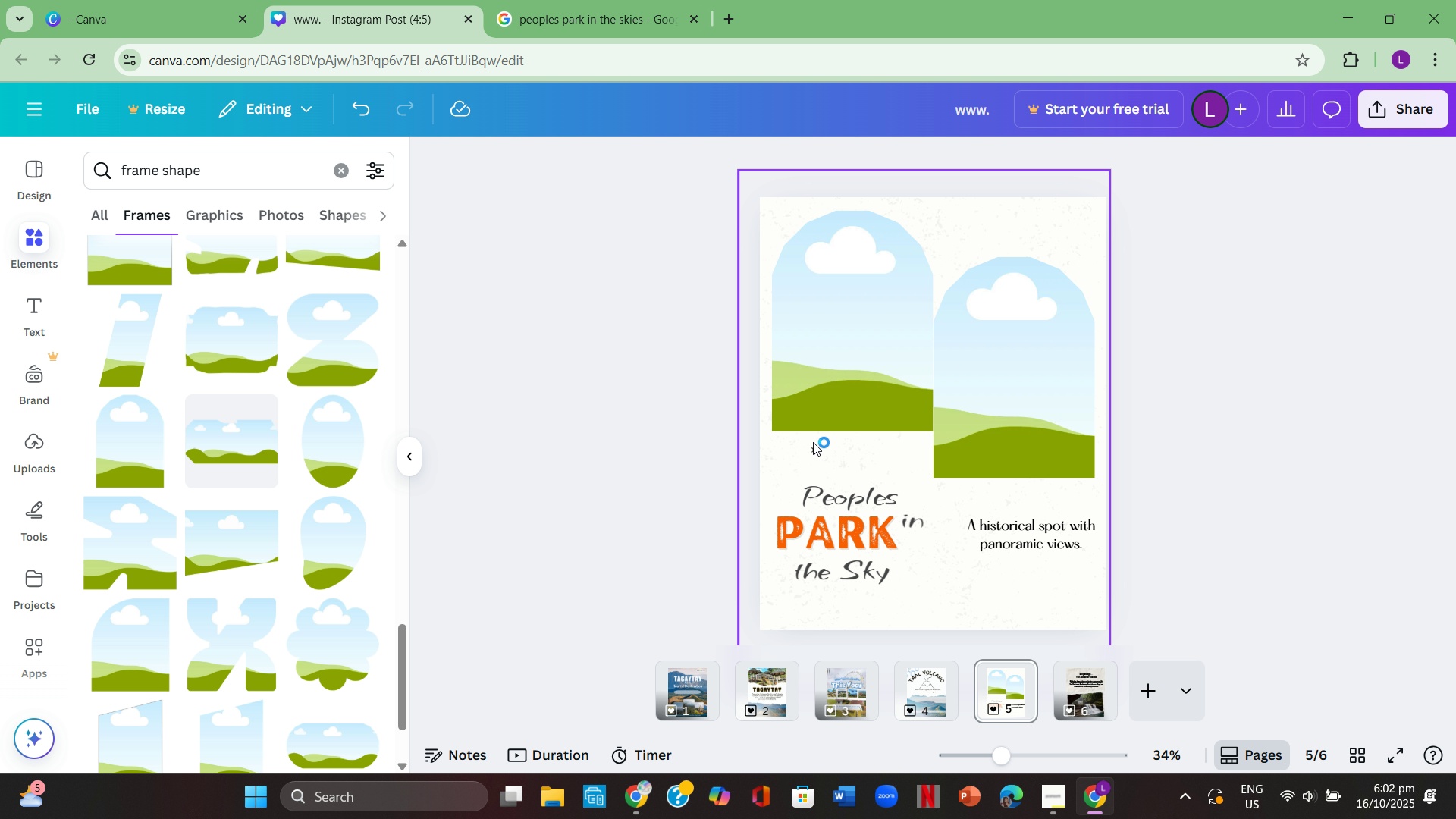 
key(Backspace)
 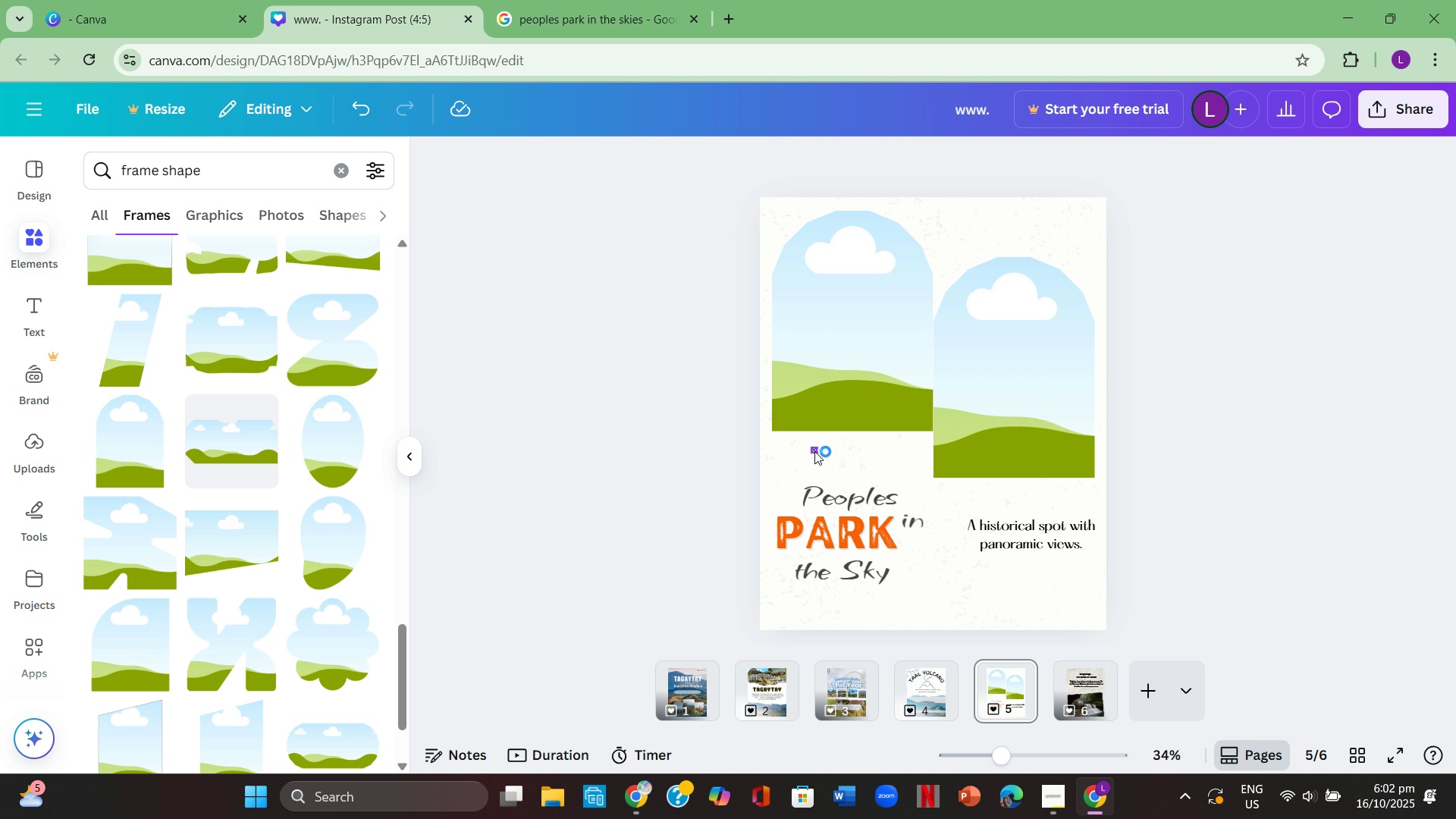 
left_click([816, 450])
 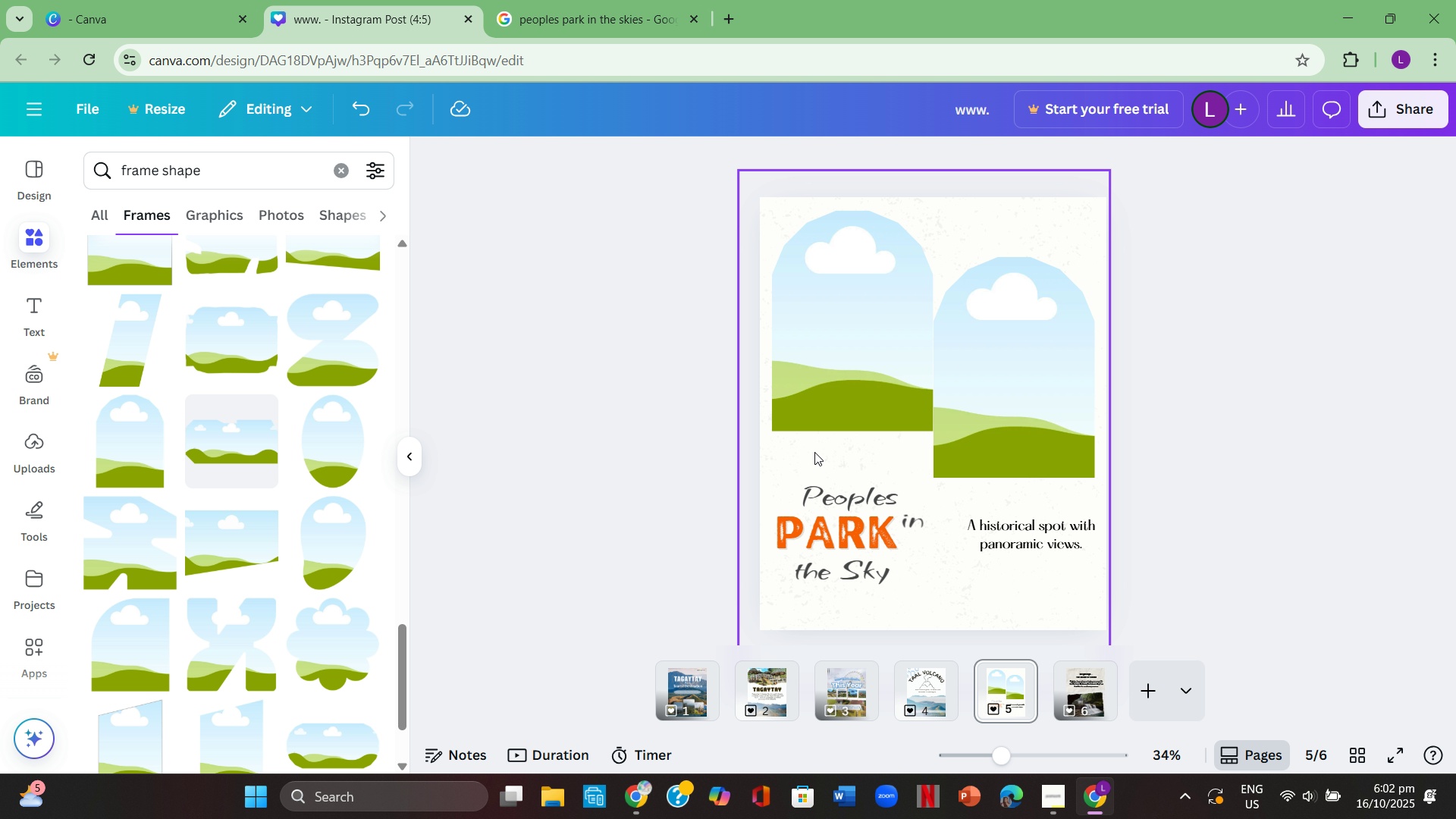 
key(Backspace)
 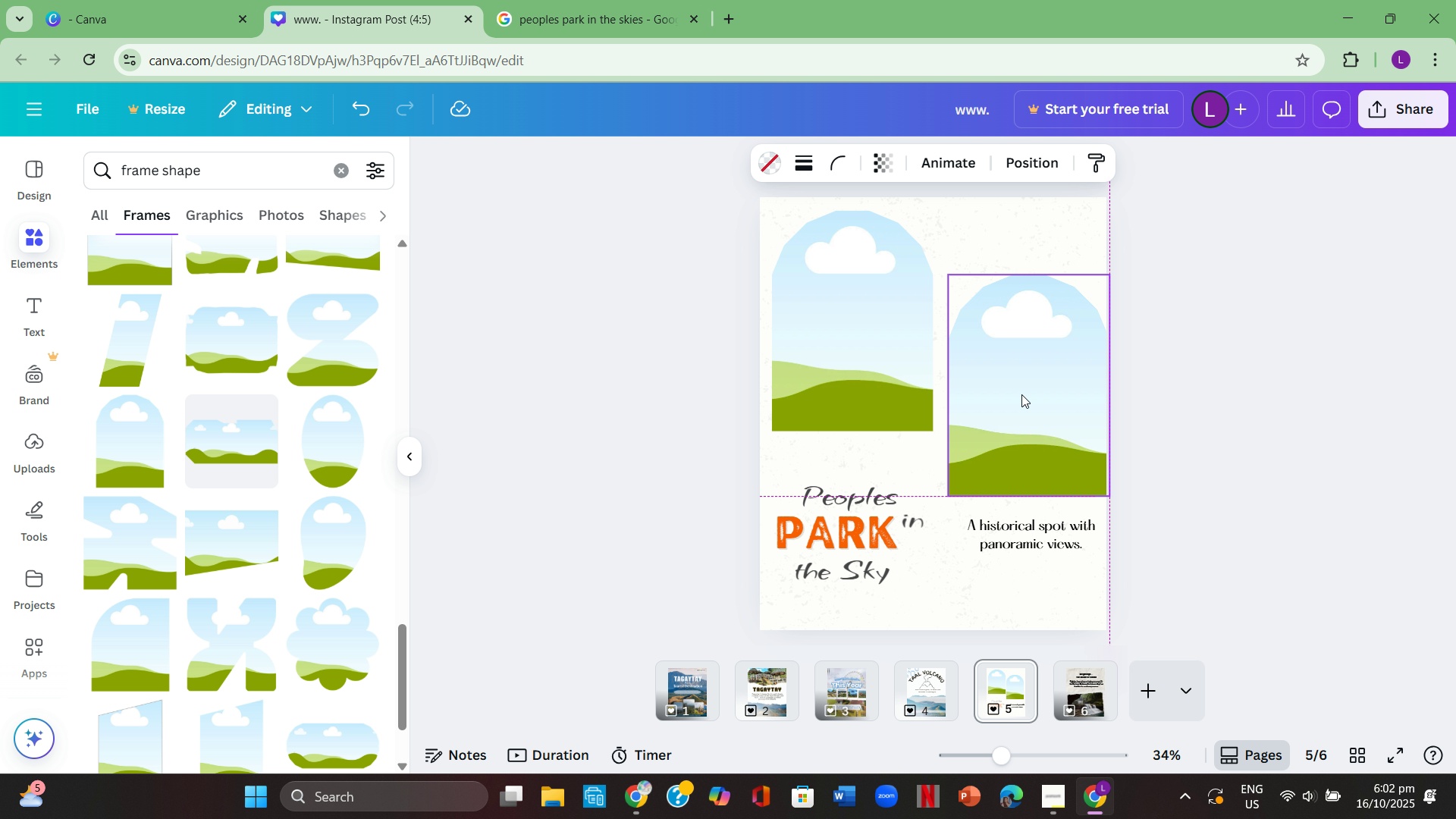 
wait(11.97)
 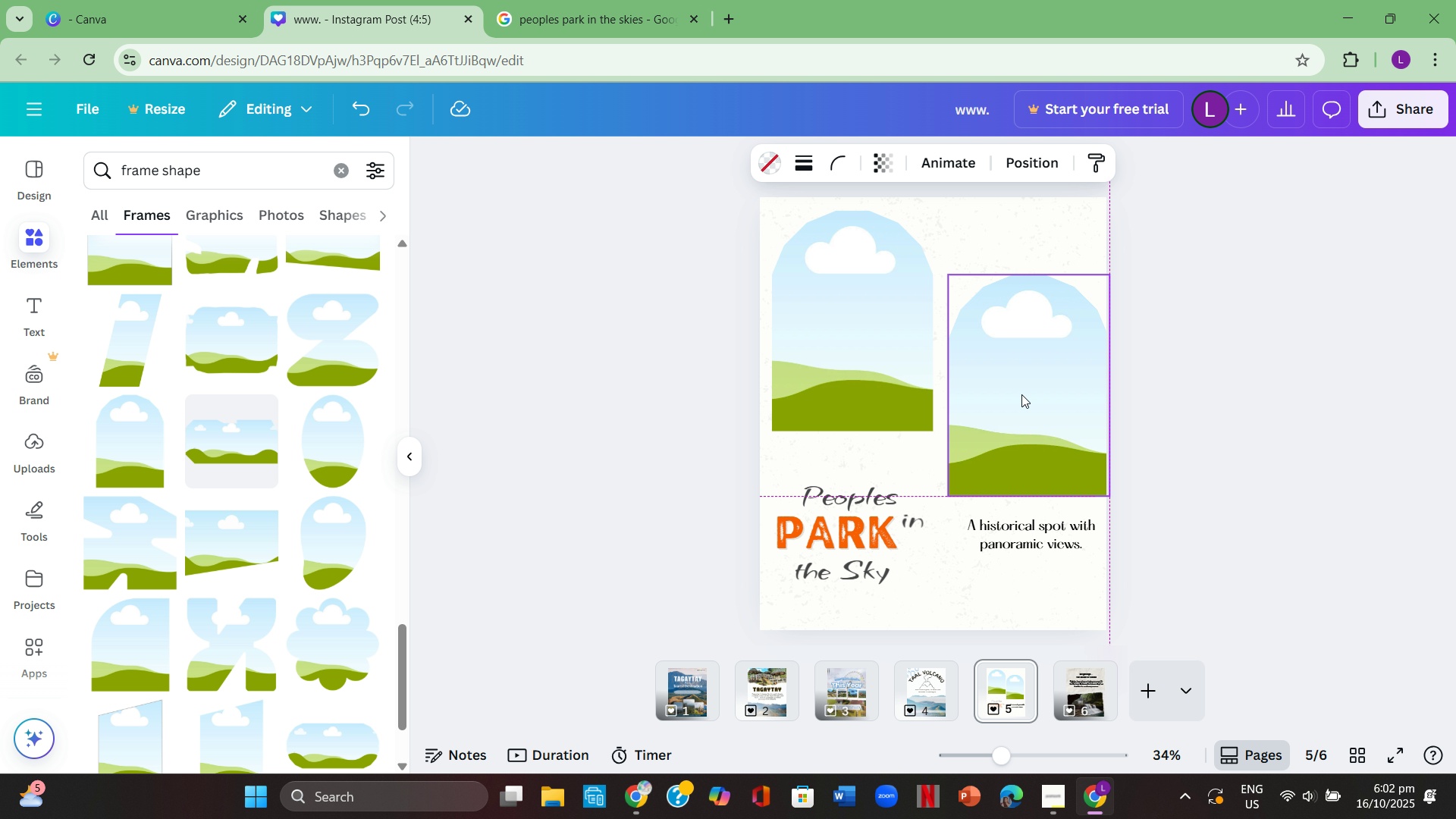 
left_click([1317, 392])
 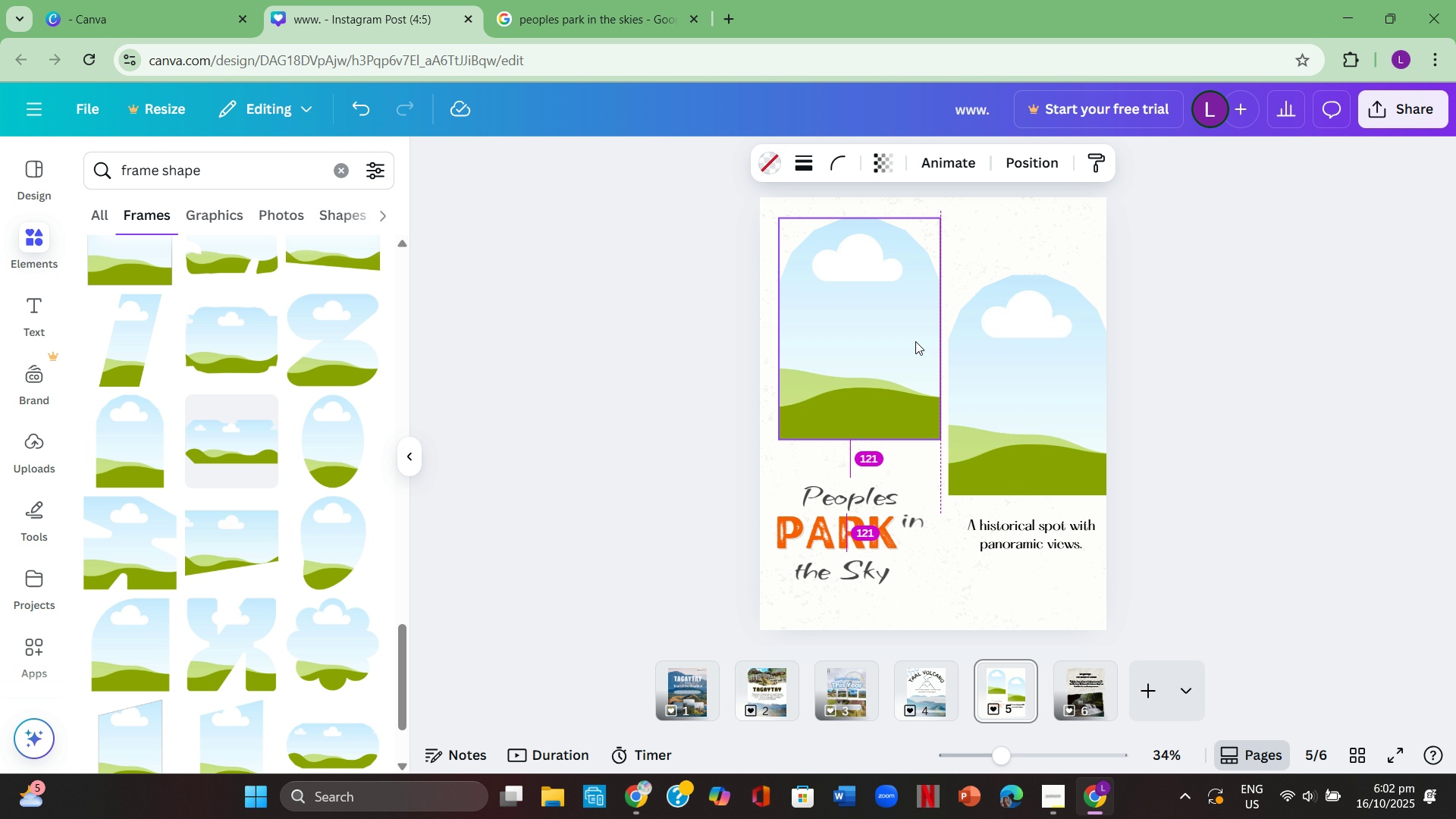 
left_click([1272, 342])
 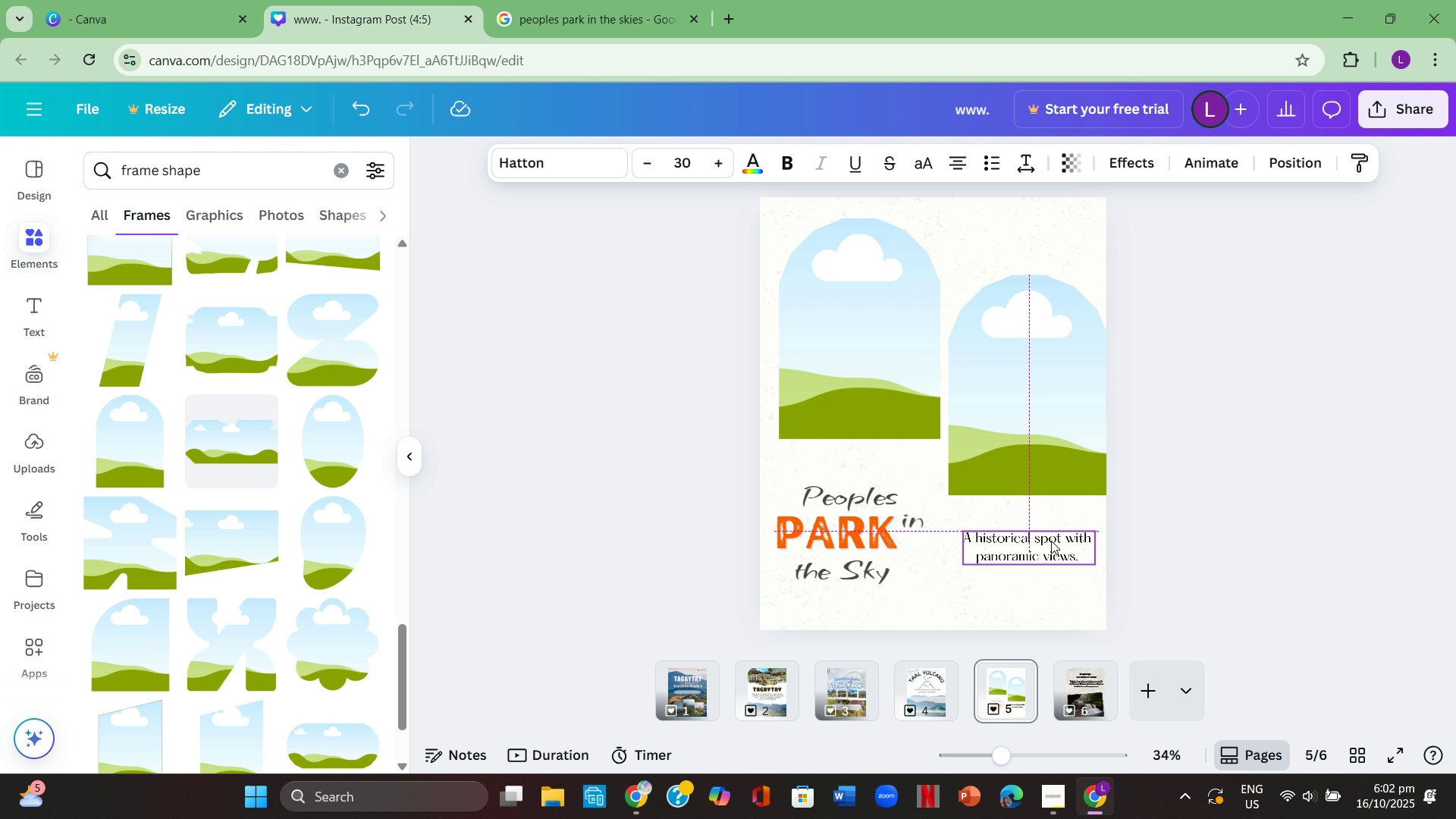 
left_click([1244, 463])
 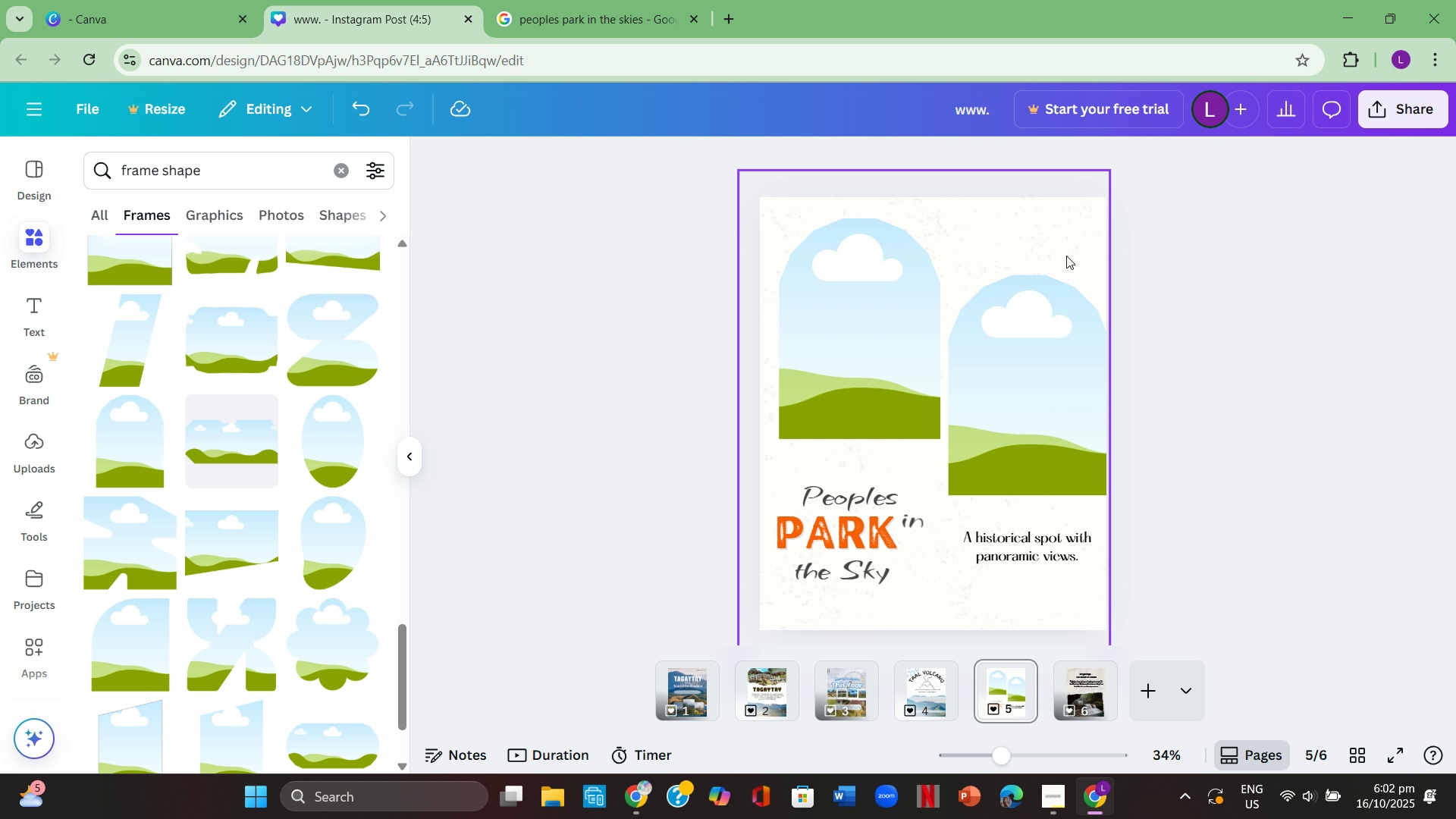 
left_click([1061, 254])
 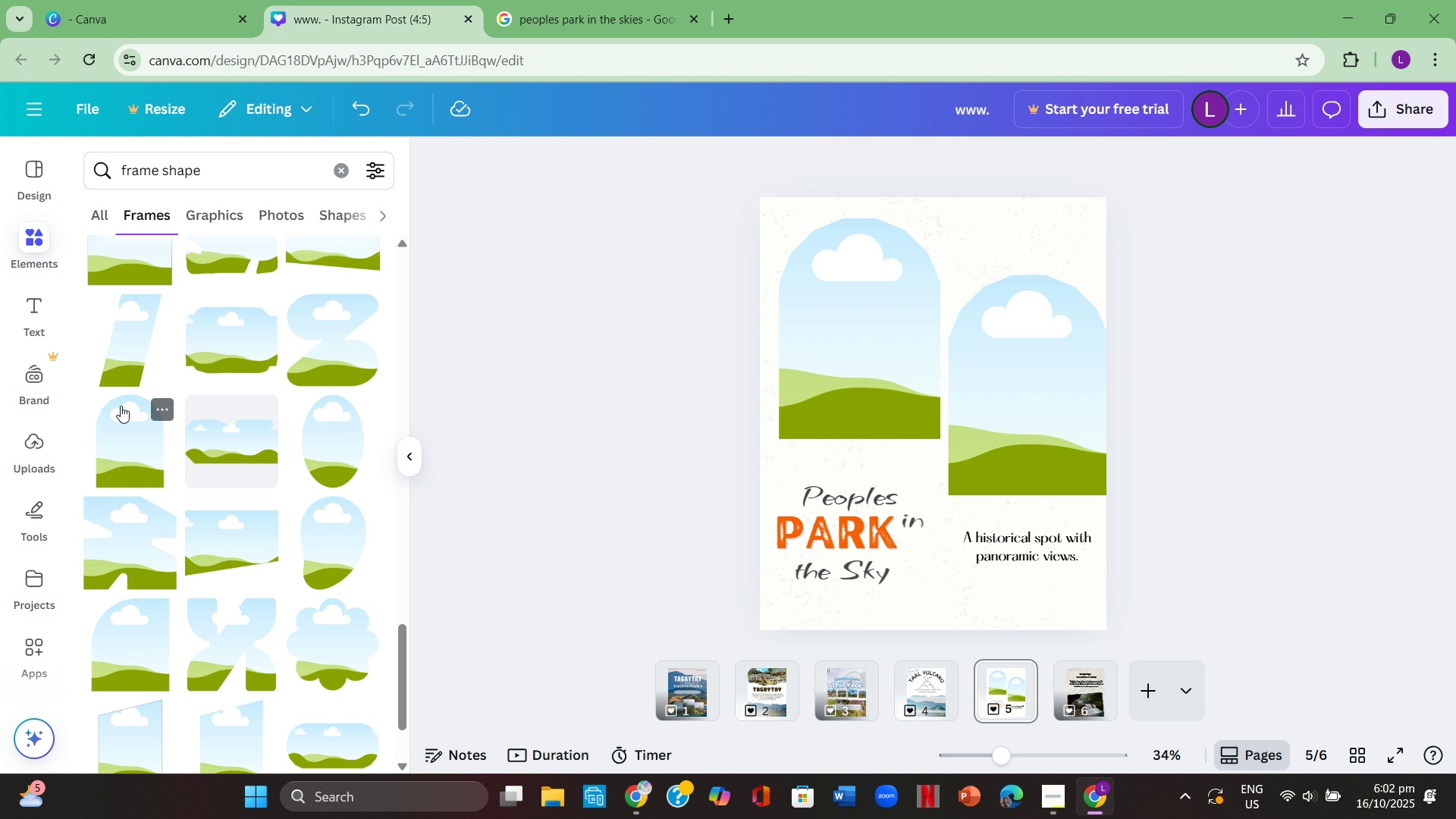 
left_click([43, 453])
 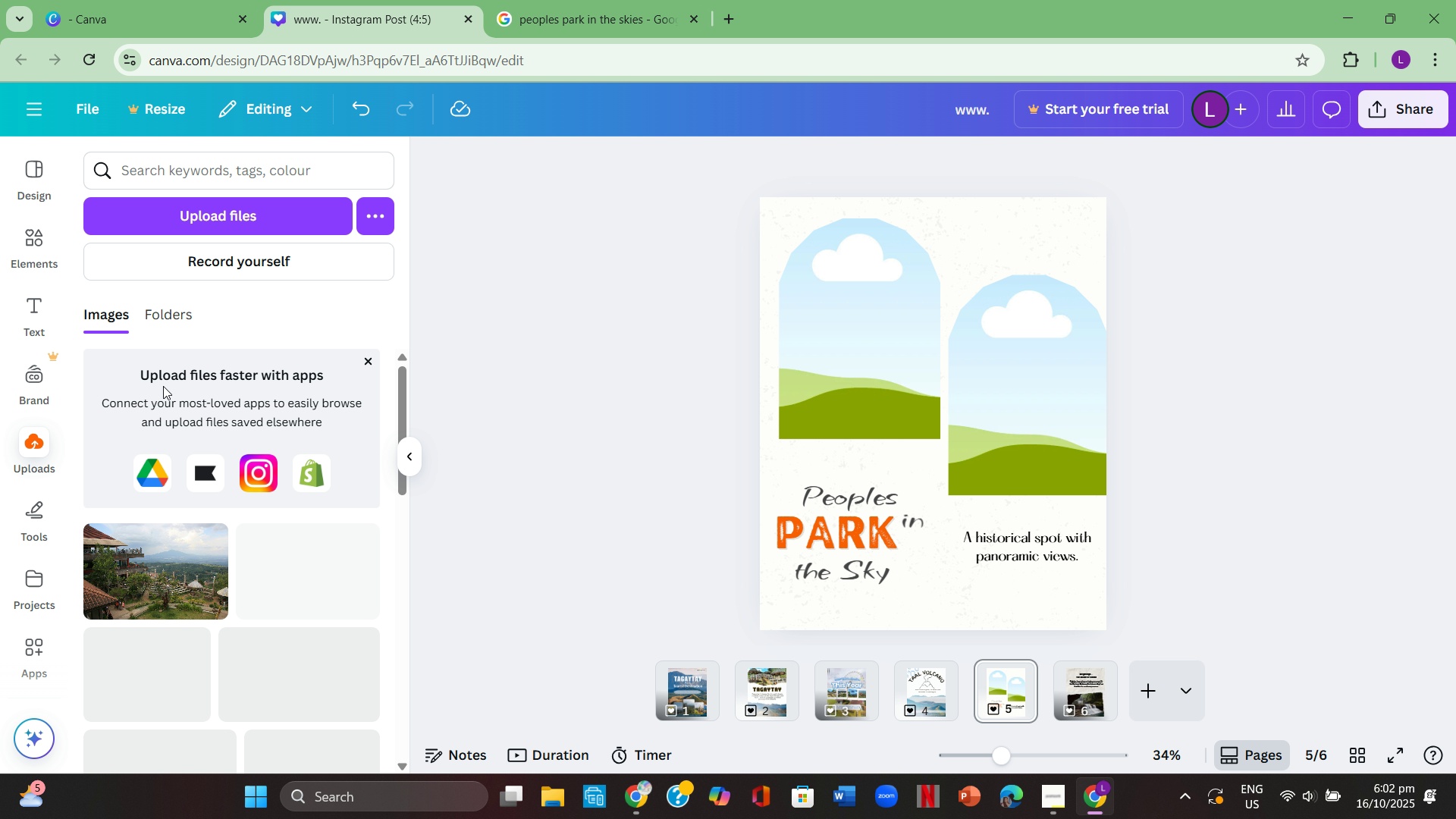 
scroll: coordinate [301, 527], scroll_direction: down, amount: 1.0
 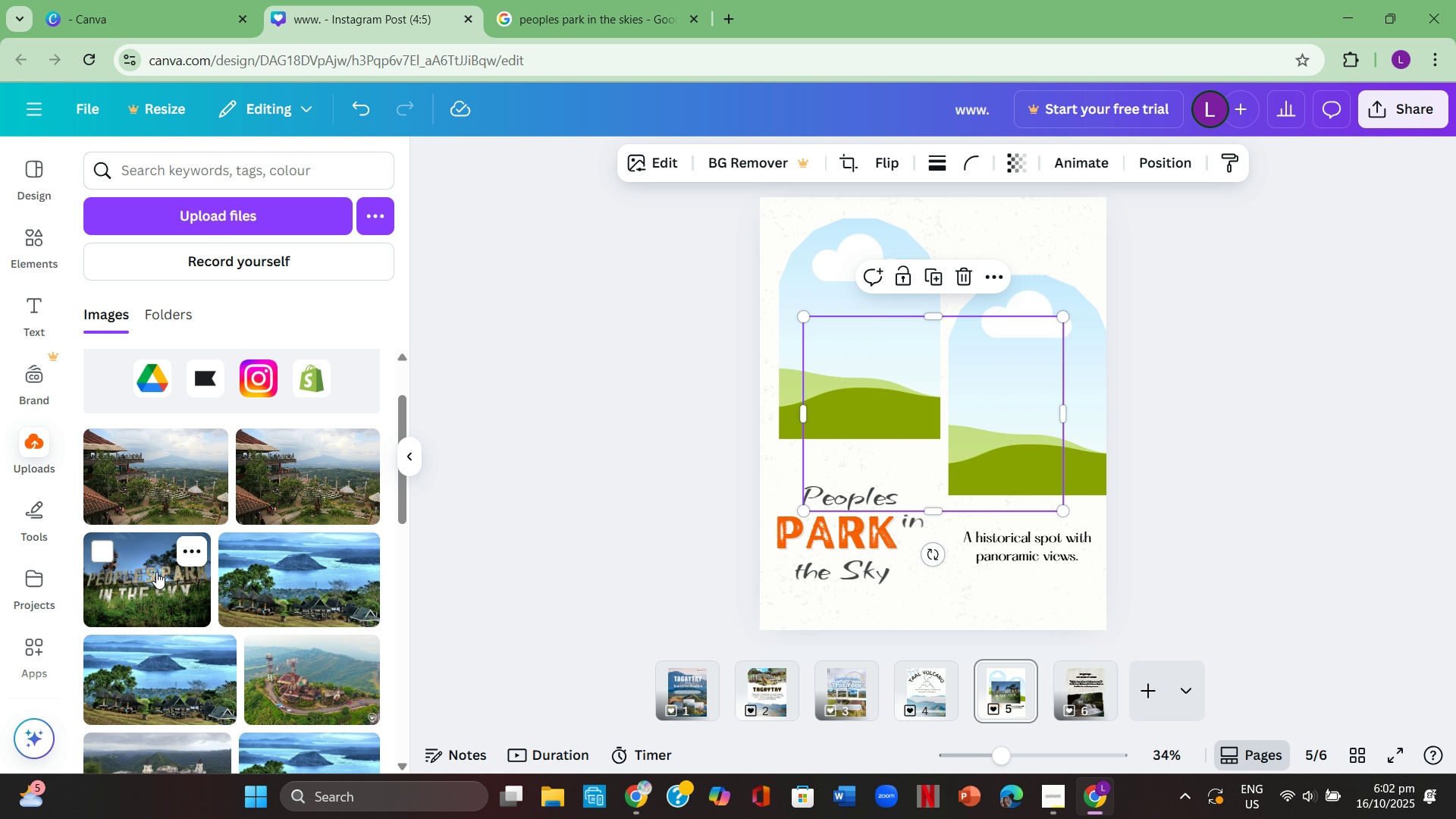 
left_click([156, 572])
 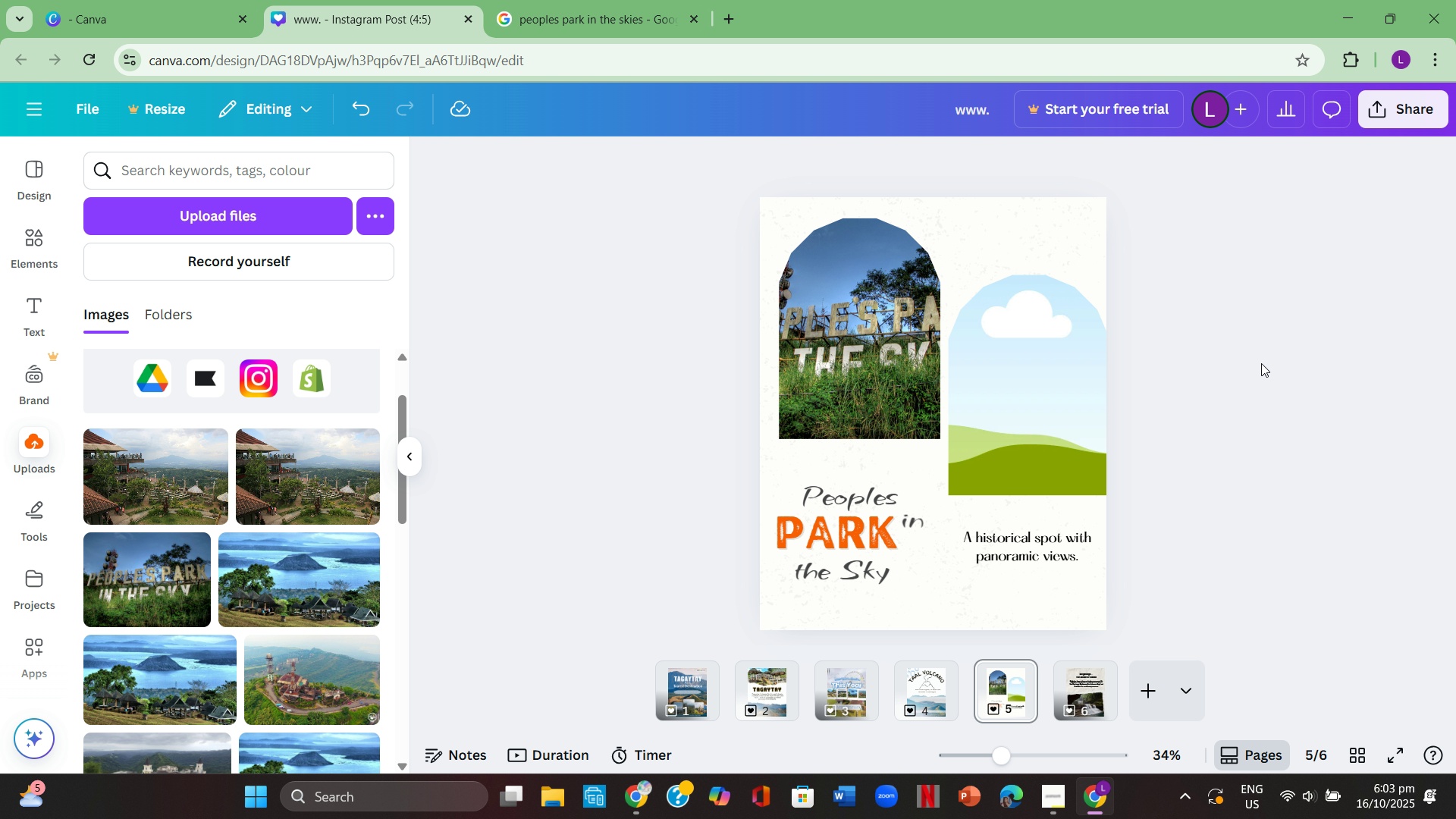 
left_click([828, 312])
 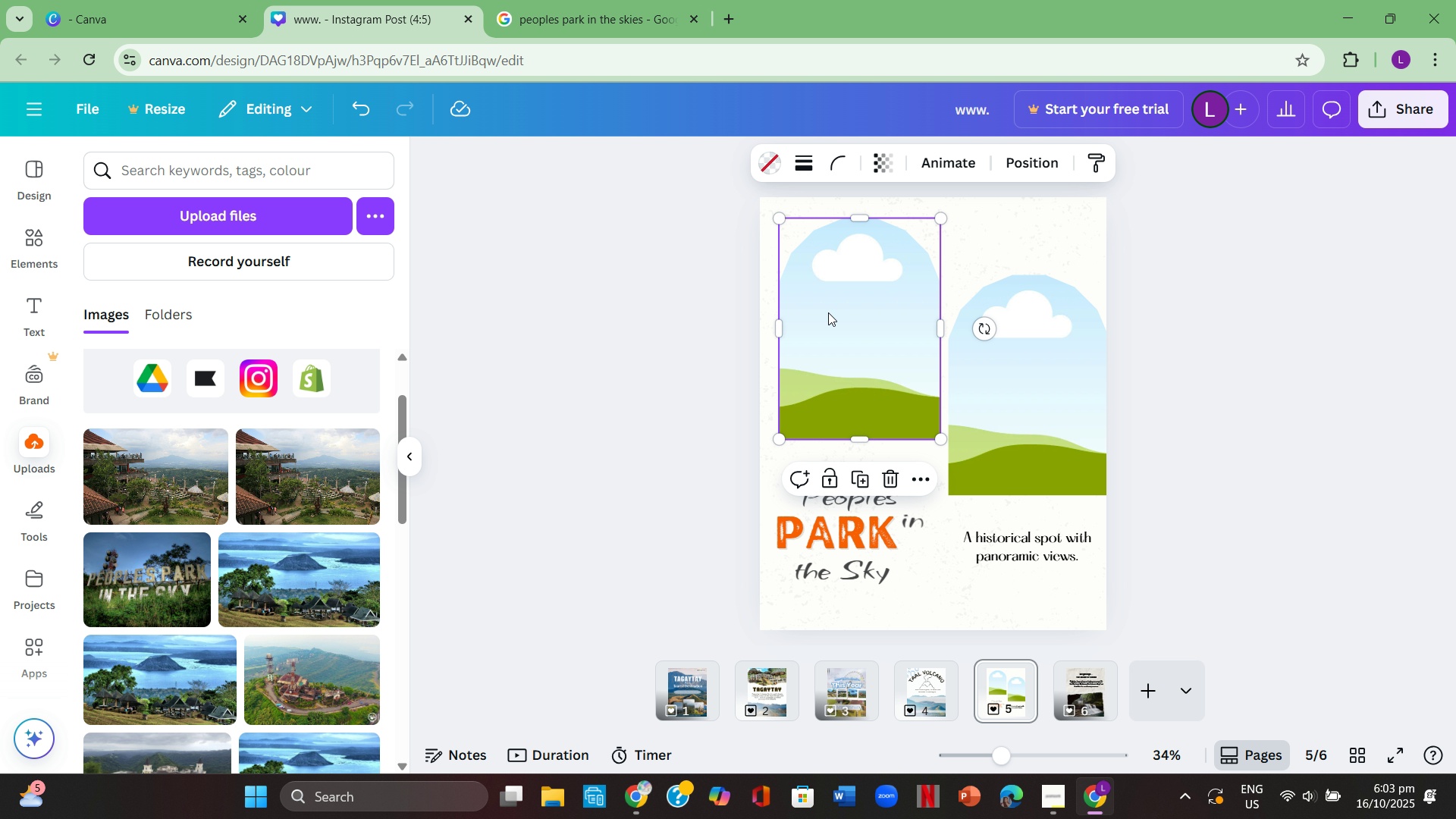 
key(Backspace)
 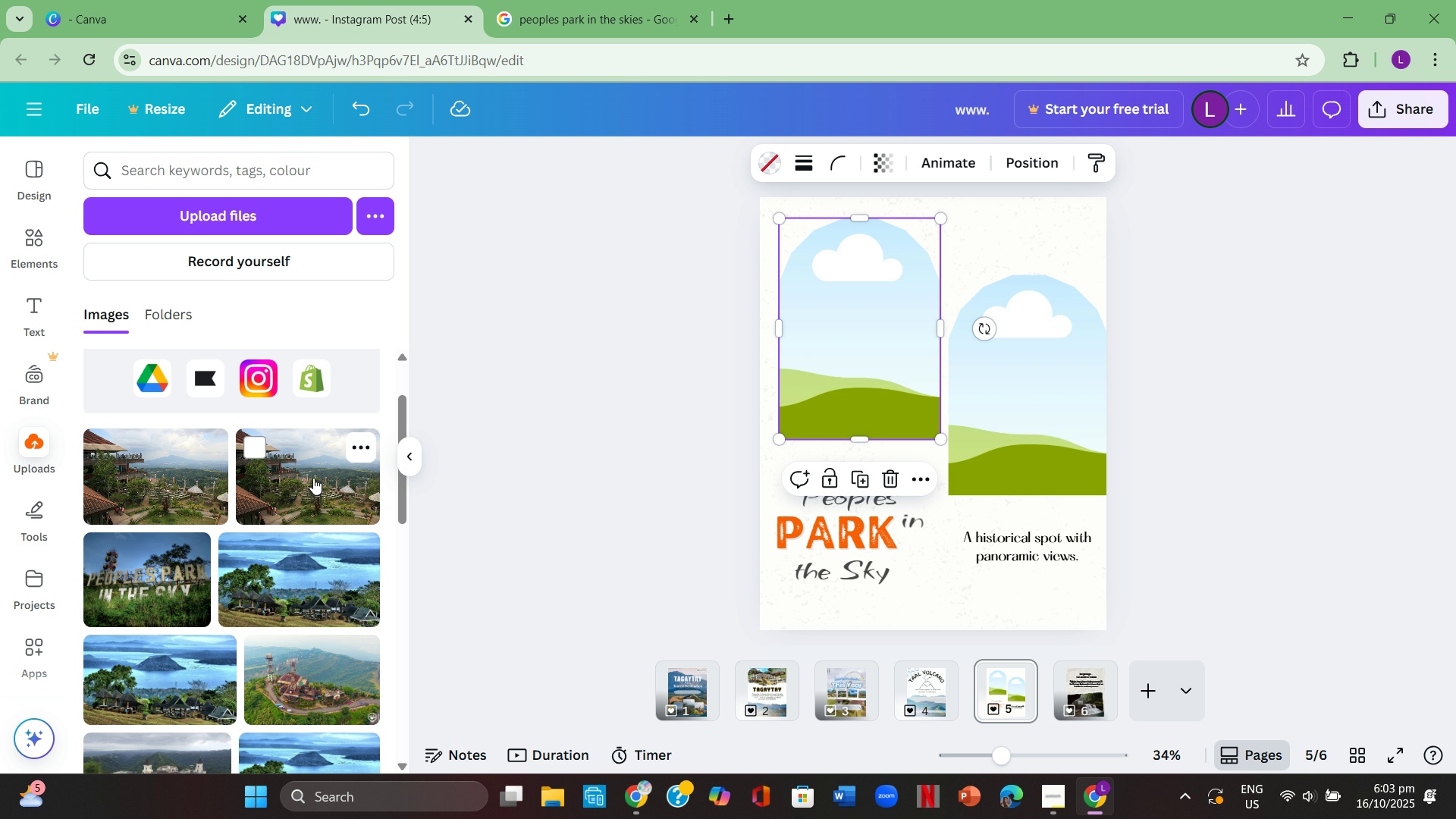 
left_click([313, 478])
 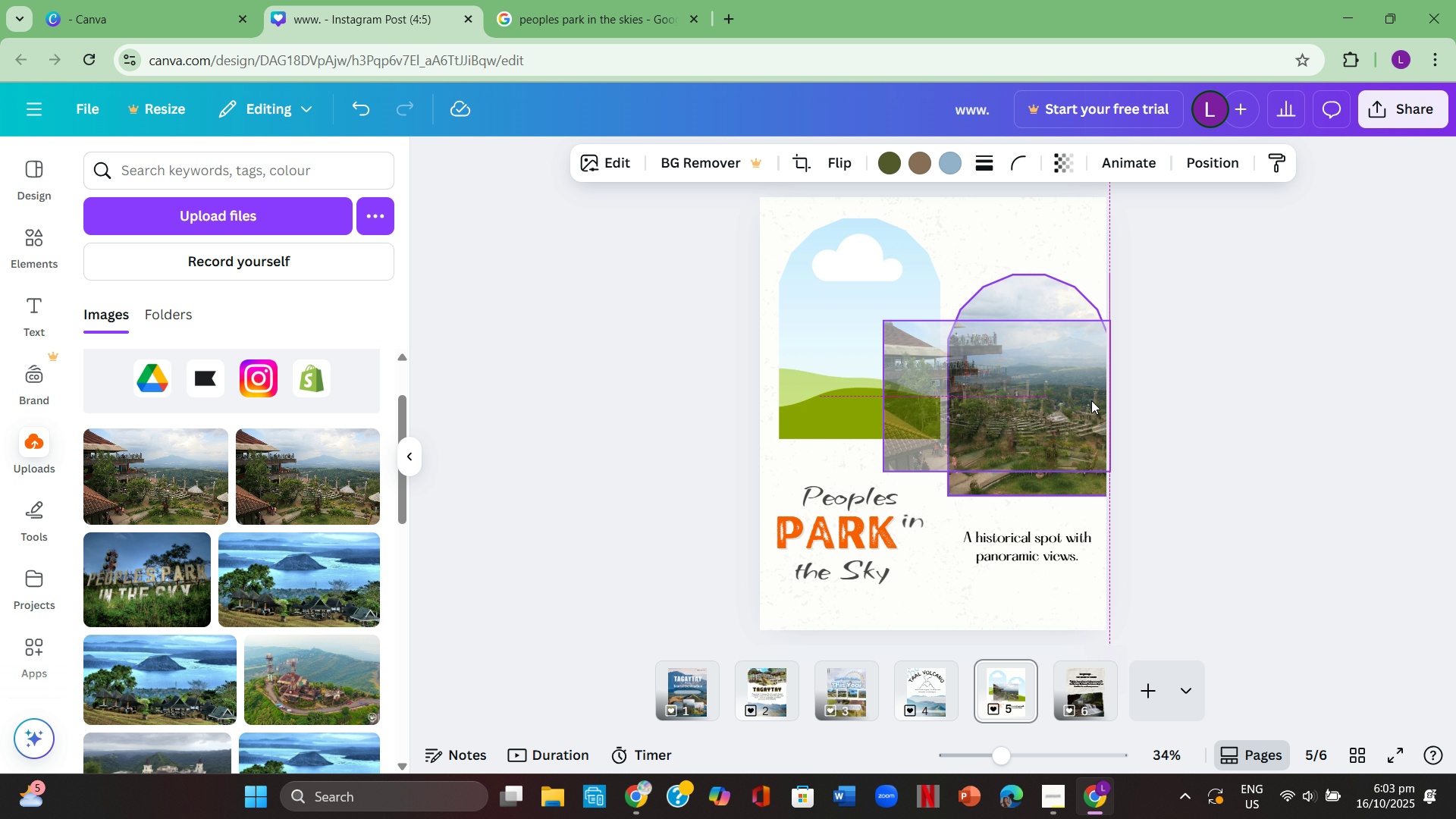 
left_click([1256, 399])
 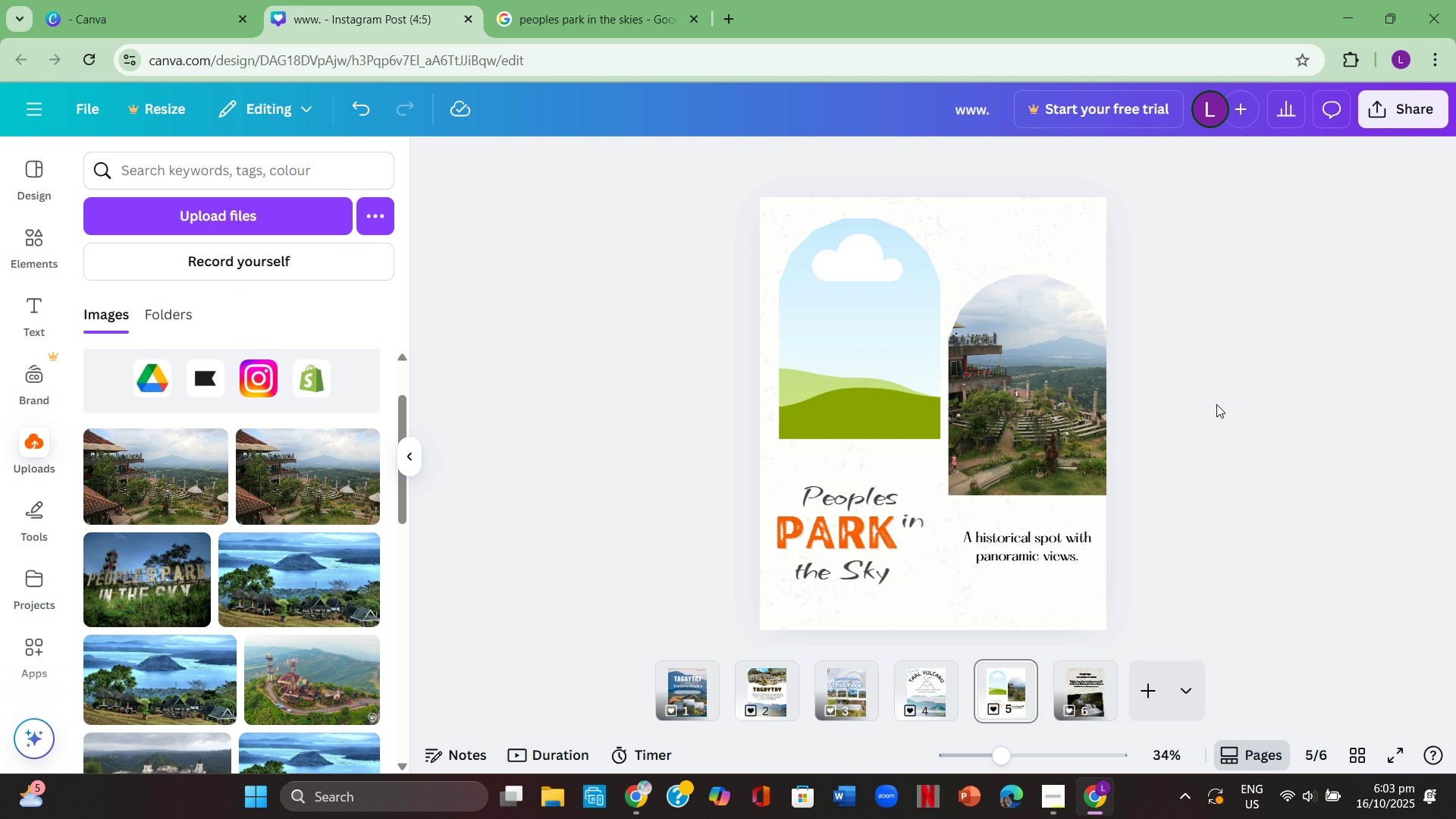 
left_click([616, 6])
 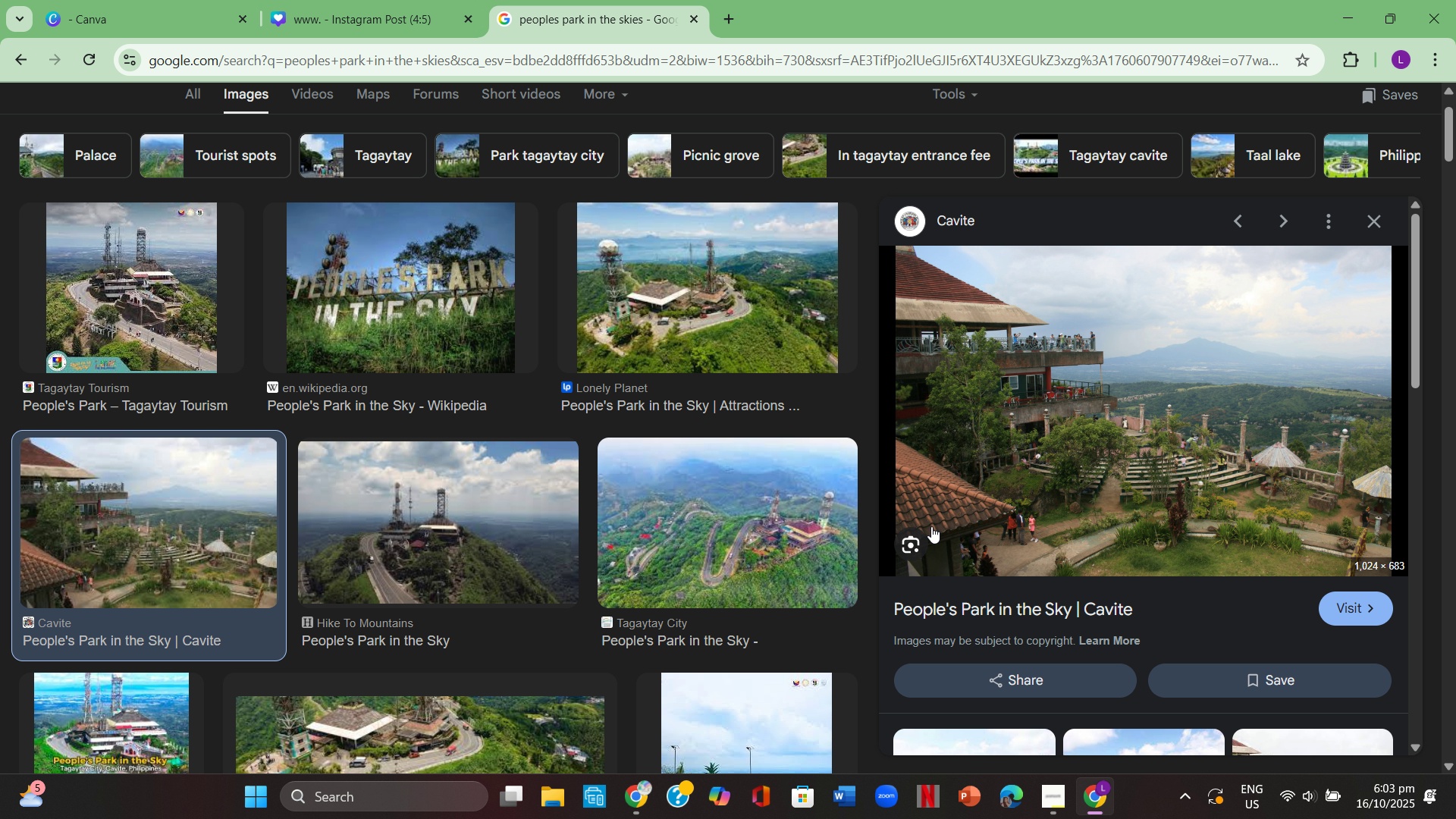 
scroll: coordinate [1083, 512], scroll_direction: down, amount: 4.0
 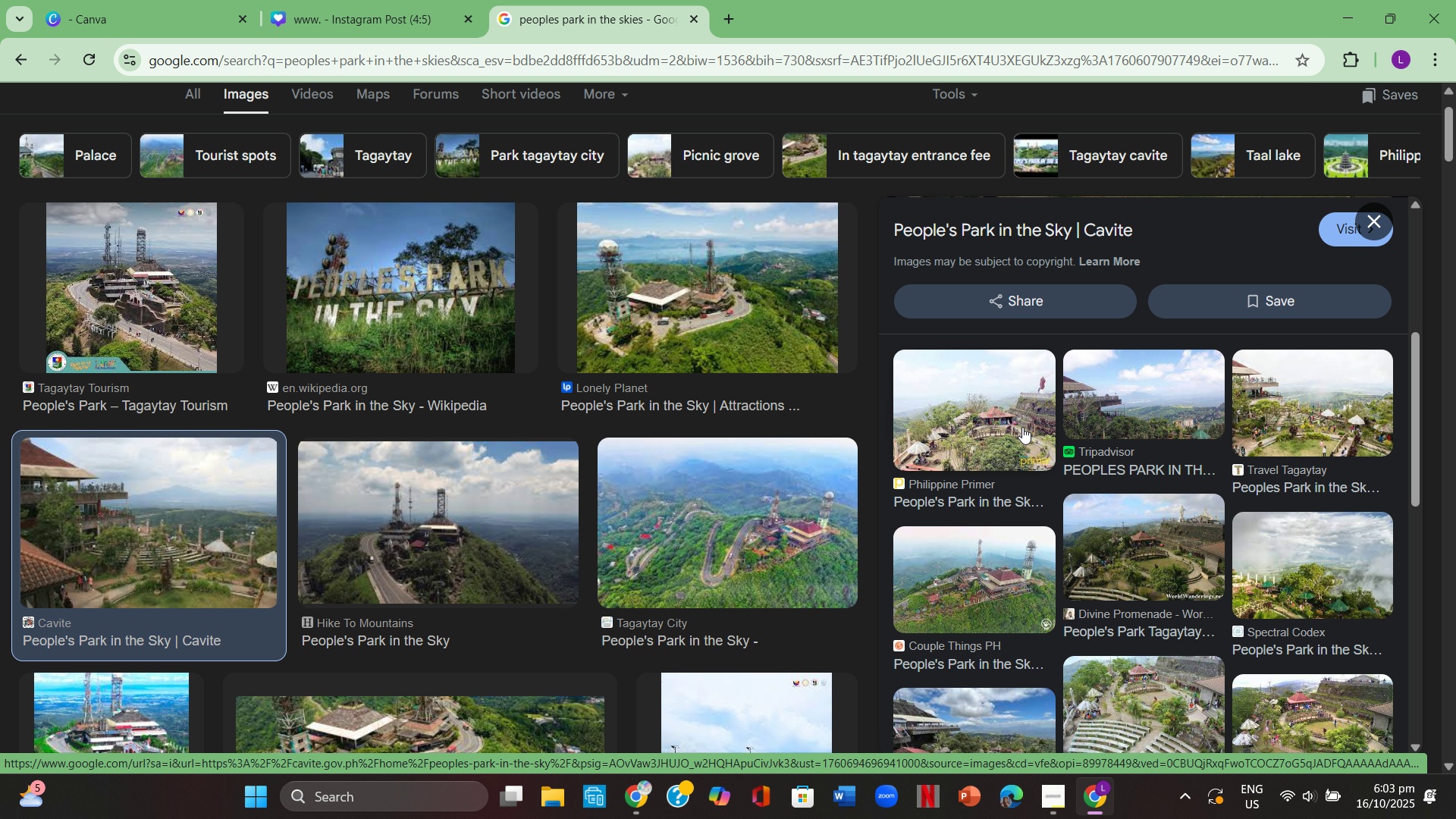 
left_click([997, 425])
 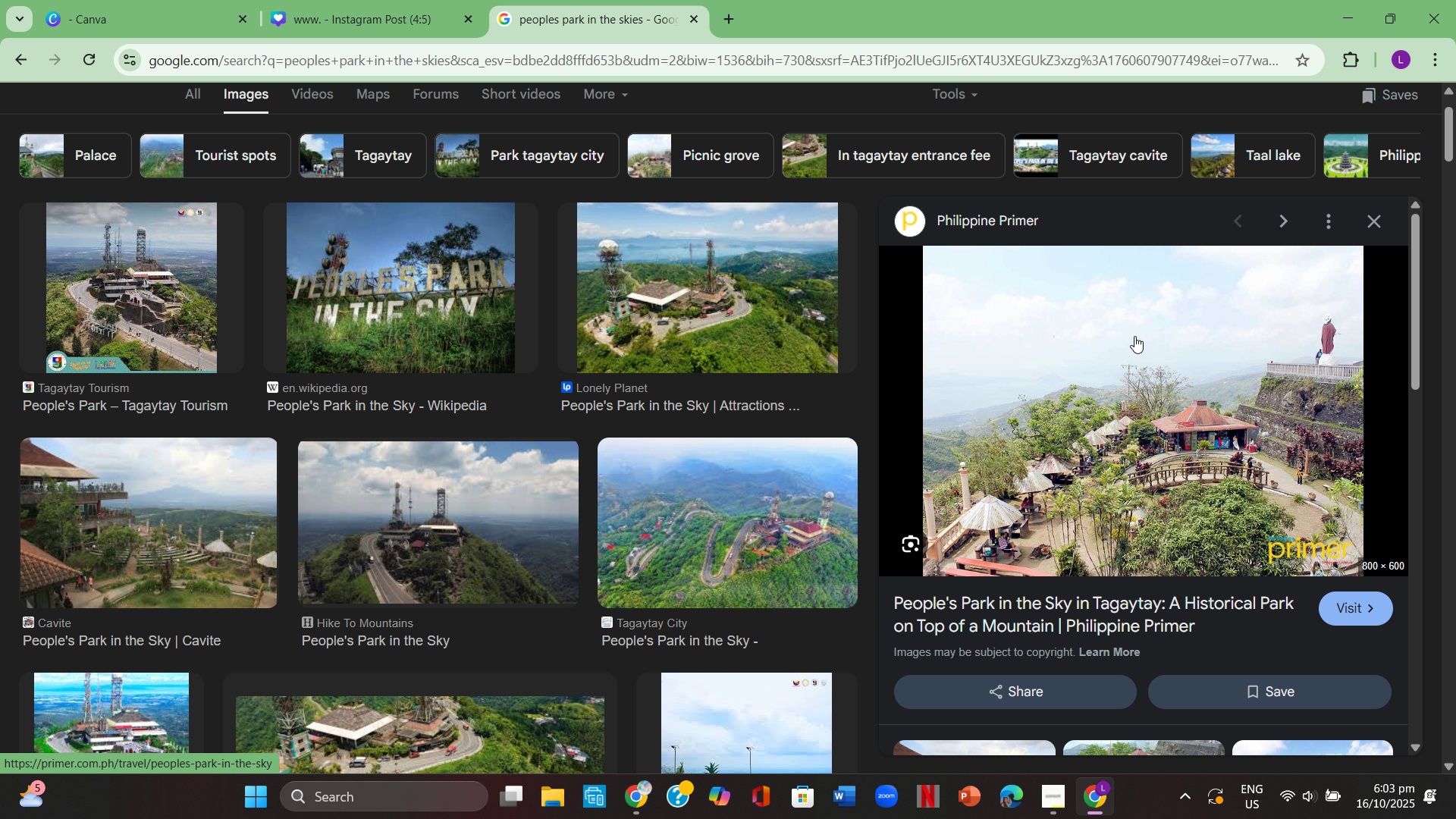 
right_click([1143, 361])
 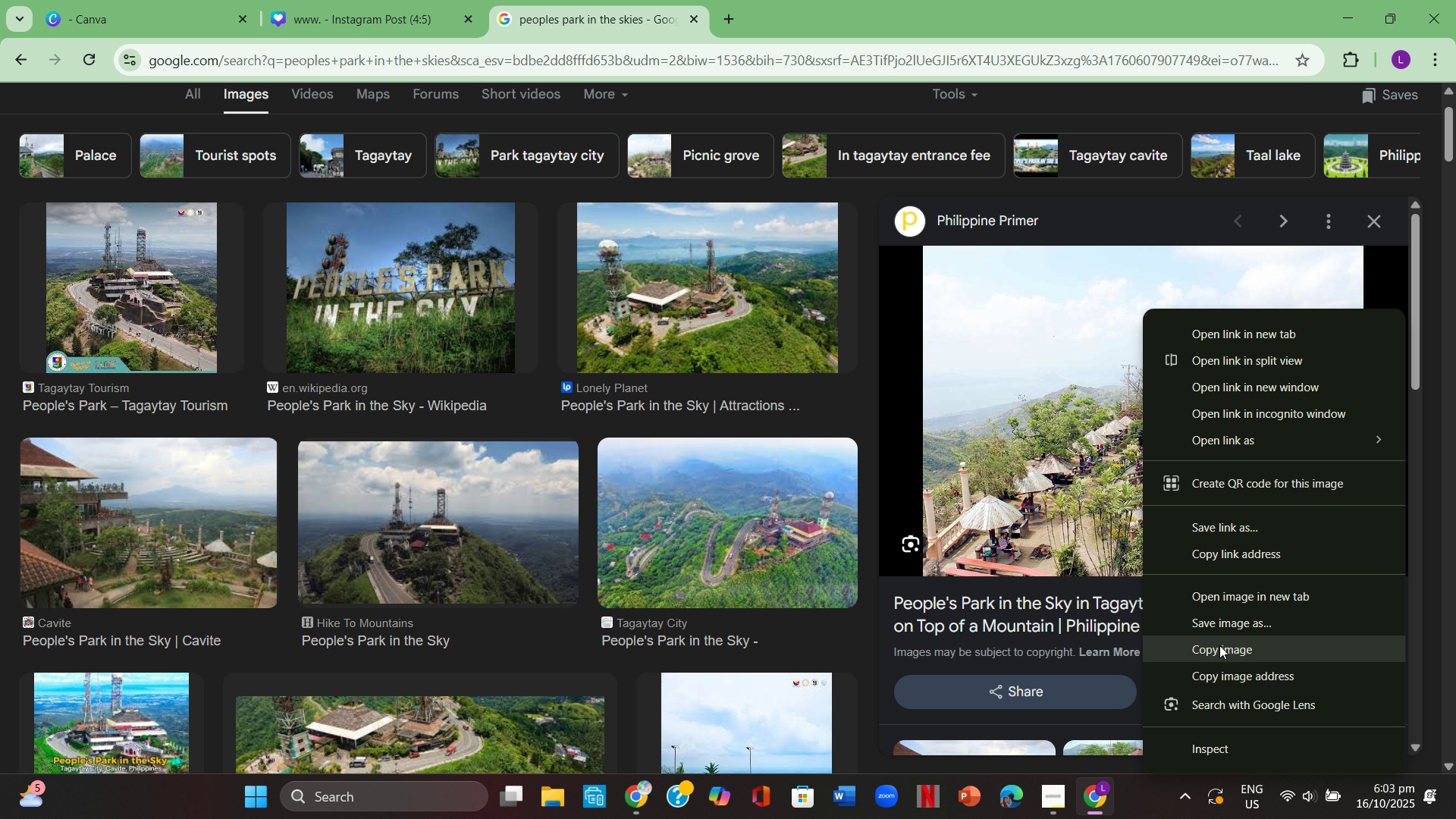 
left_click([1221, 645])
 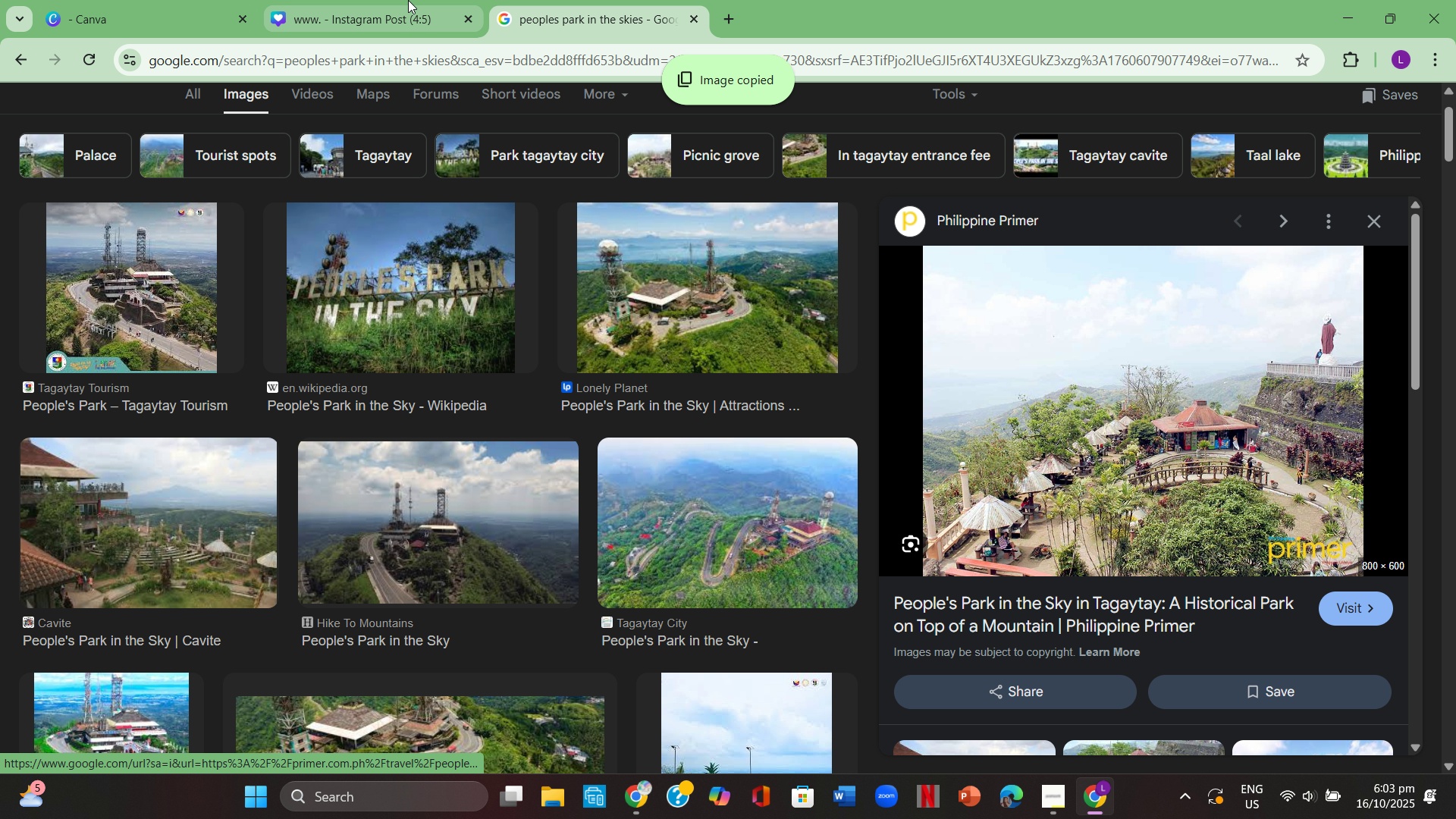 
left_click([408, 0])
 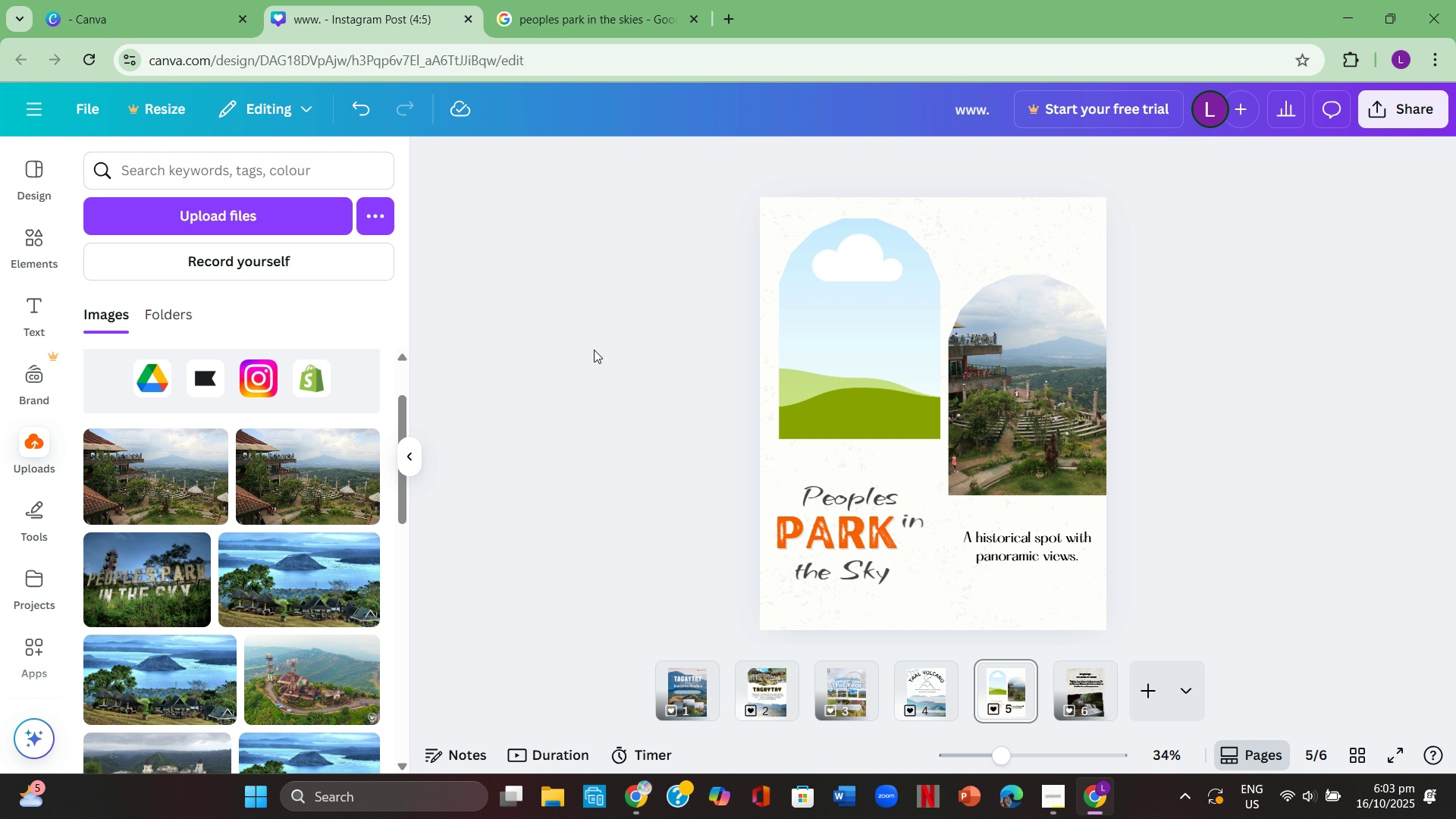 
left_click([601, 347])
 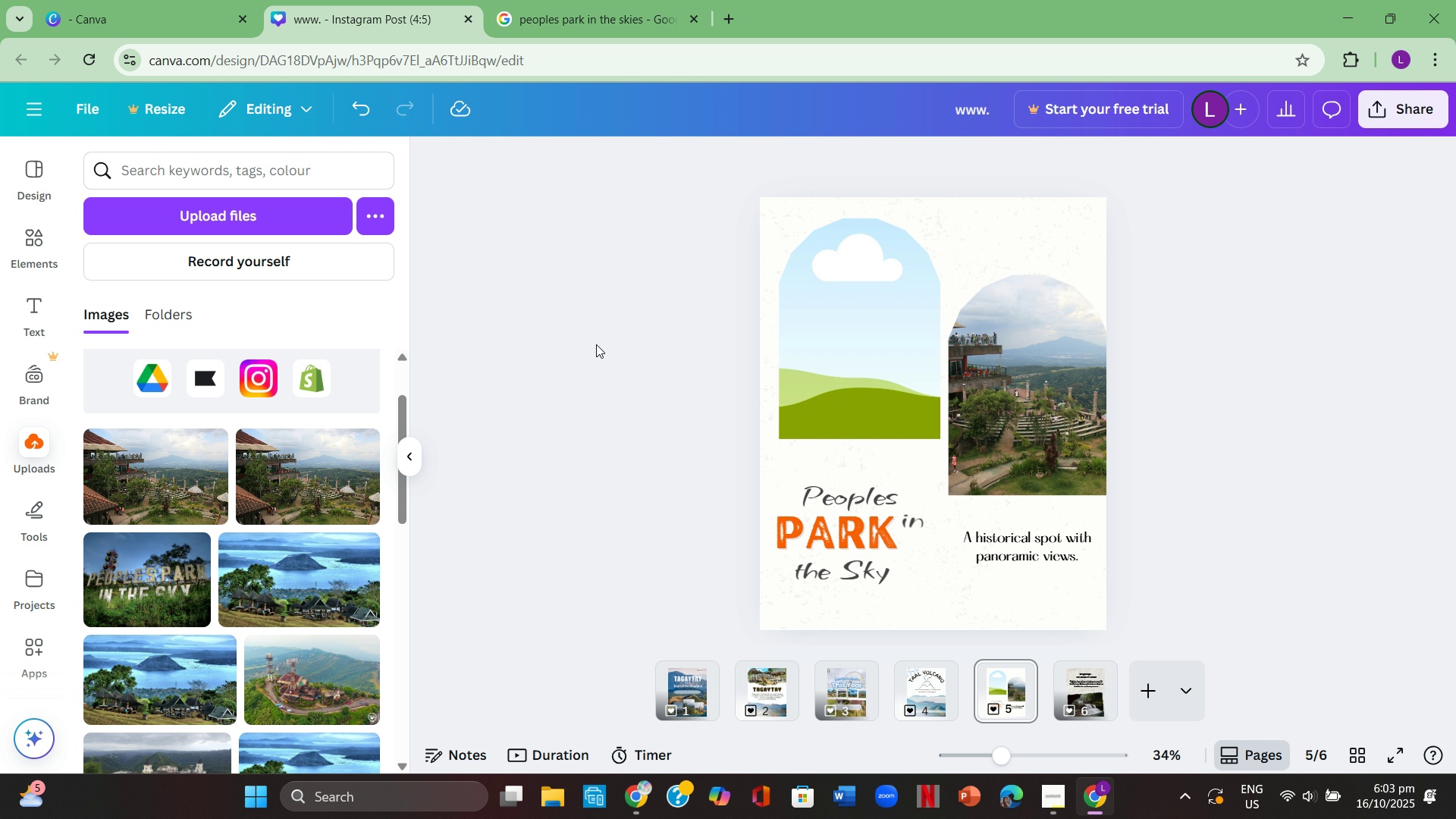 
key(Control+V)
 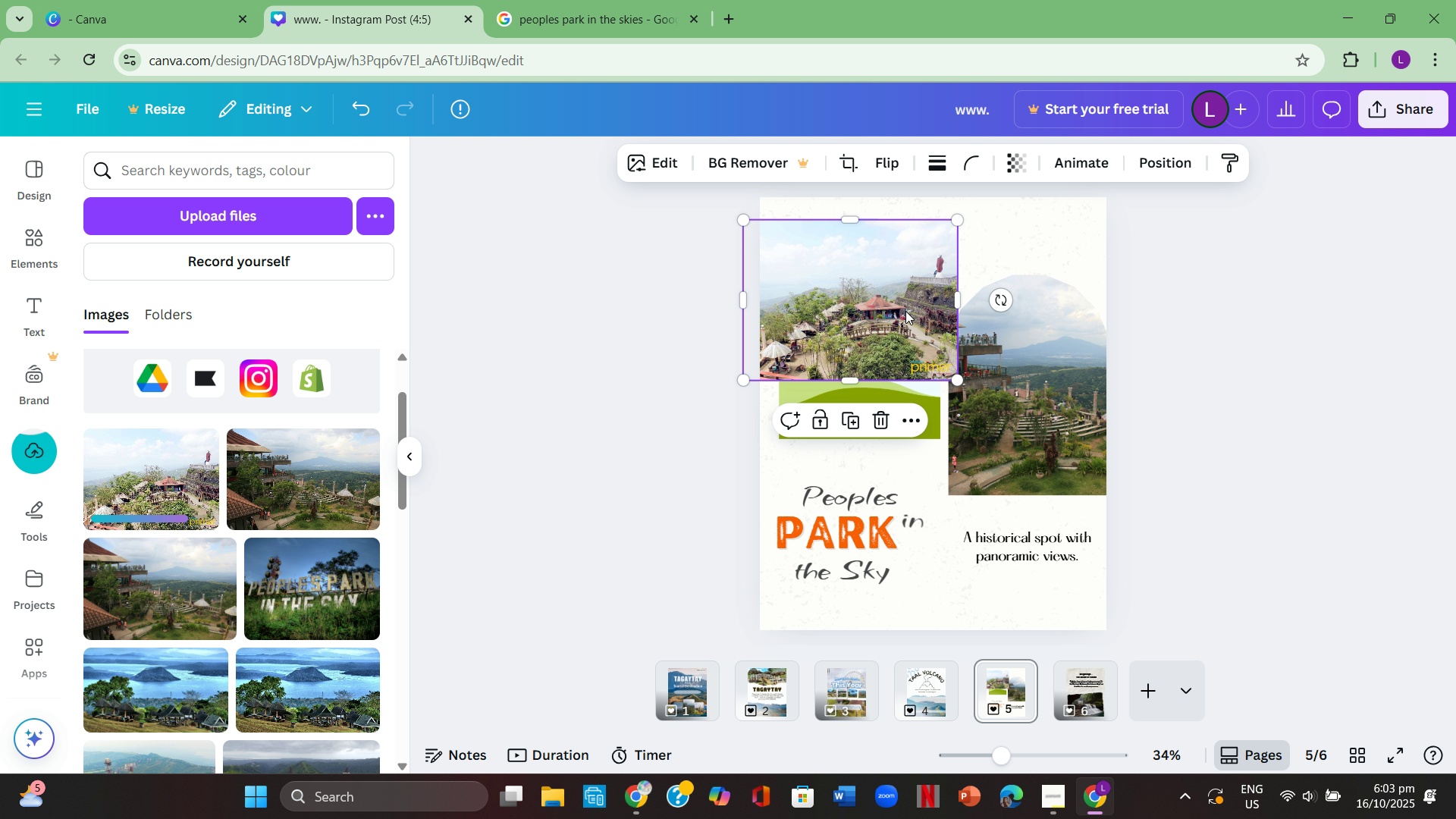 
left_click([1206, 332])
 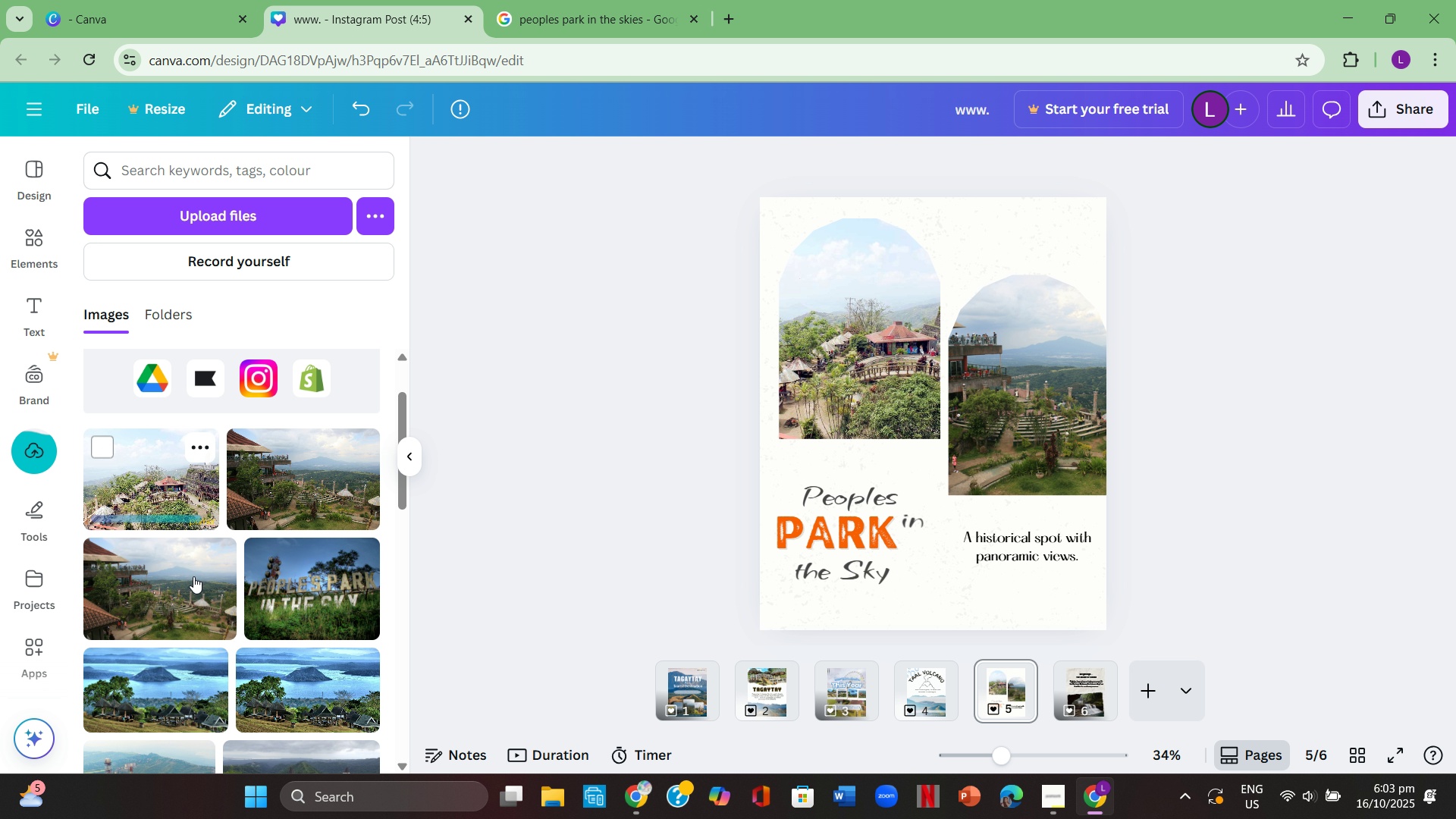 
scroll: coordinate [206, 585], scroll_direction: down, amount: 1.0
 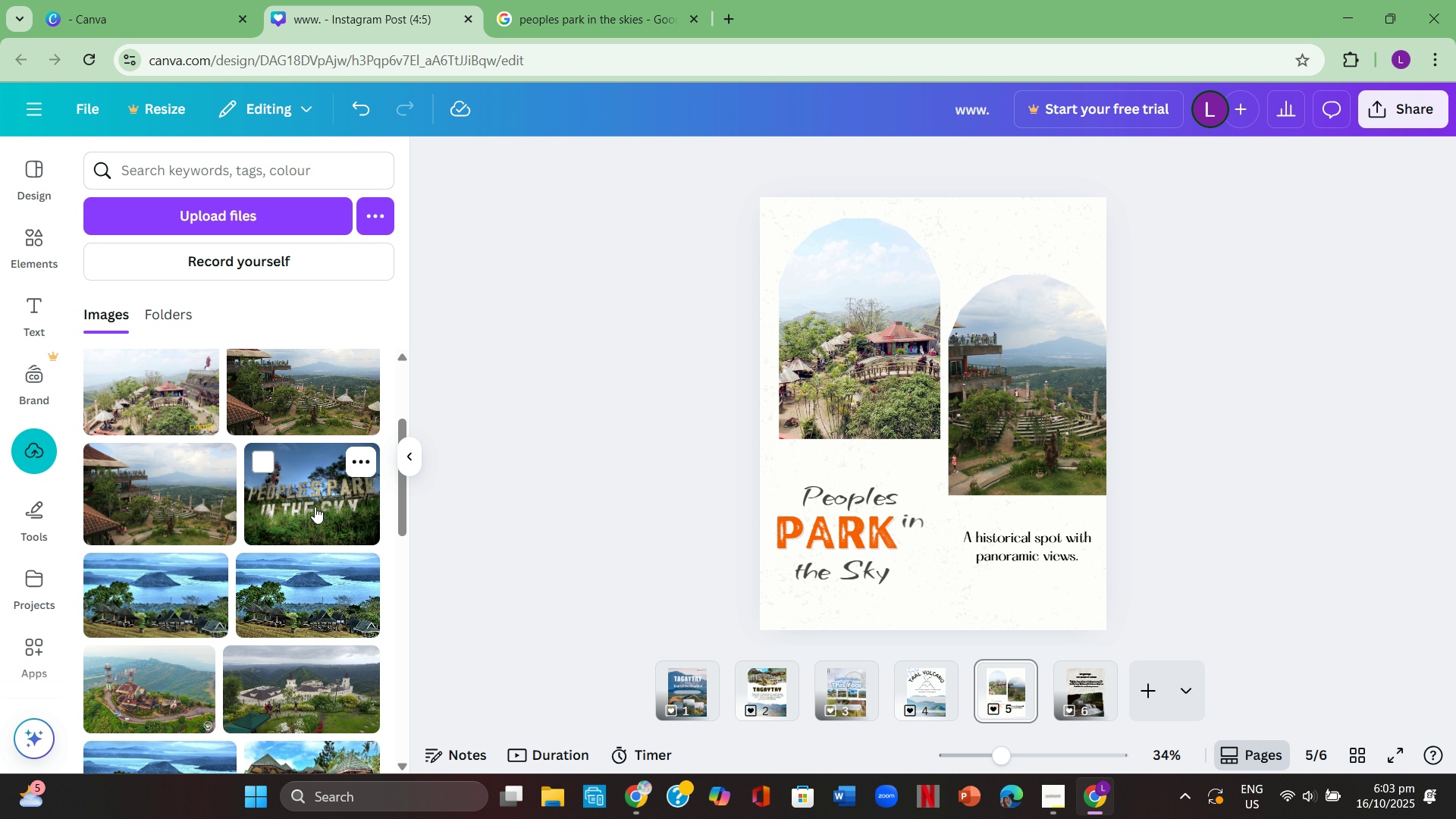 
left_click([315, 507])
 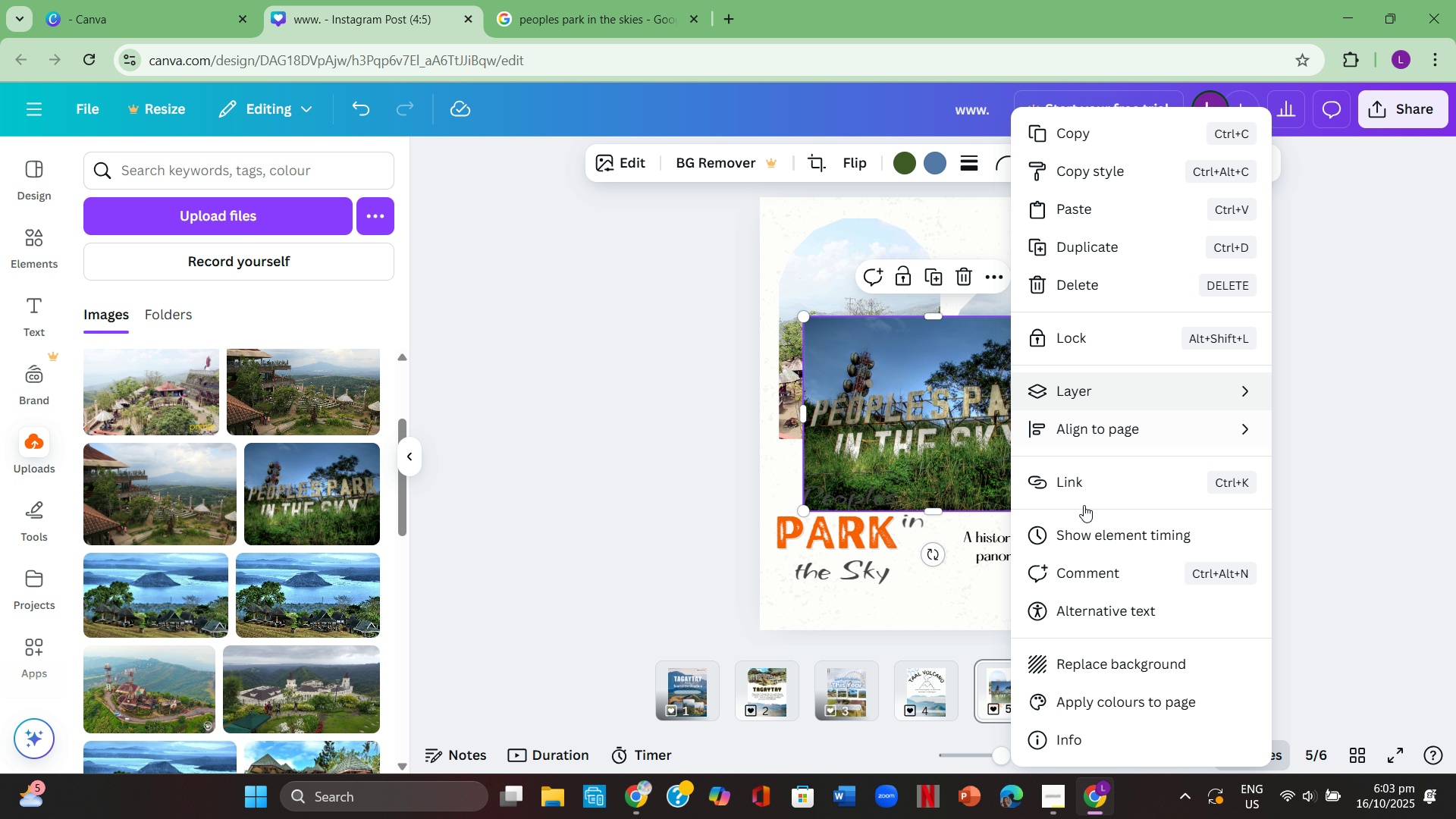 
left_click([1120, 667])
 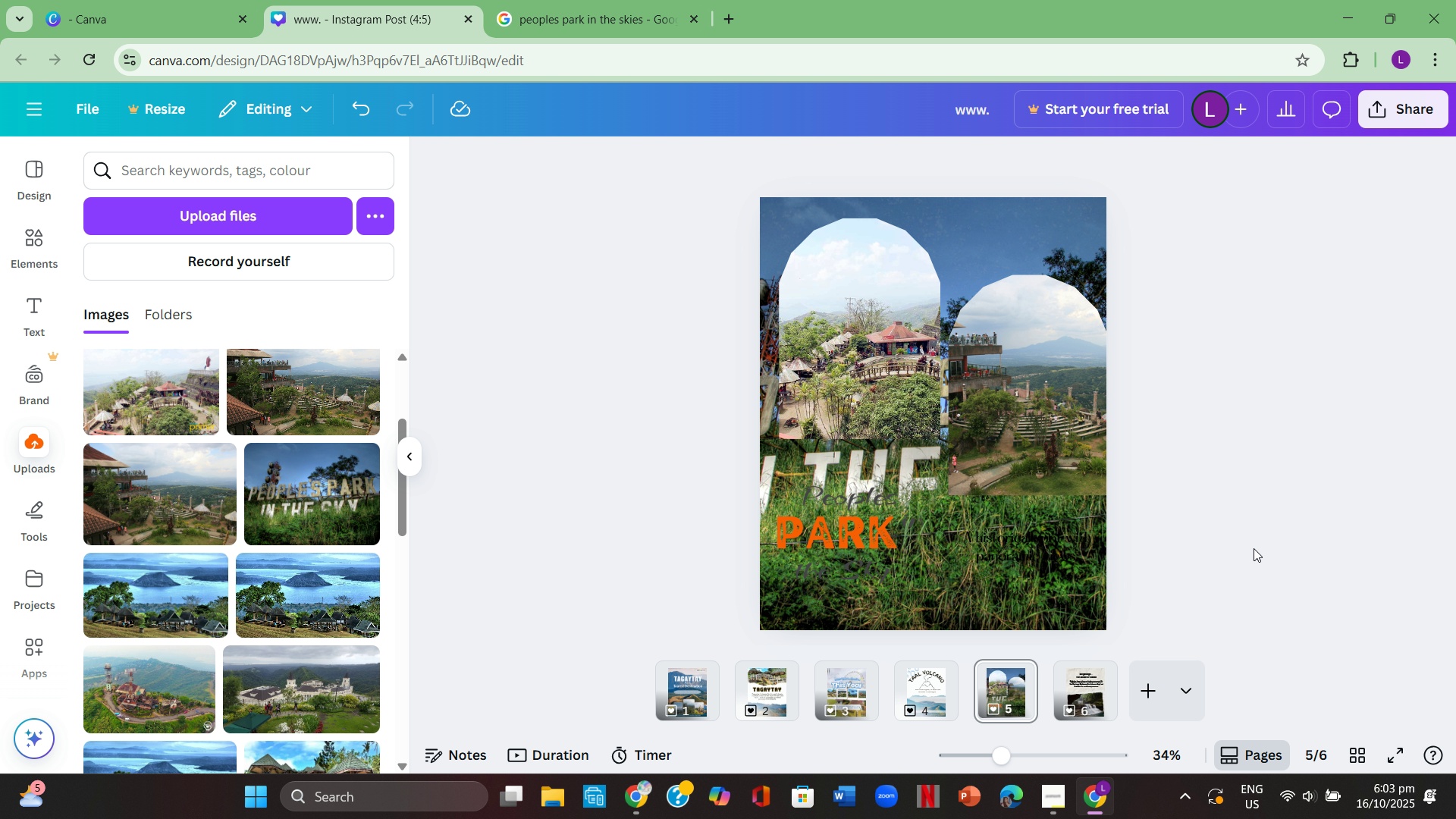 
left_click([1254, 548])
 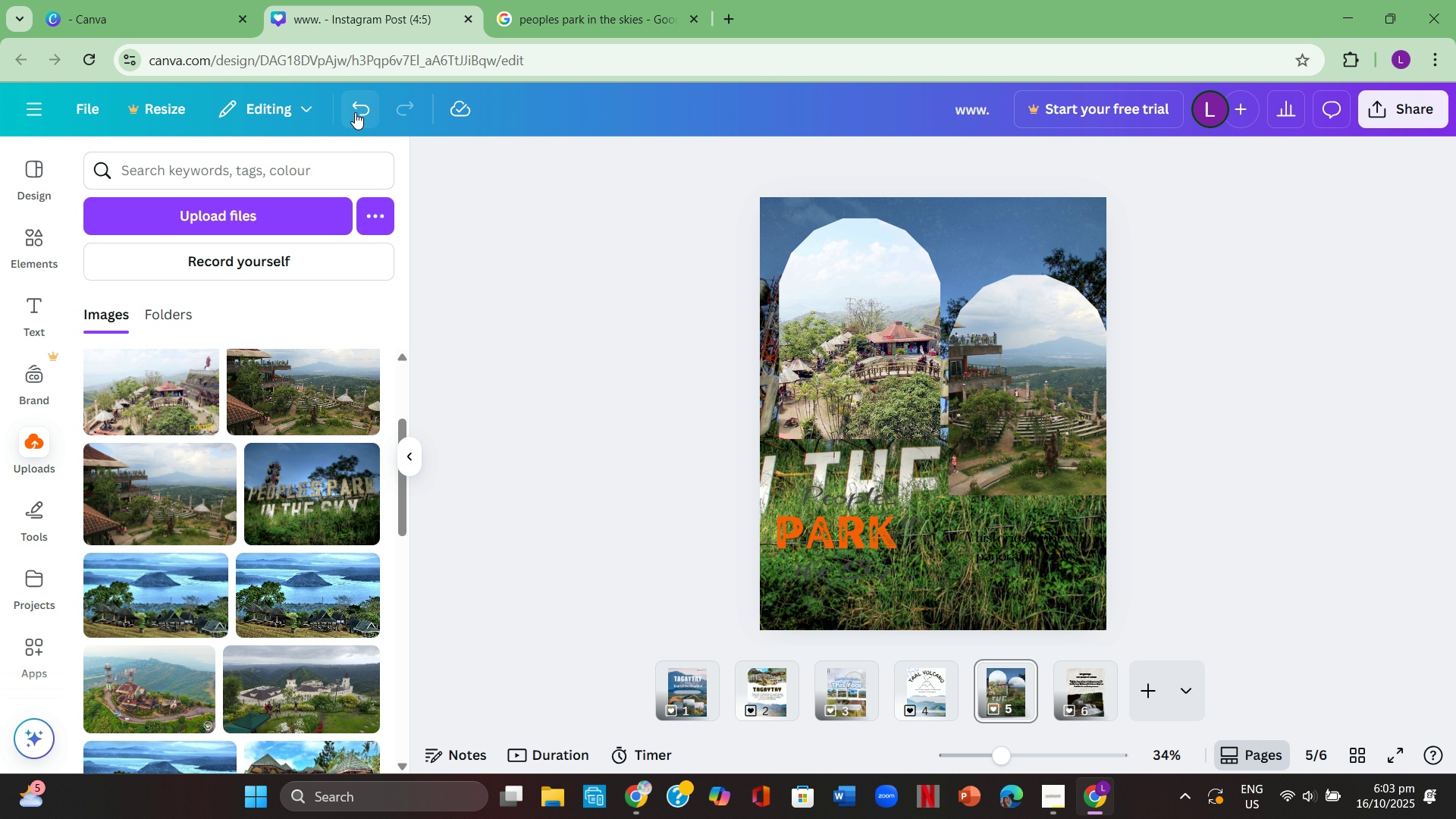 
wait(5.4)
 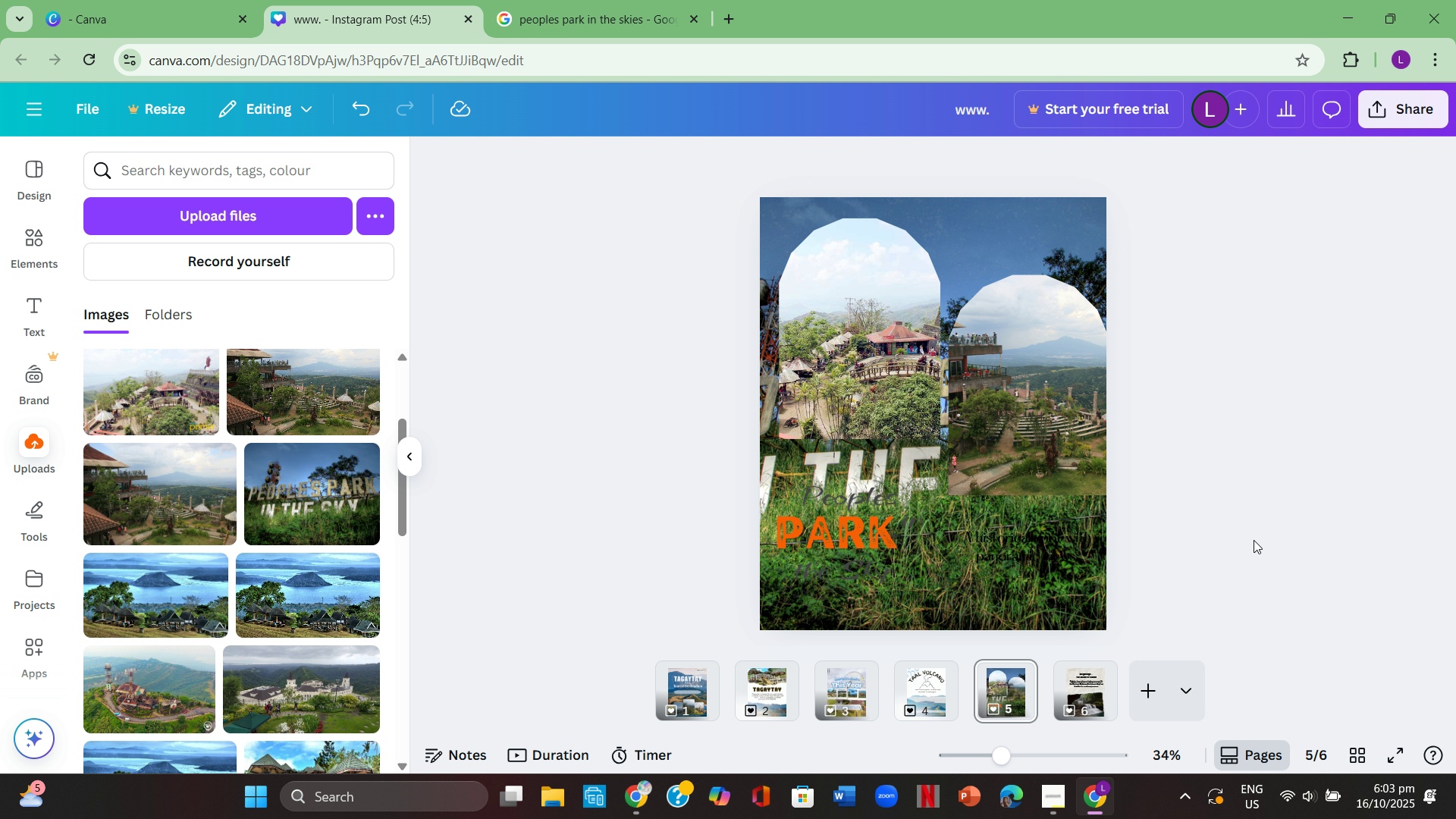 
left_click([357, 117])
 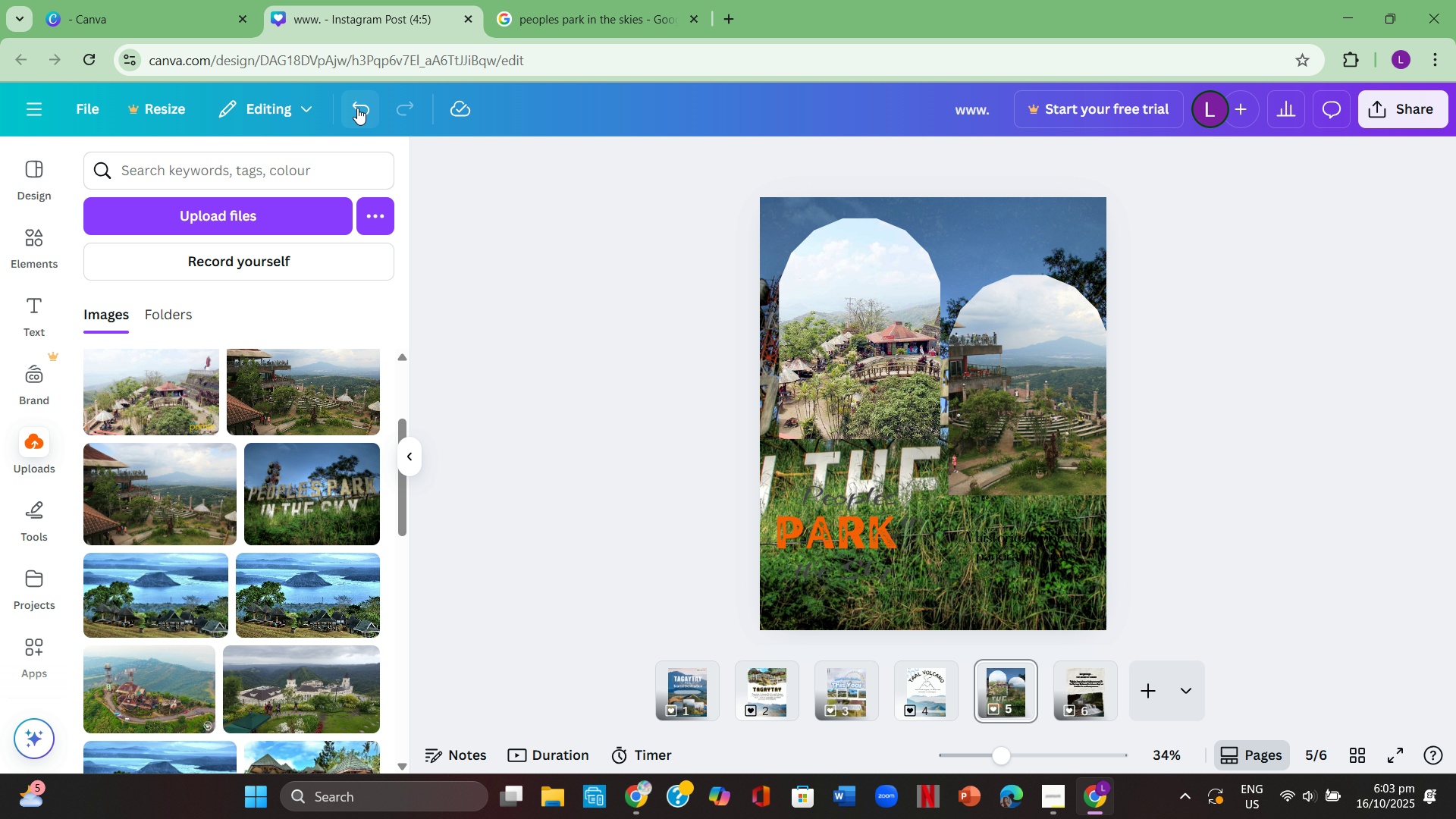 
left_click([357, 108])
 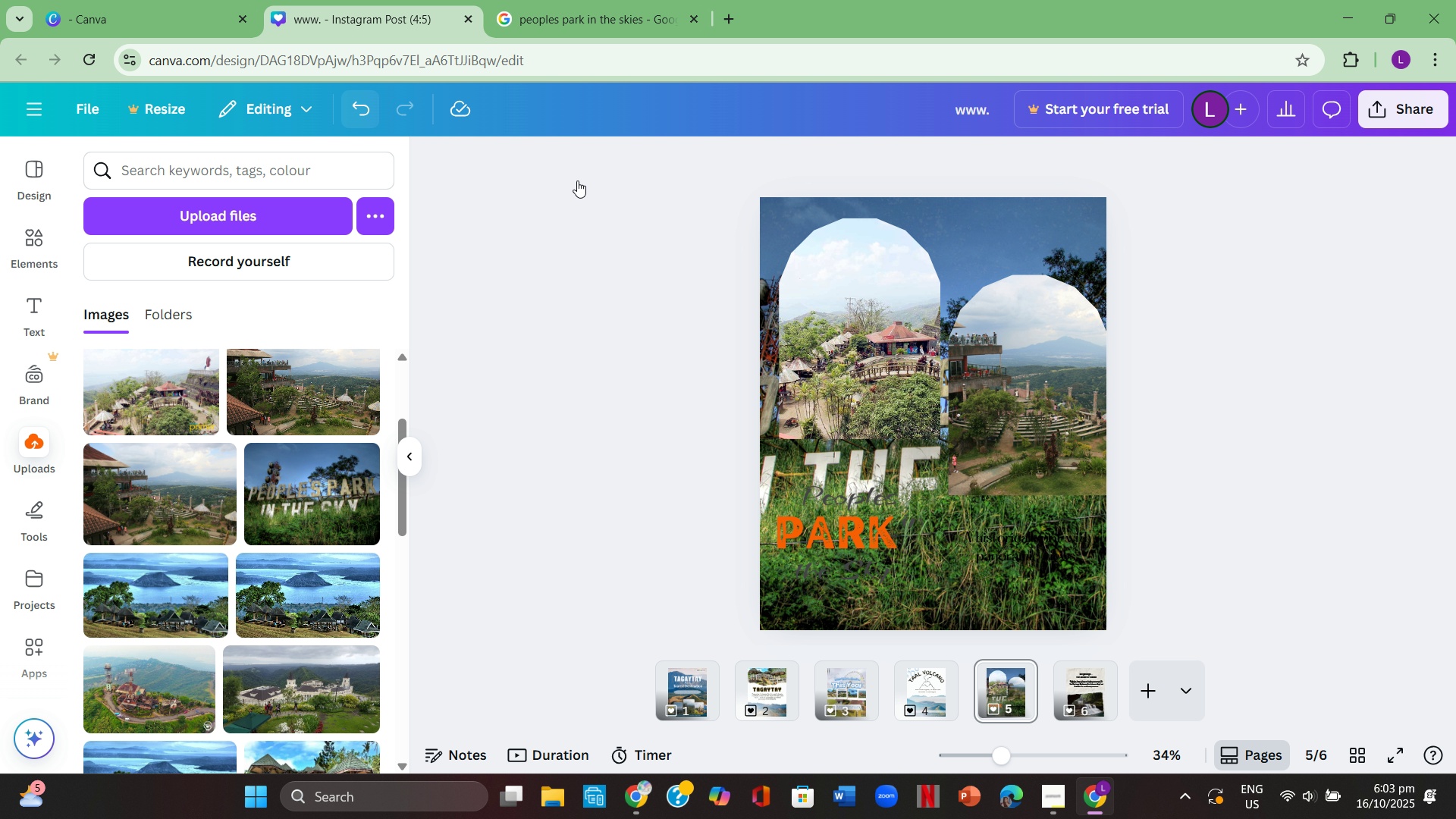 
left_click([985, 217])
 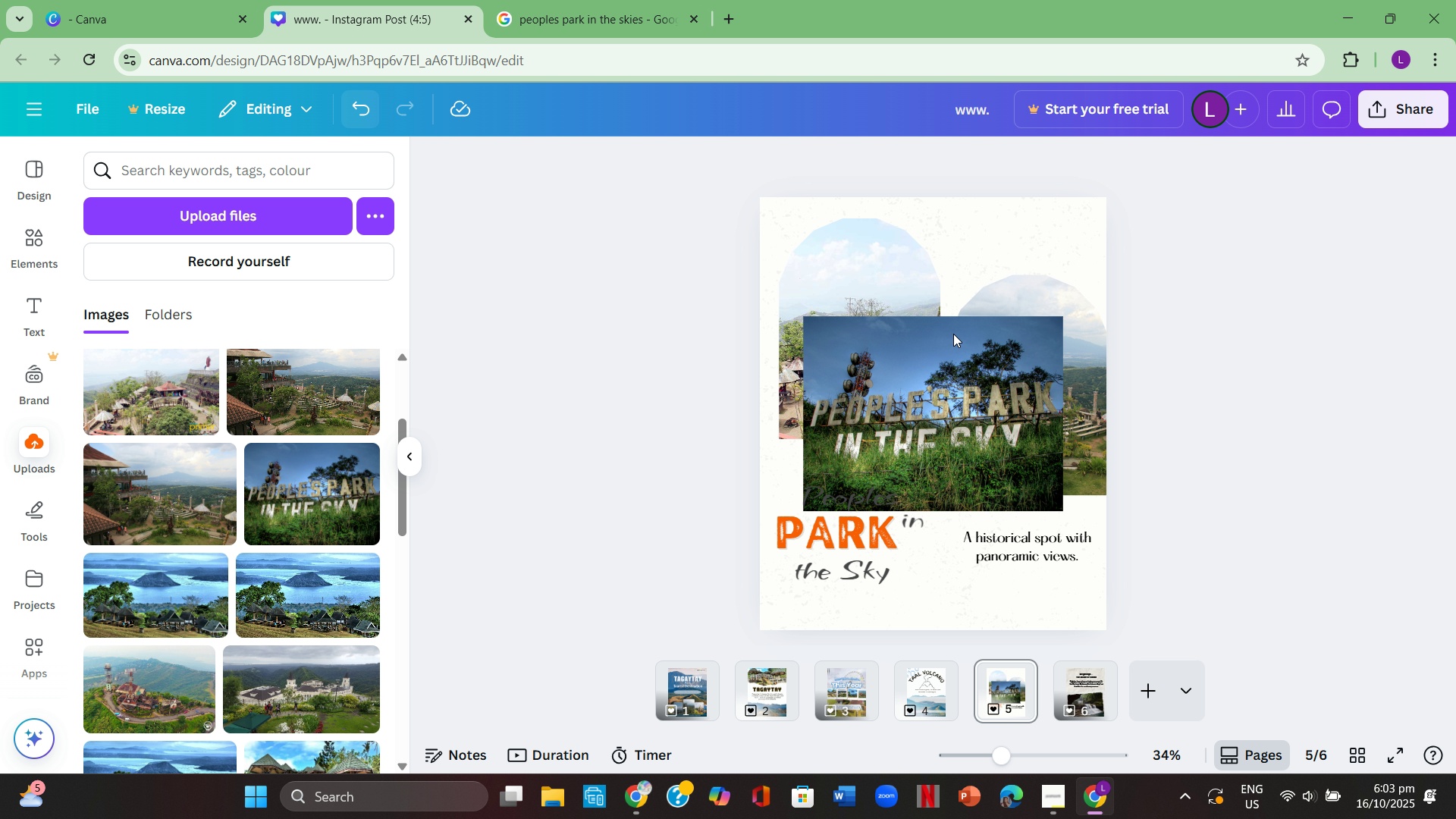 
left_click([953, 334])
 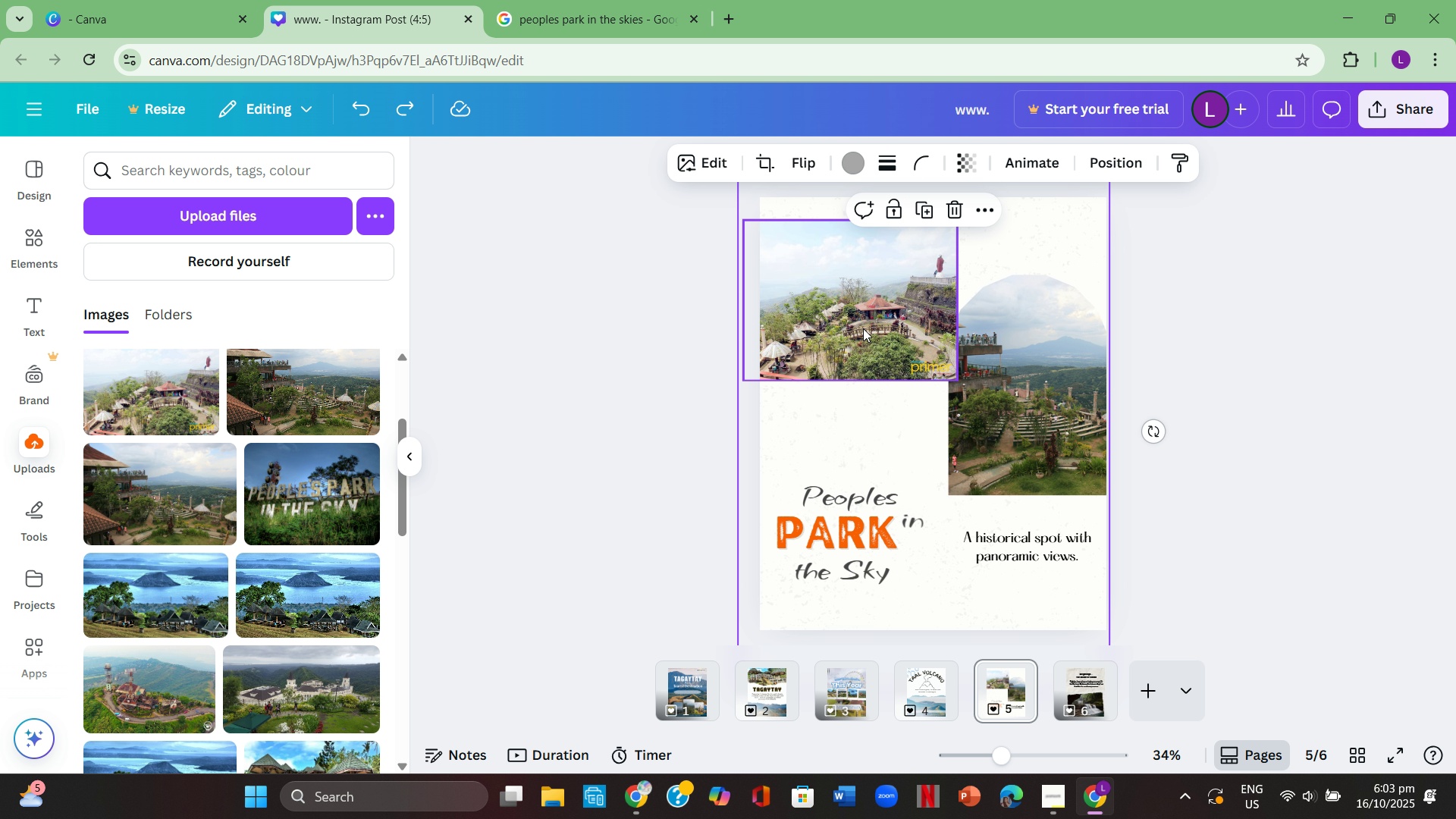 
left_click([1103, 371])
 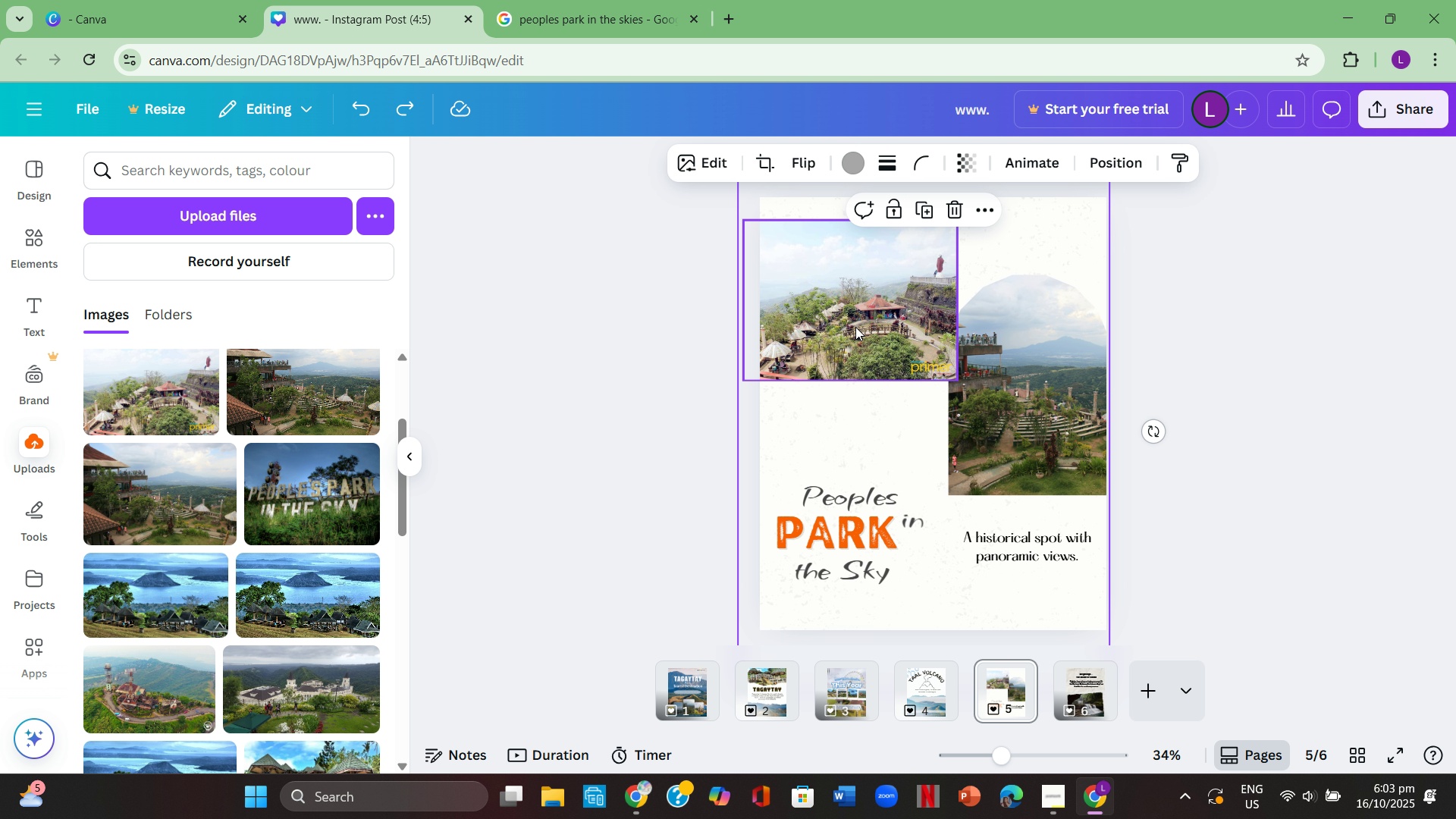 
left_click([855, 327])
 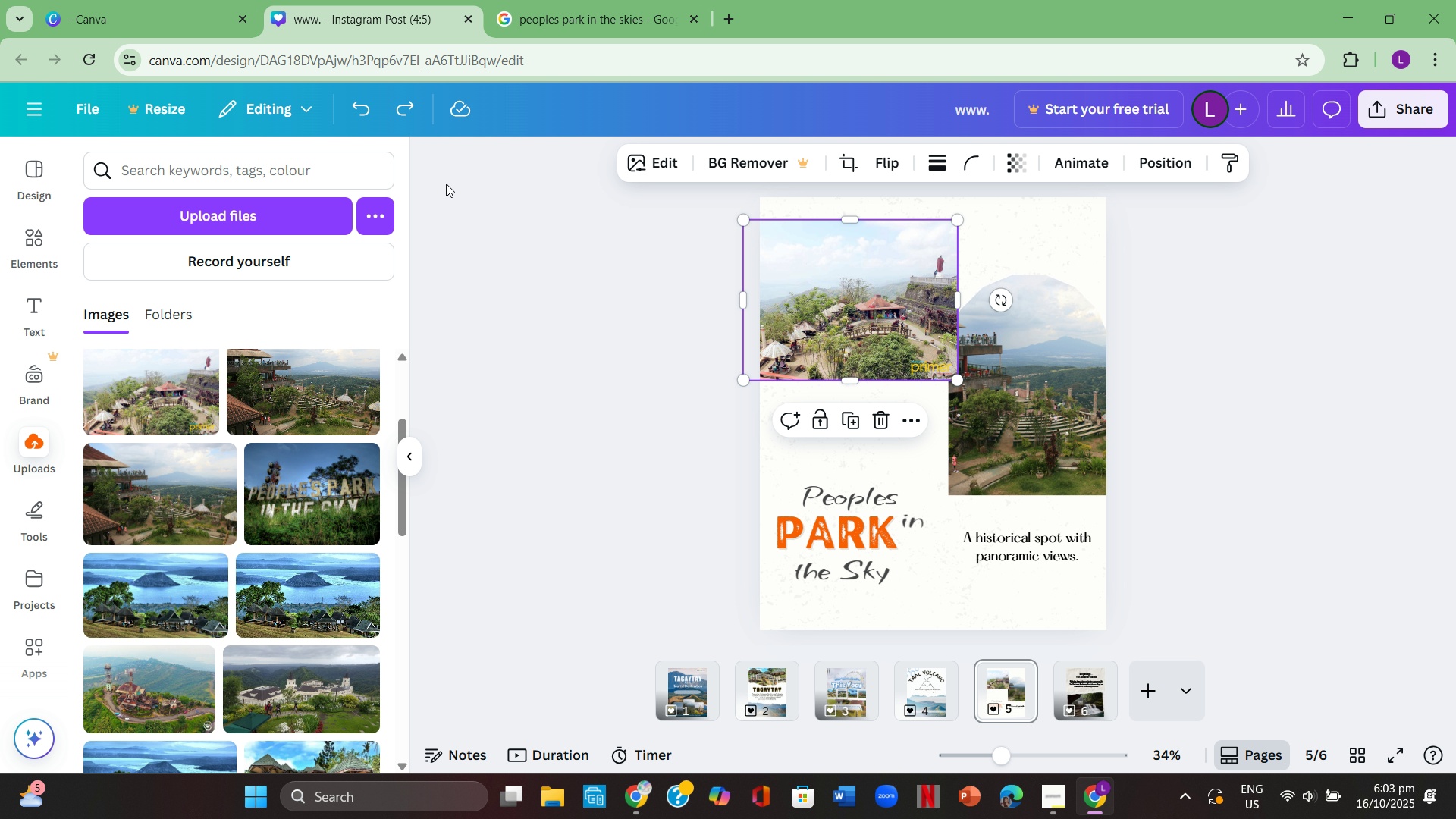 
left_click([546, 240])
 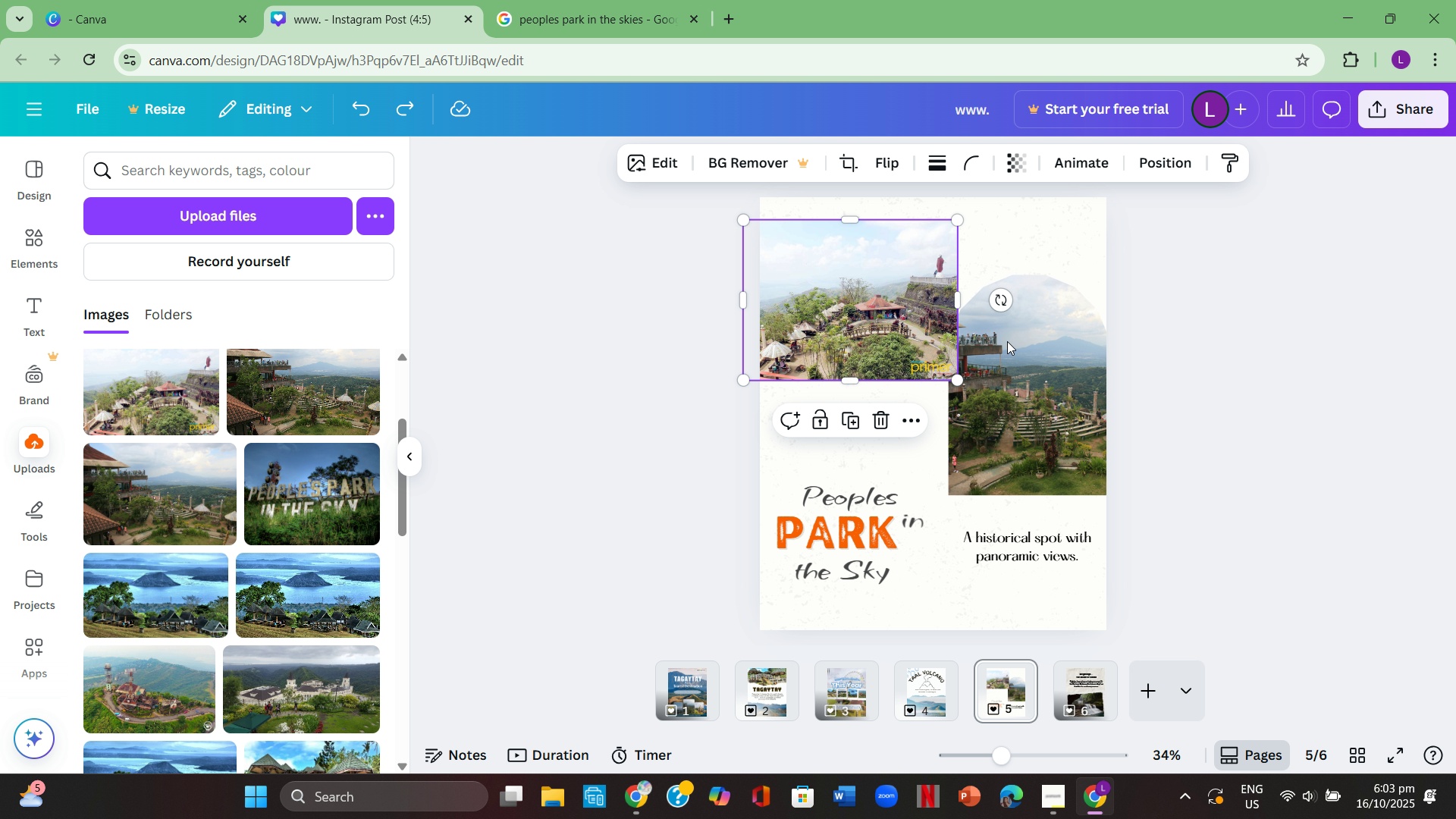 
left_click([619, 244])
 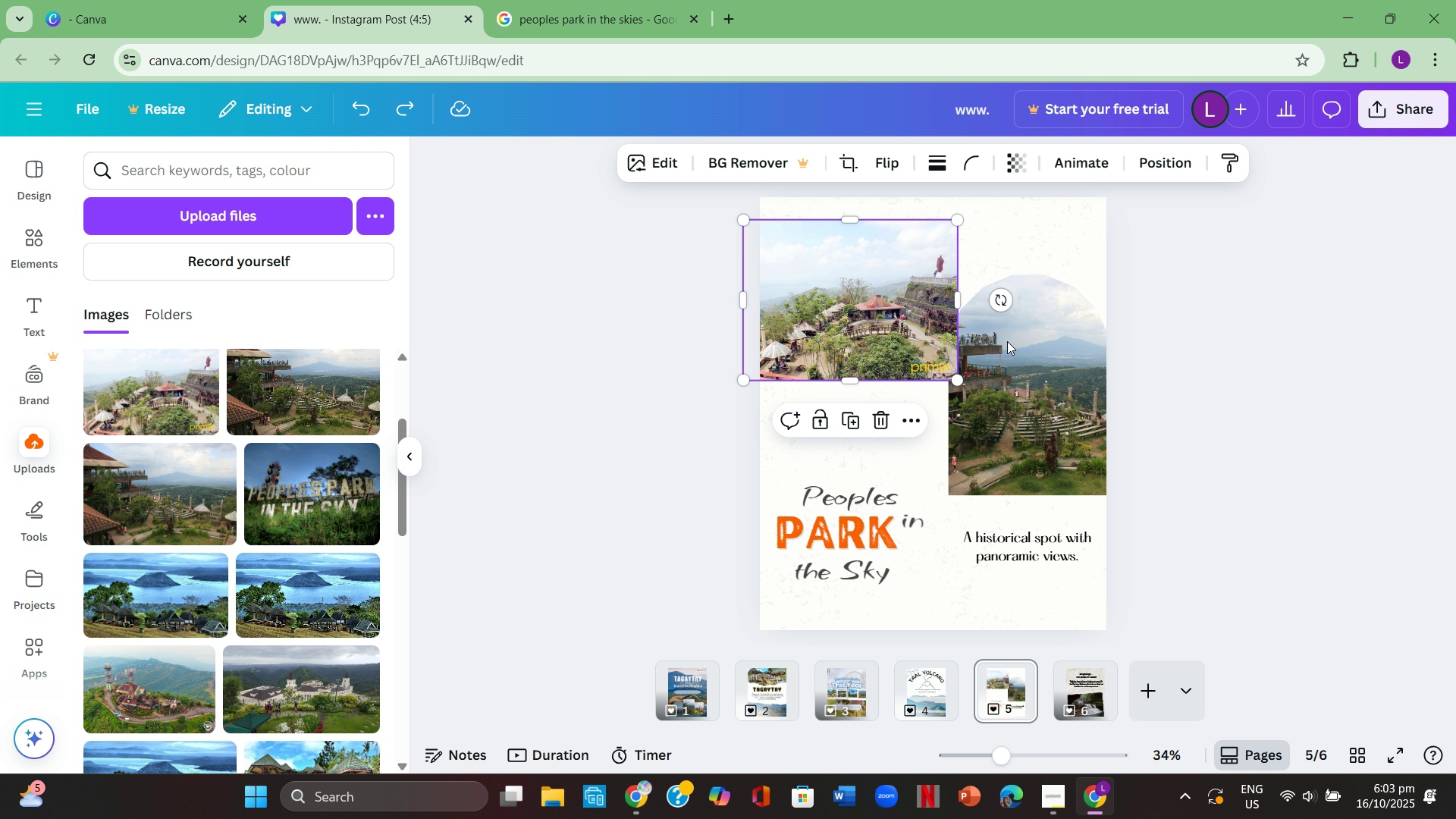 
left_click([1161, 356])
 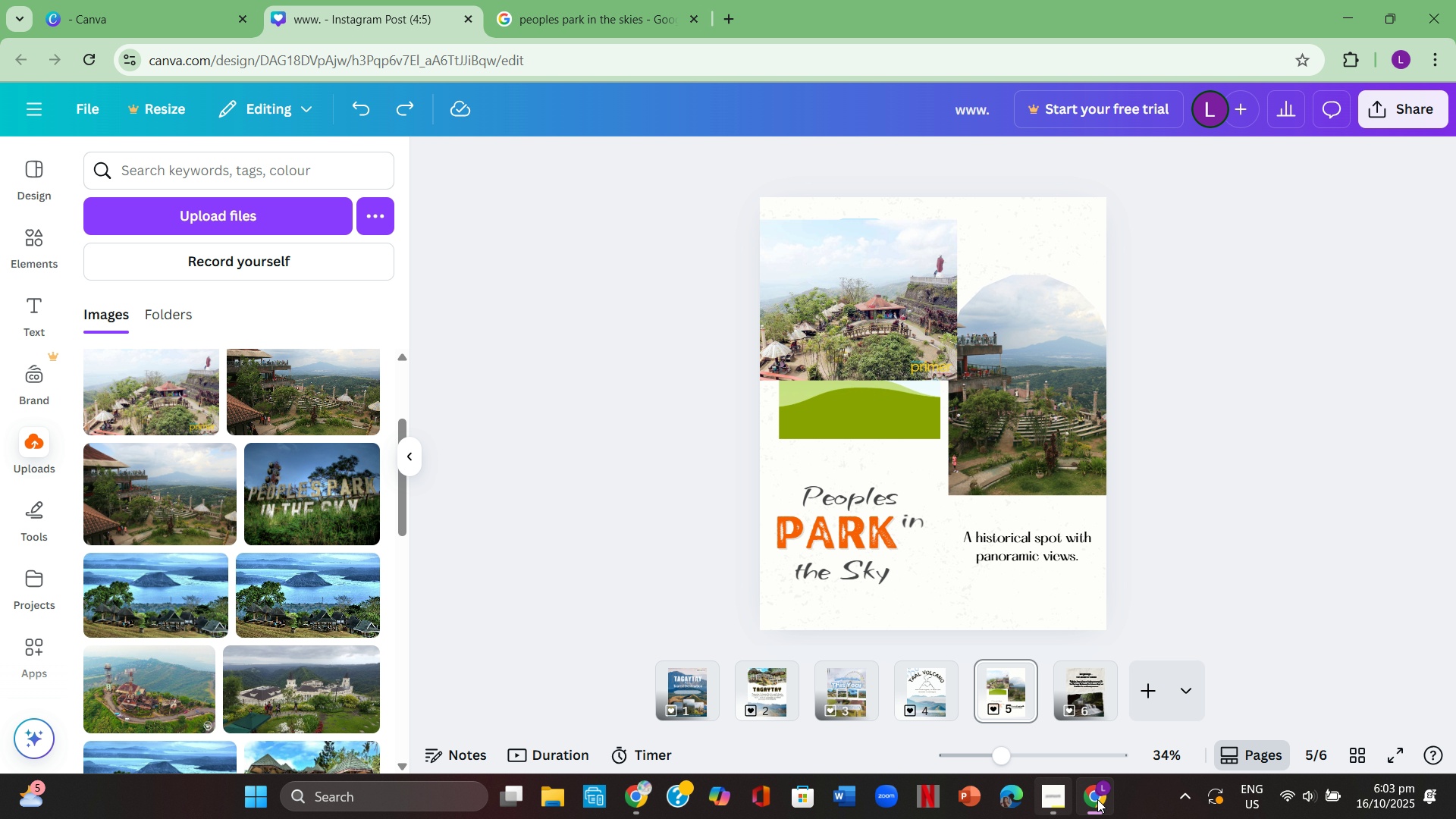 
left_click([1097, 799])
 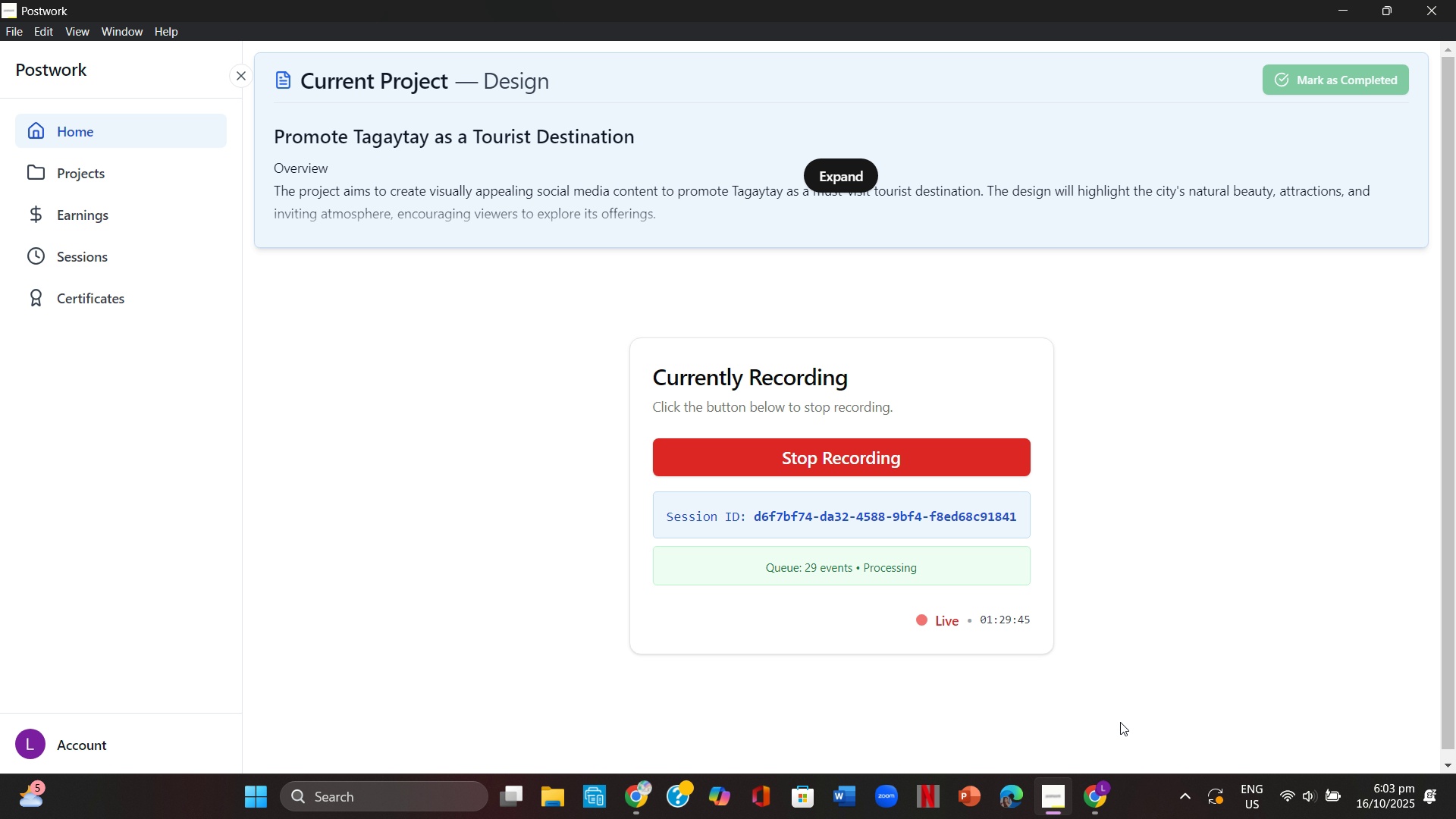 
wait(5.78)
 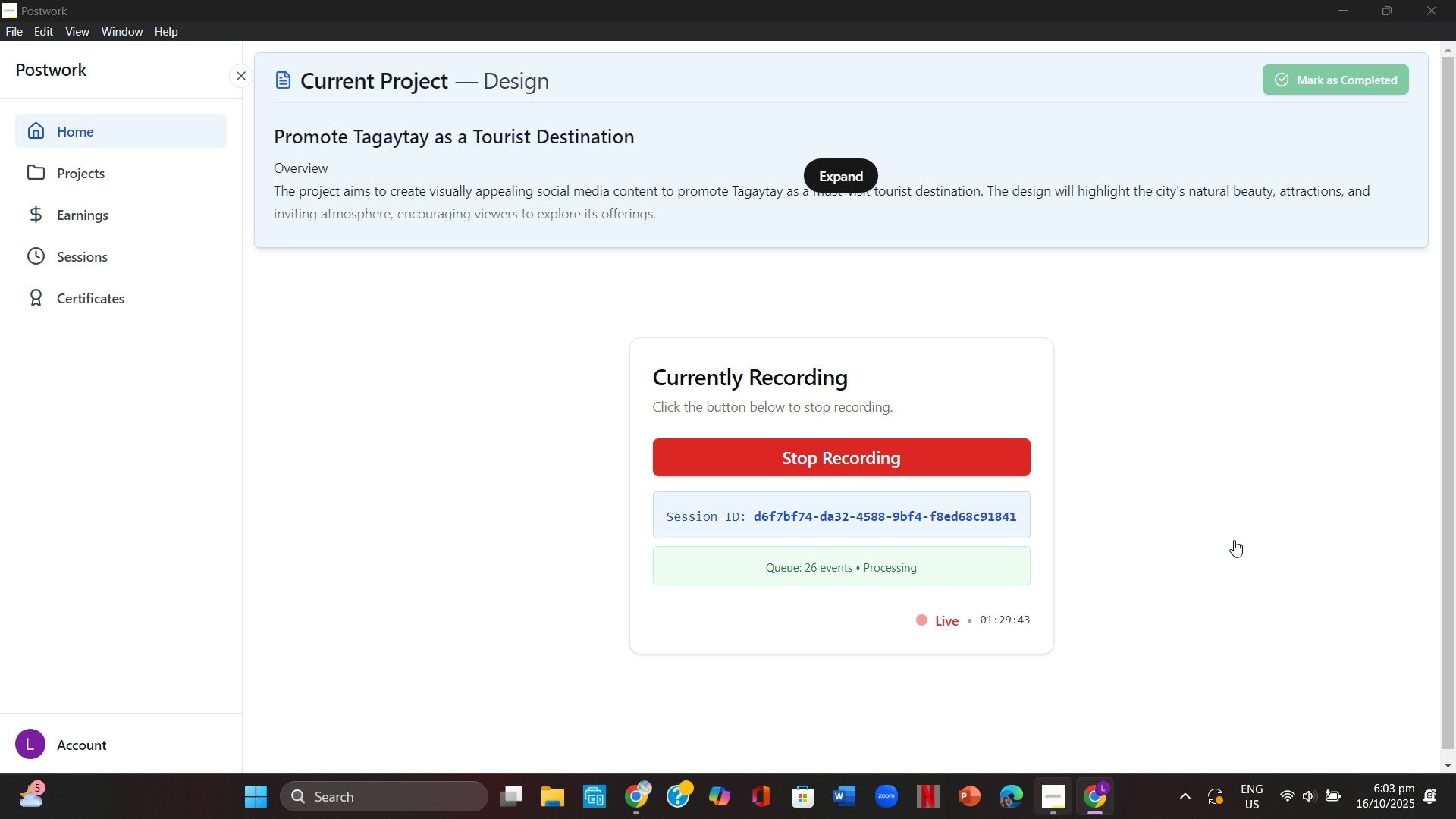 
left_click([1104, 799])
 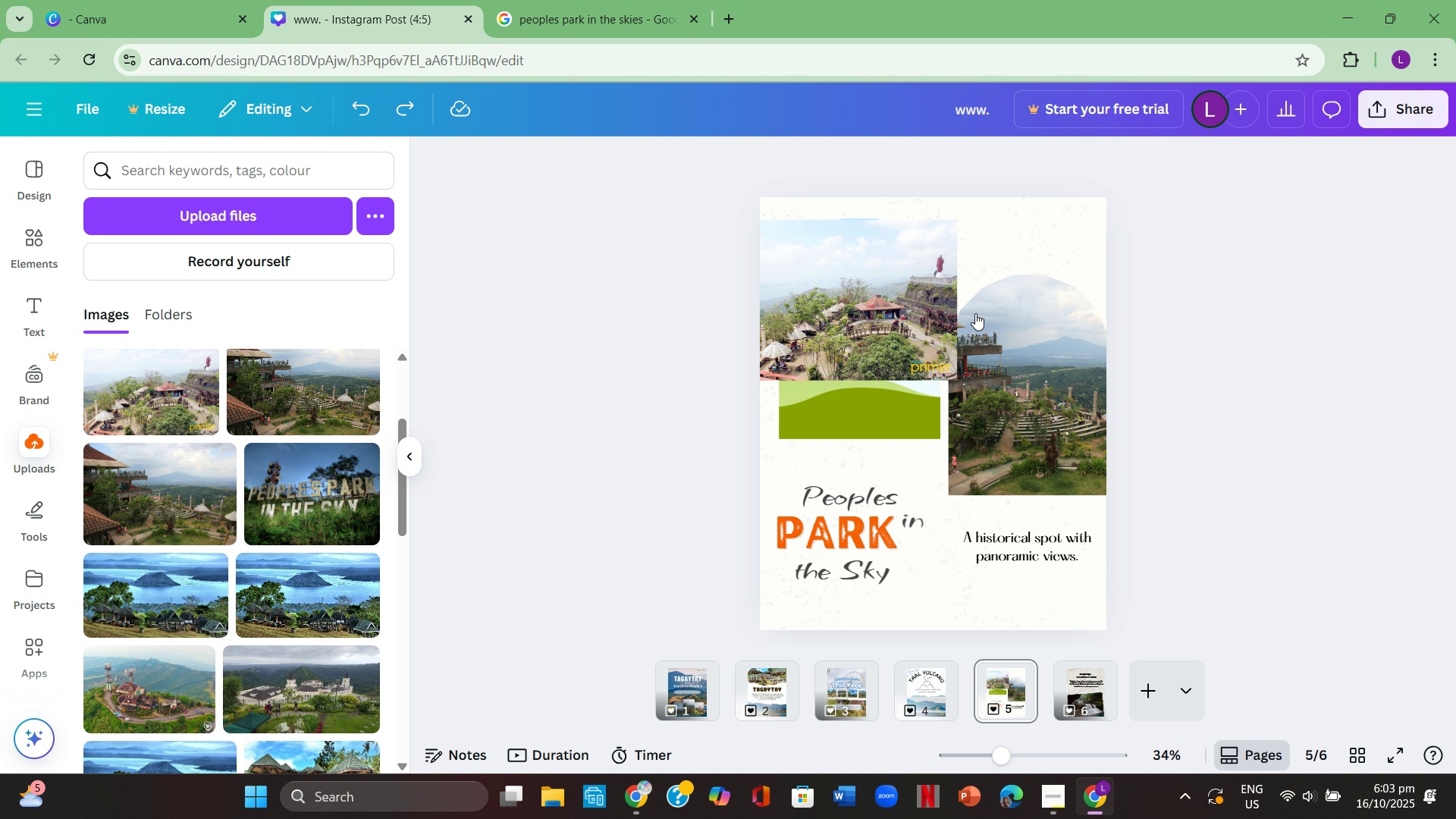 
left_click([1195, 529])
 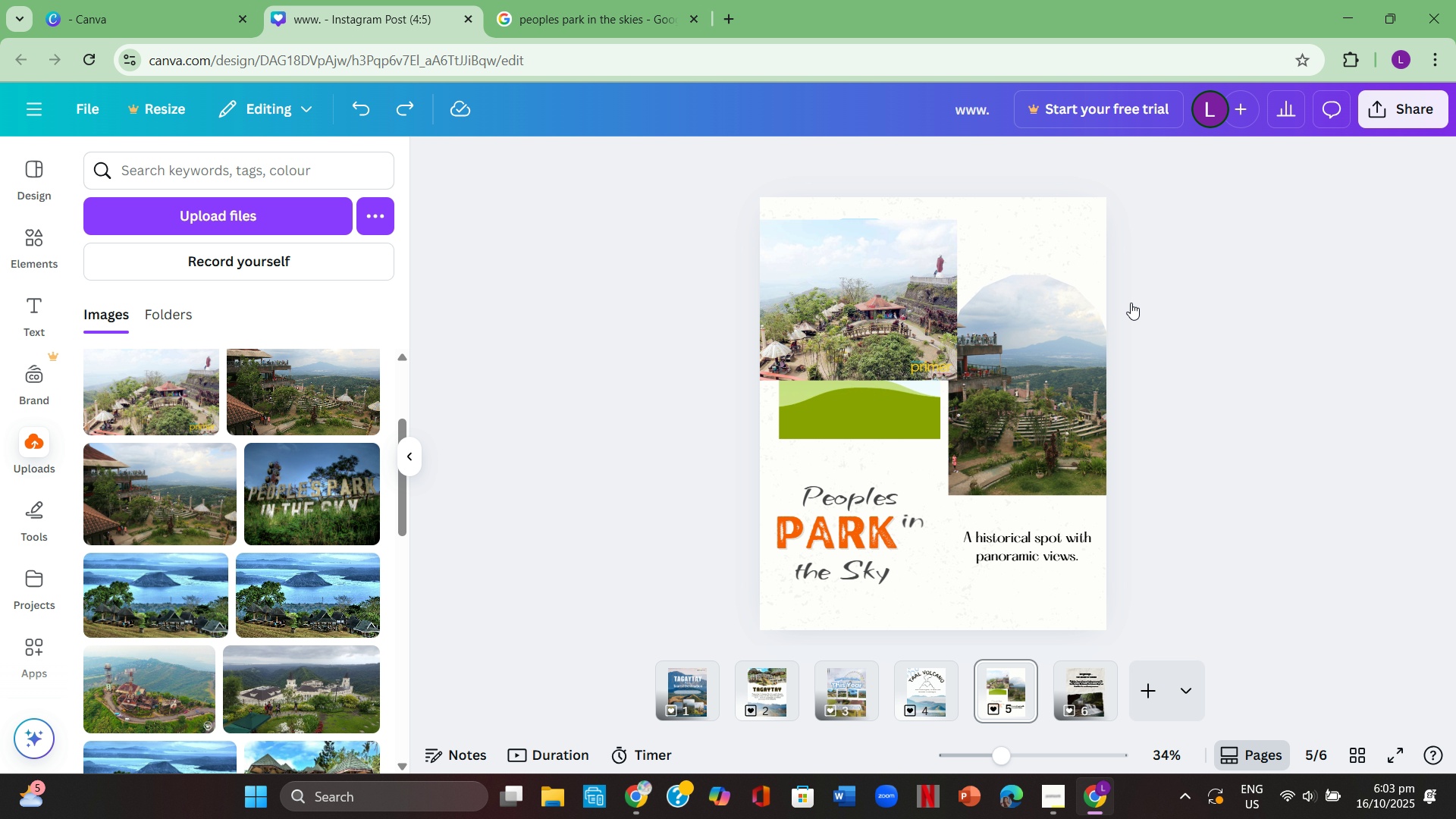 
left_click([1123, 305])
 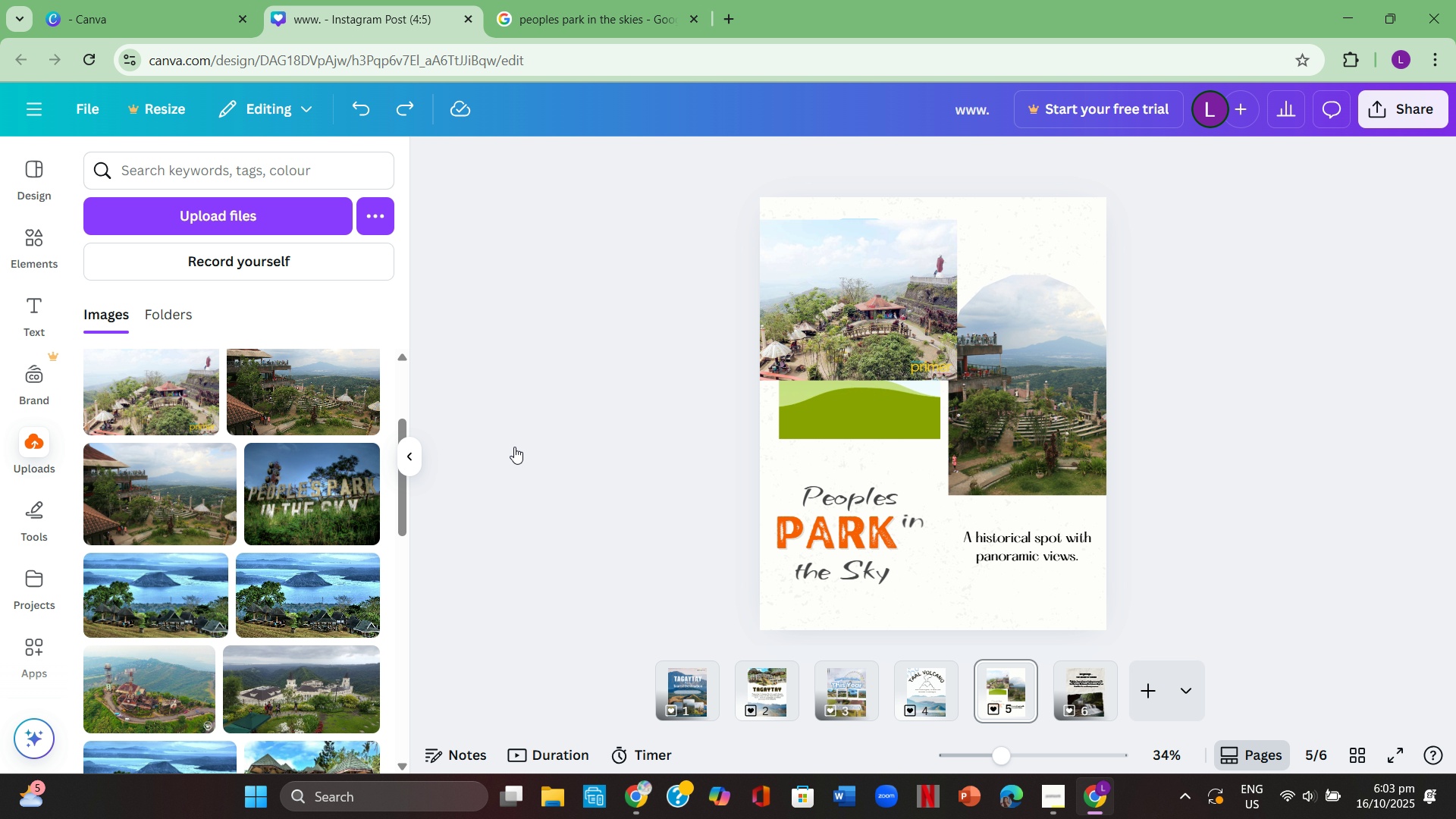 
left_click([407, 463])
 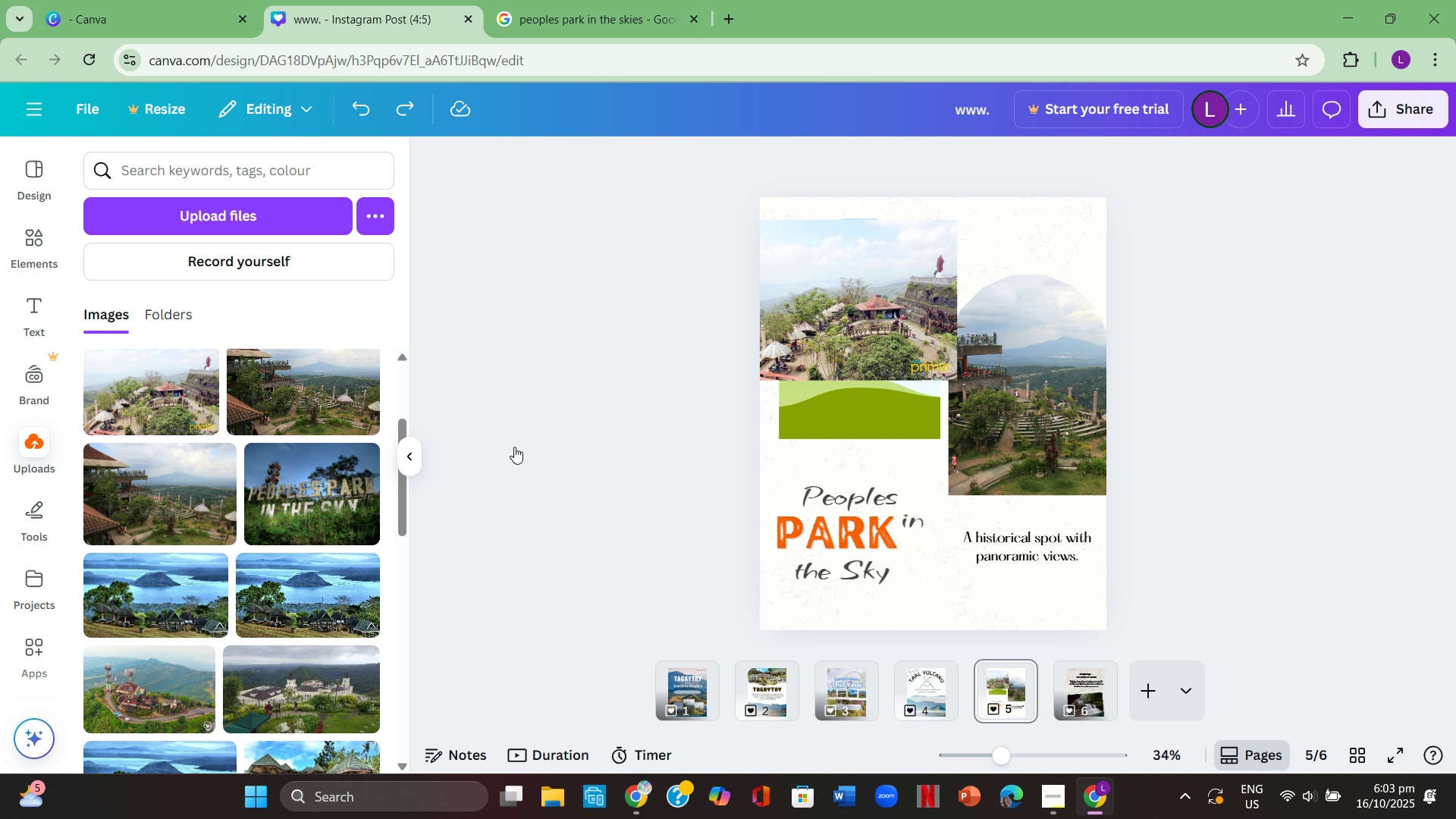 
left_click([407, 463])
 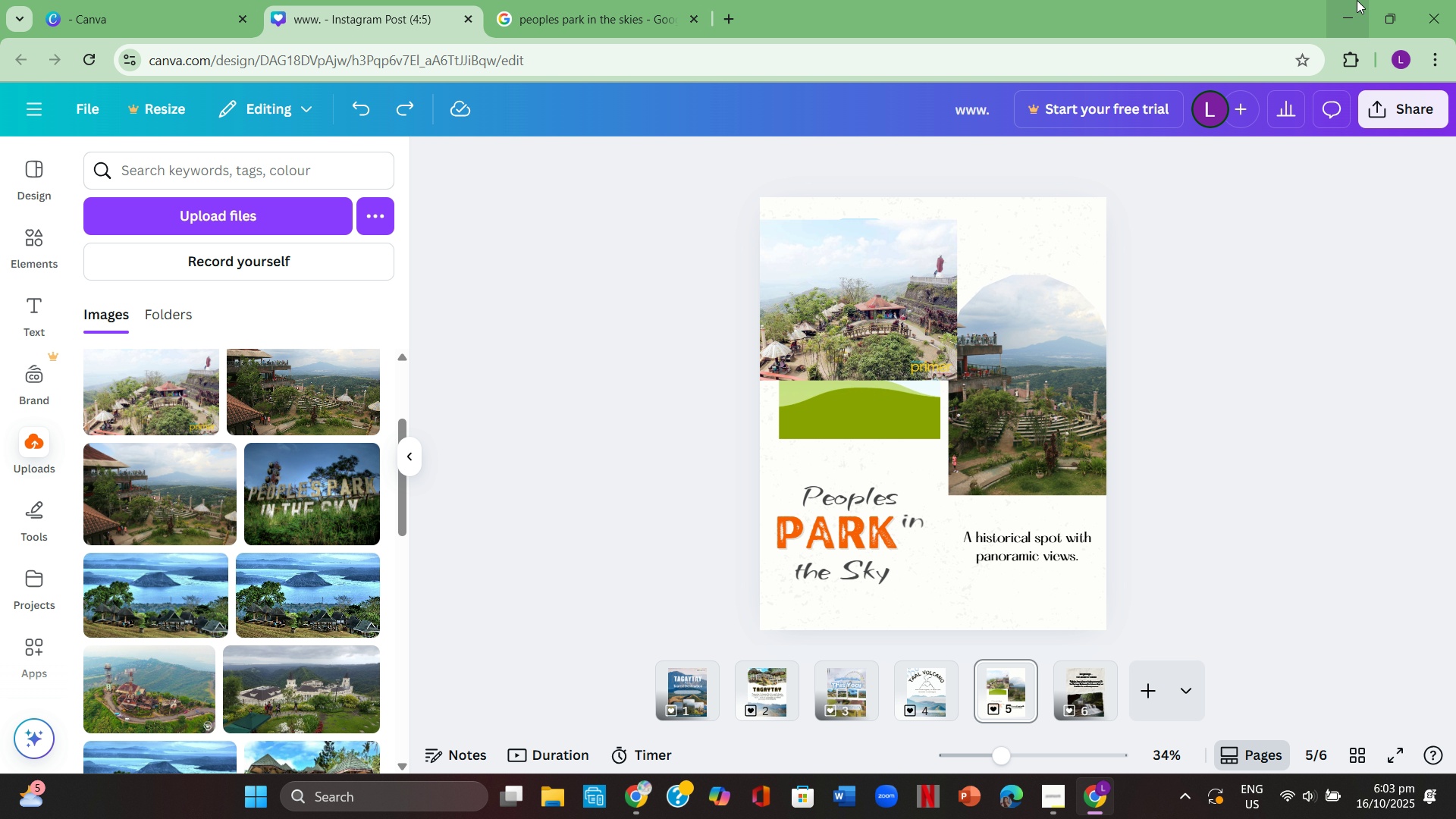 
left_click([1363, 9])
 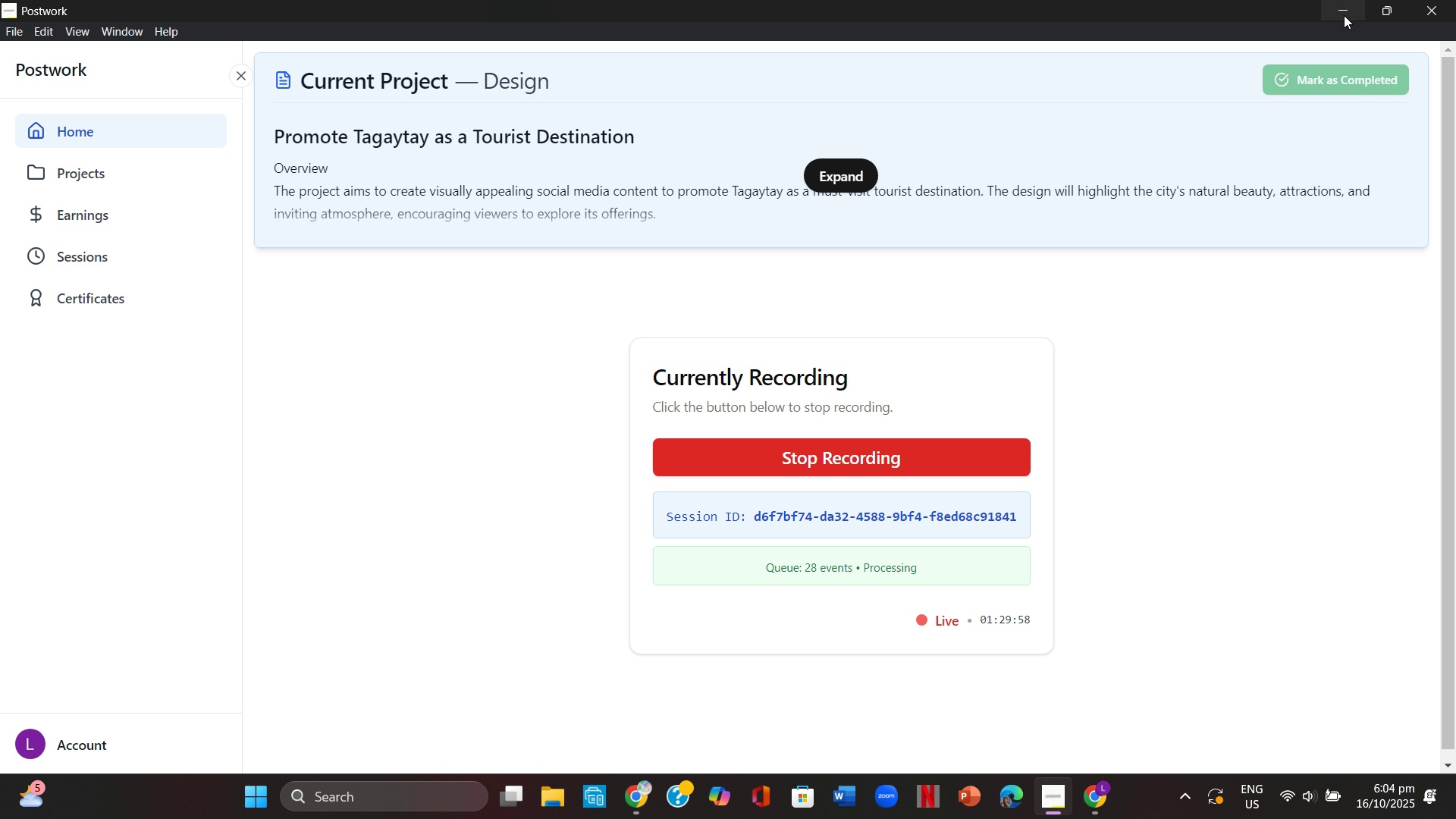 
left_click([1344, 8])
 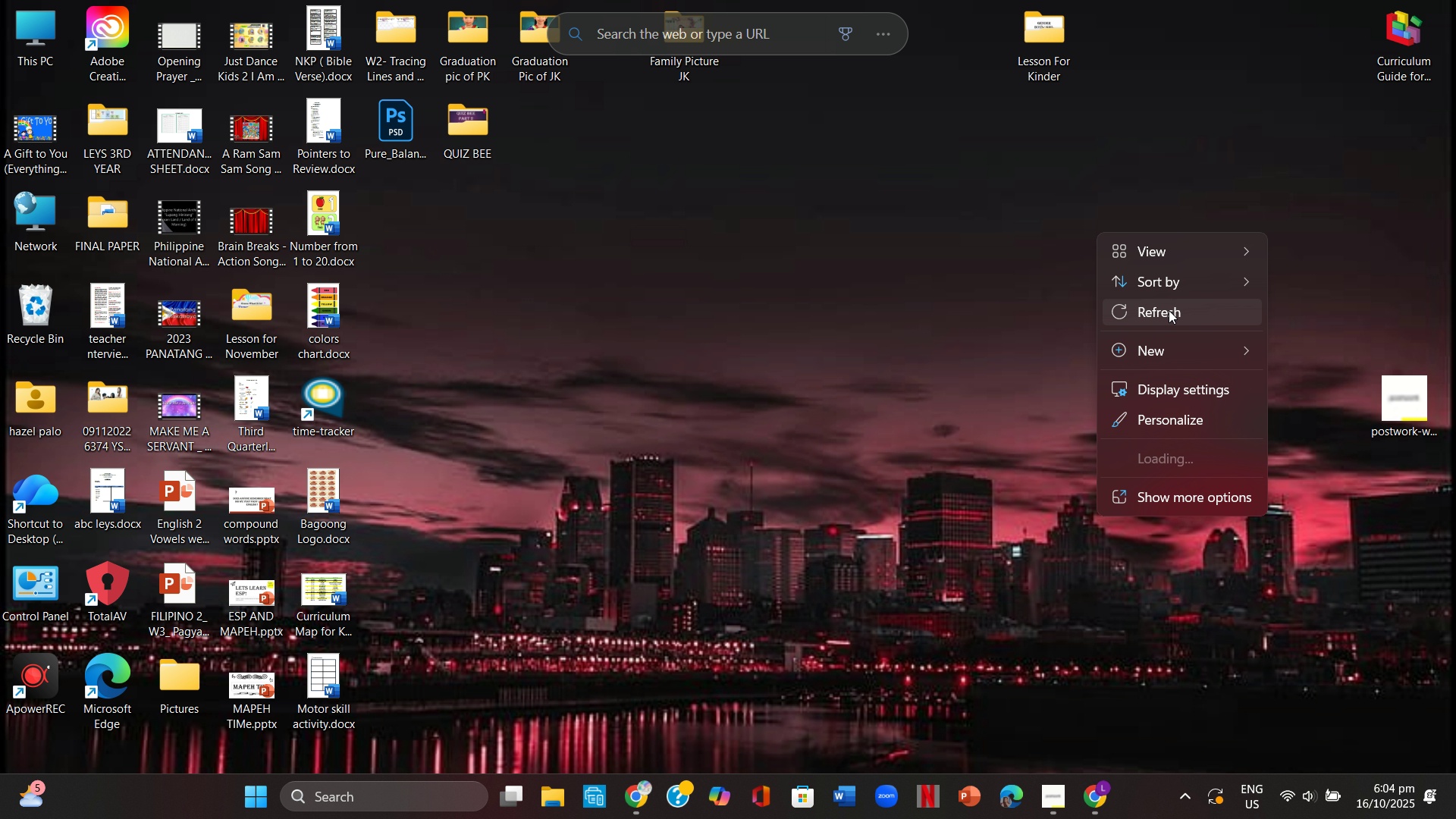 
right_click([1118, 283])
 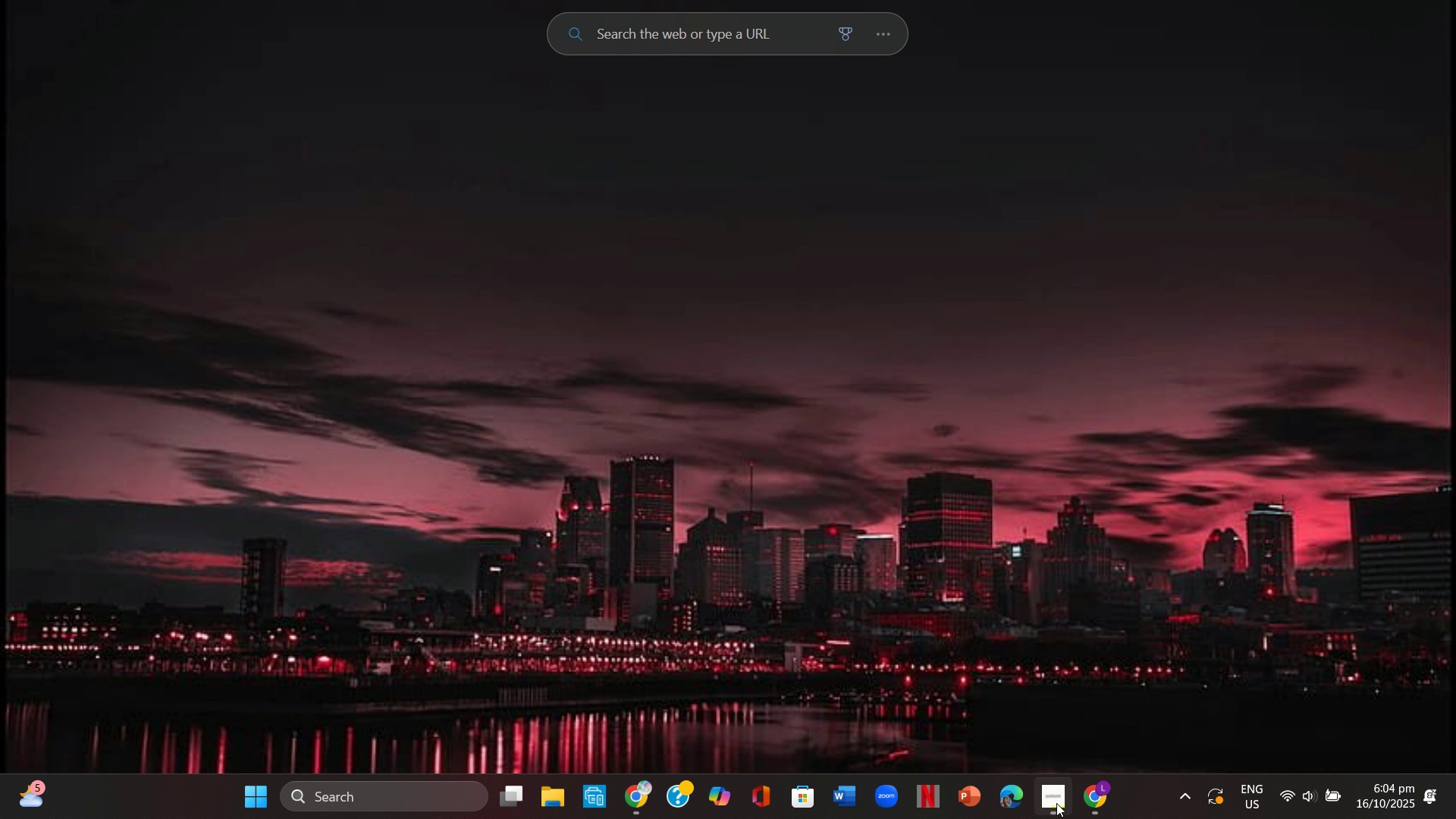 
left_click([1091, 802])
 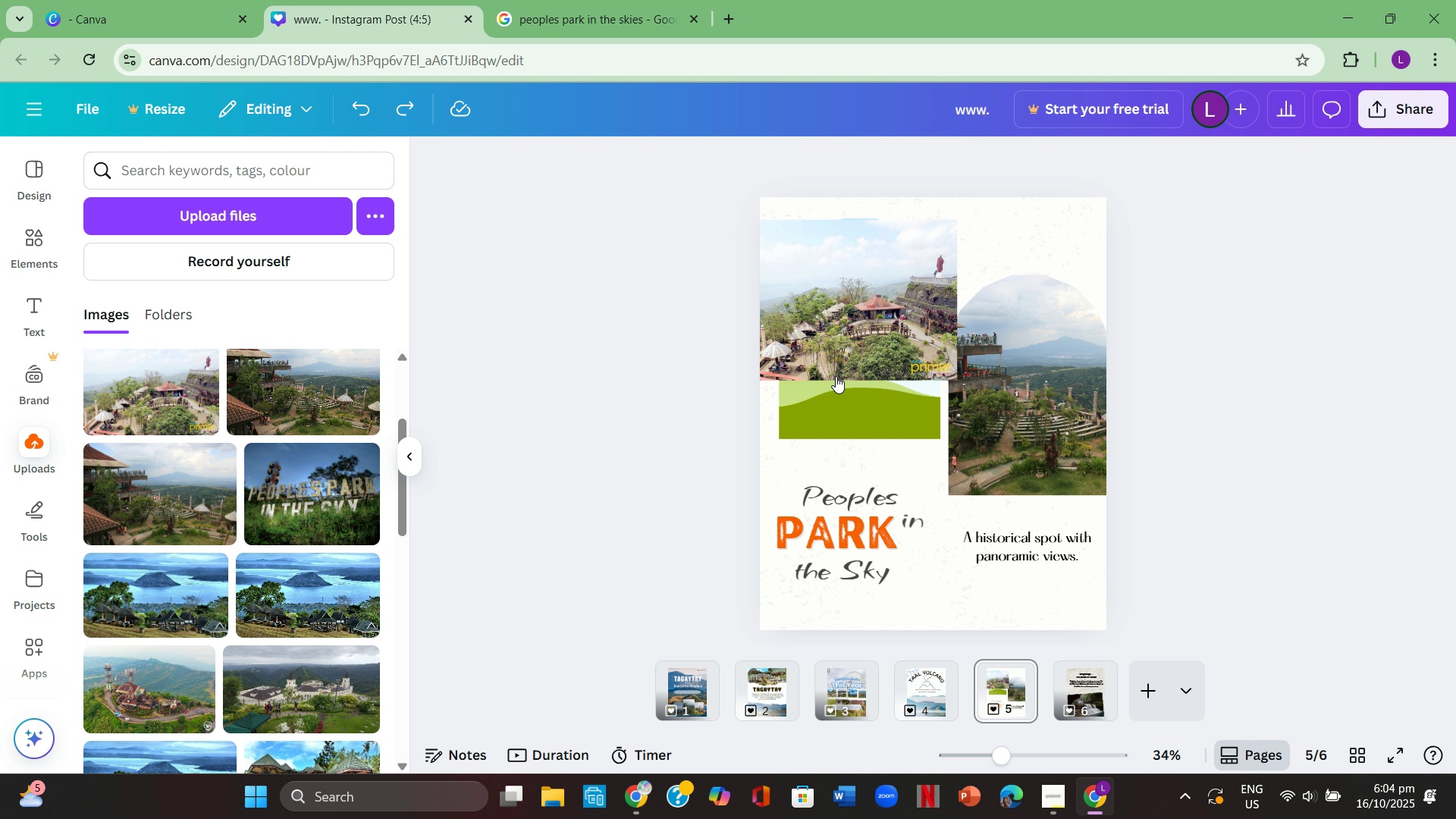 
left_click([698, 370])
 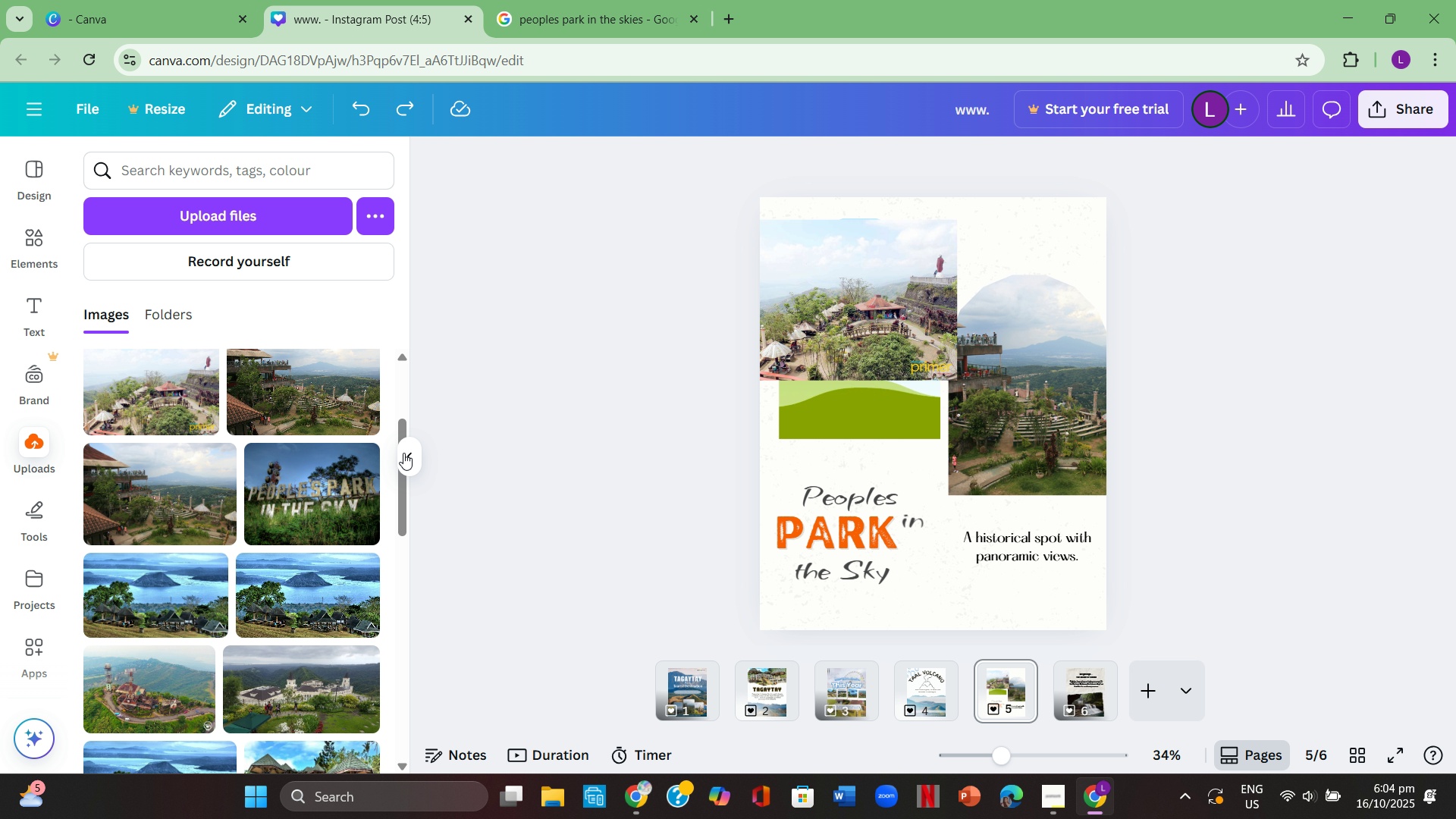 
left_click([403, 453])
 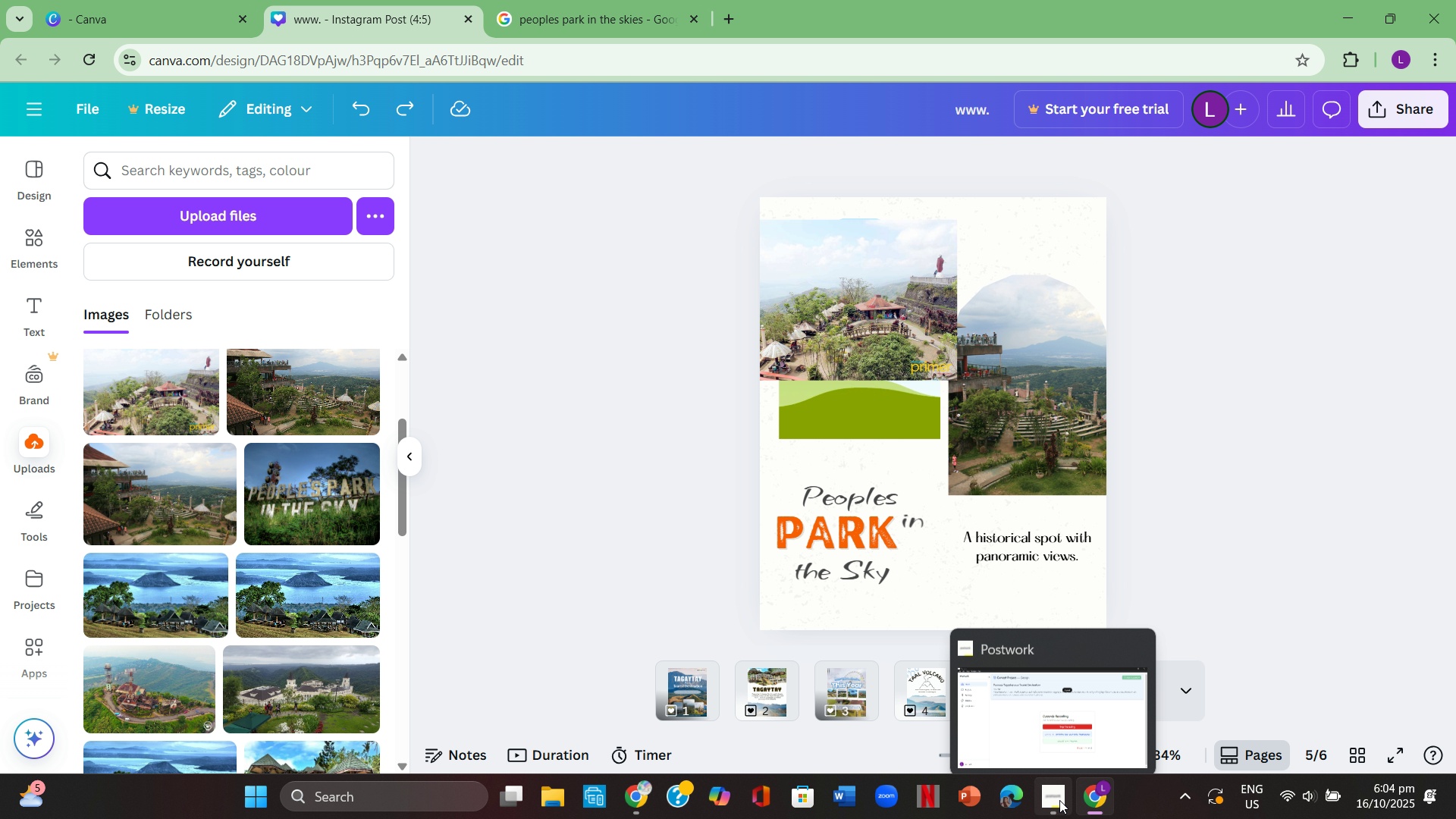 
left_click([1049, 801])
 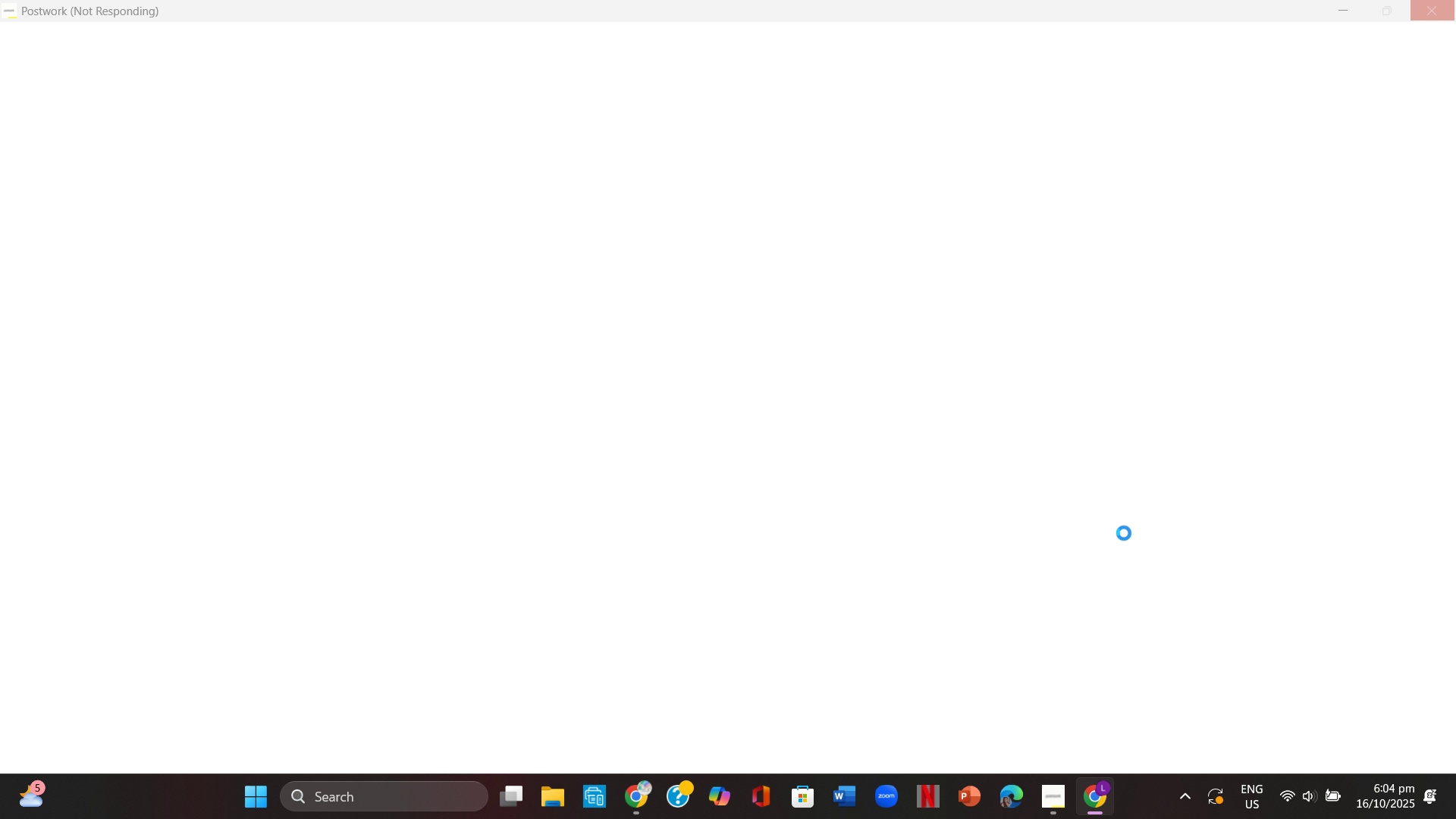 
wait(24.84)
 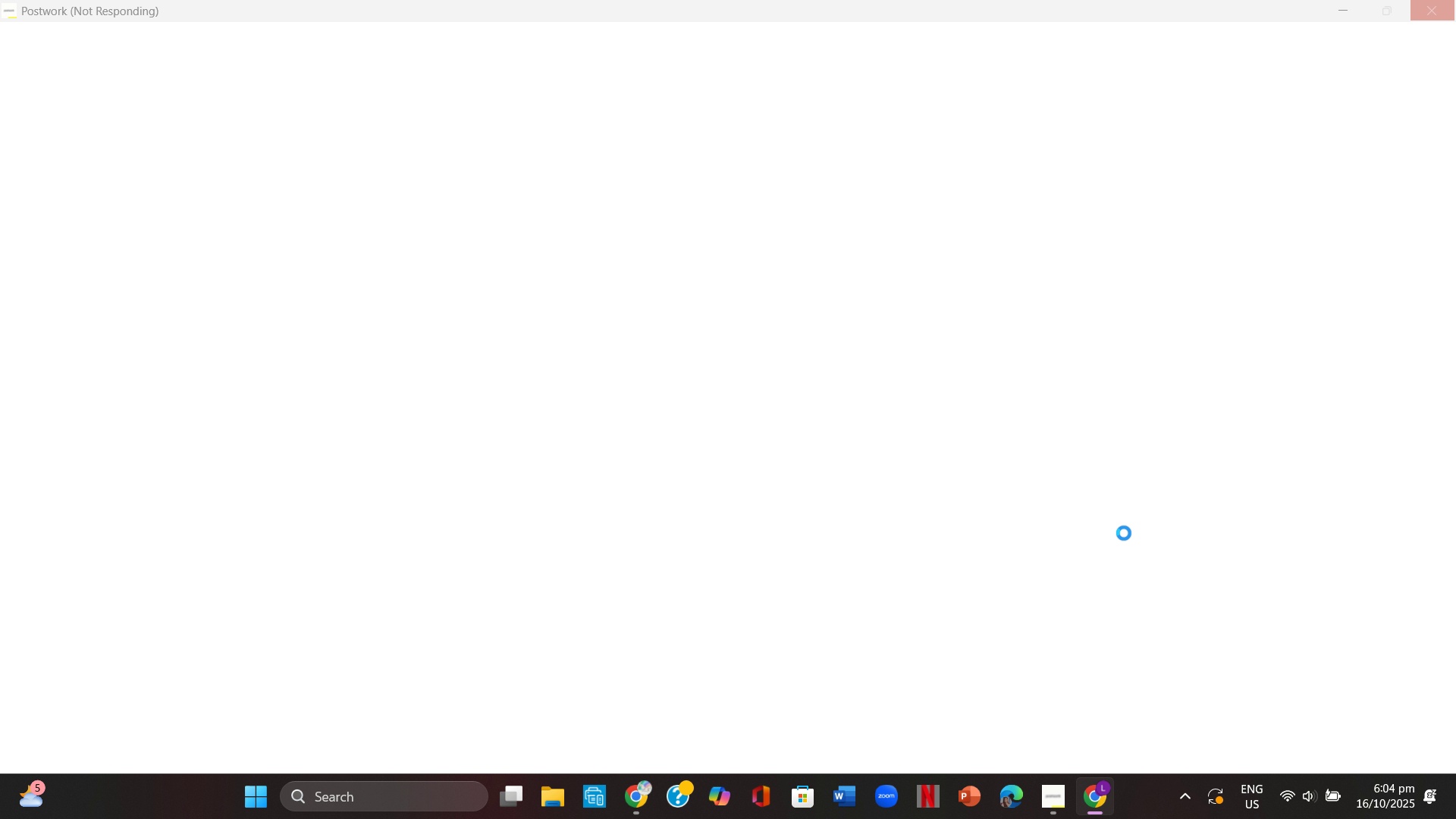 
left_click([1094, 799])
 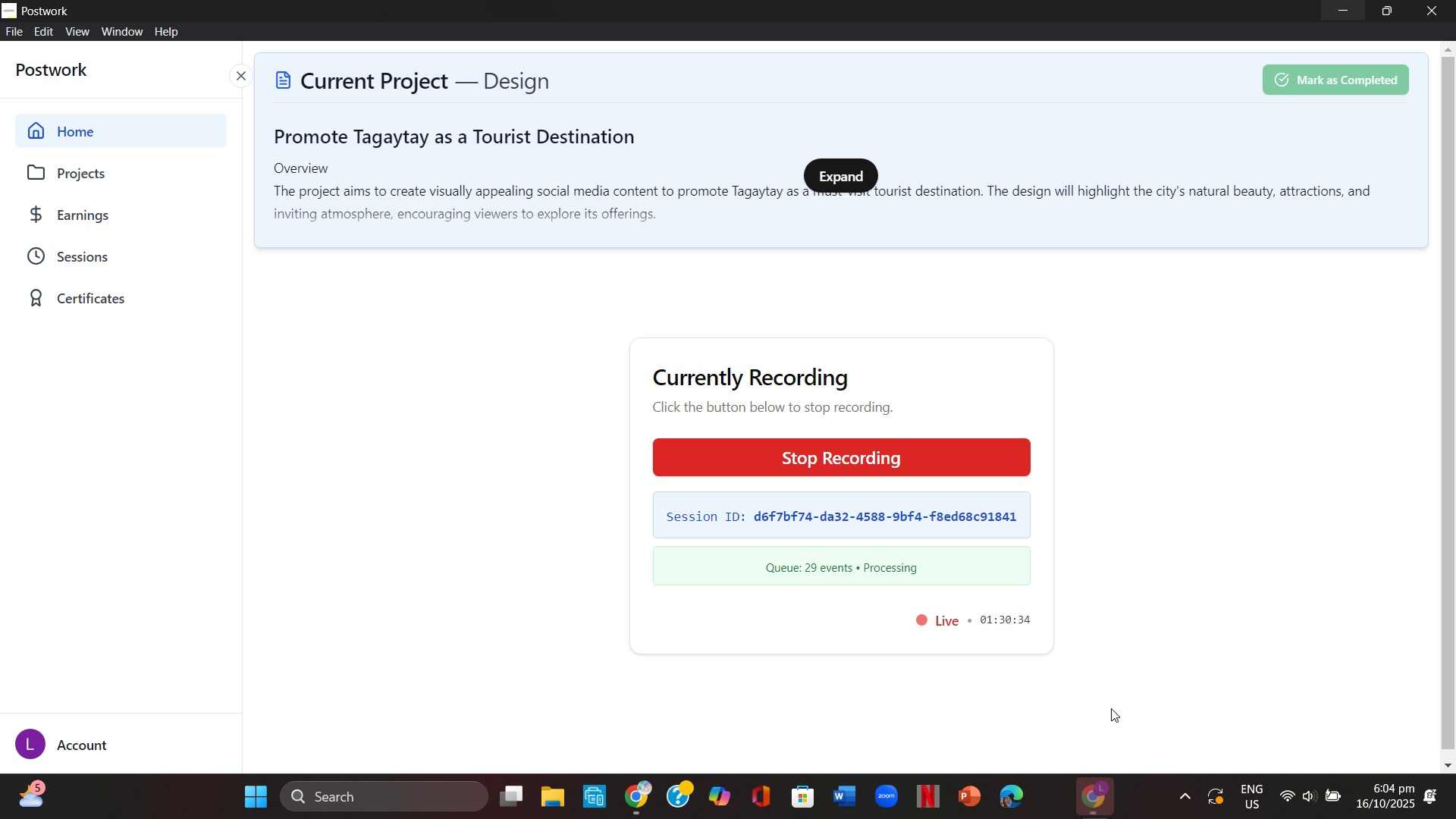 
left_click([1094, 799])
 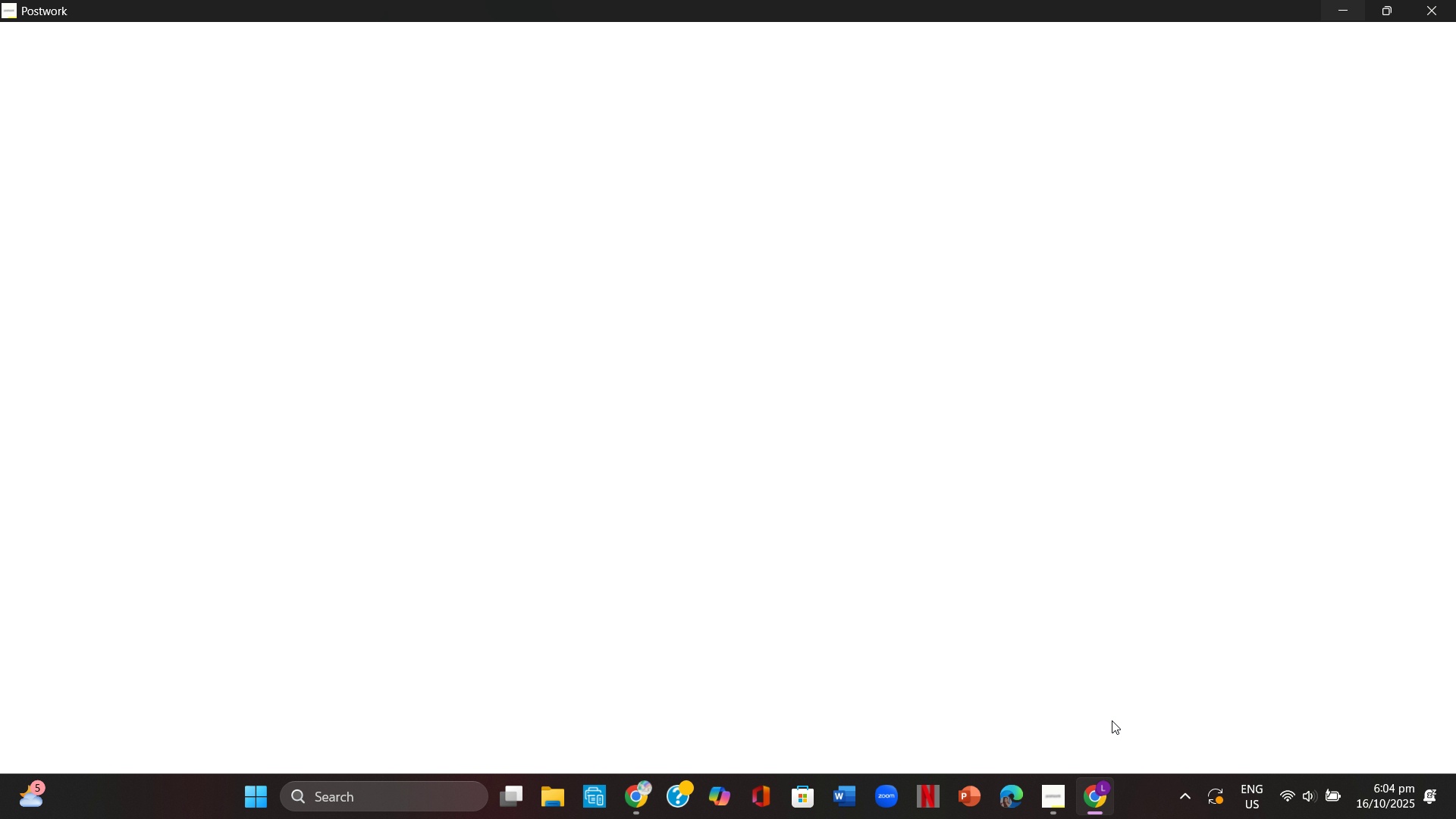 
left_click([1055, 802])
 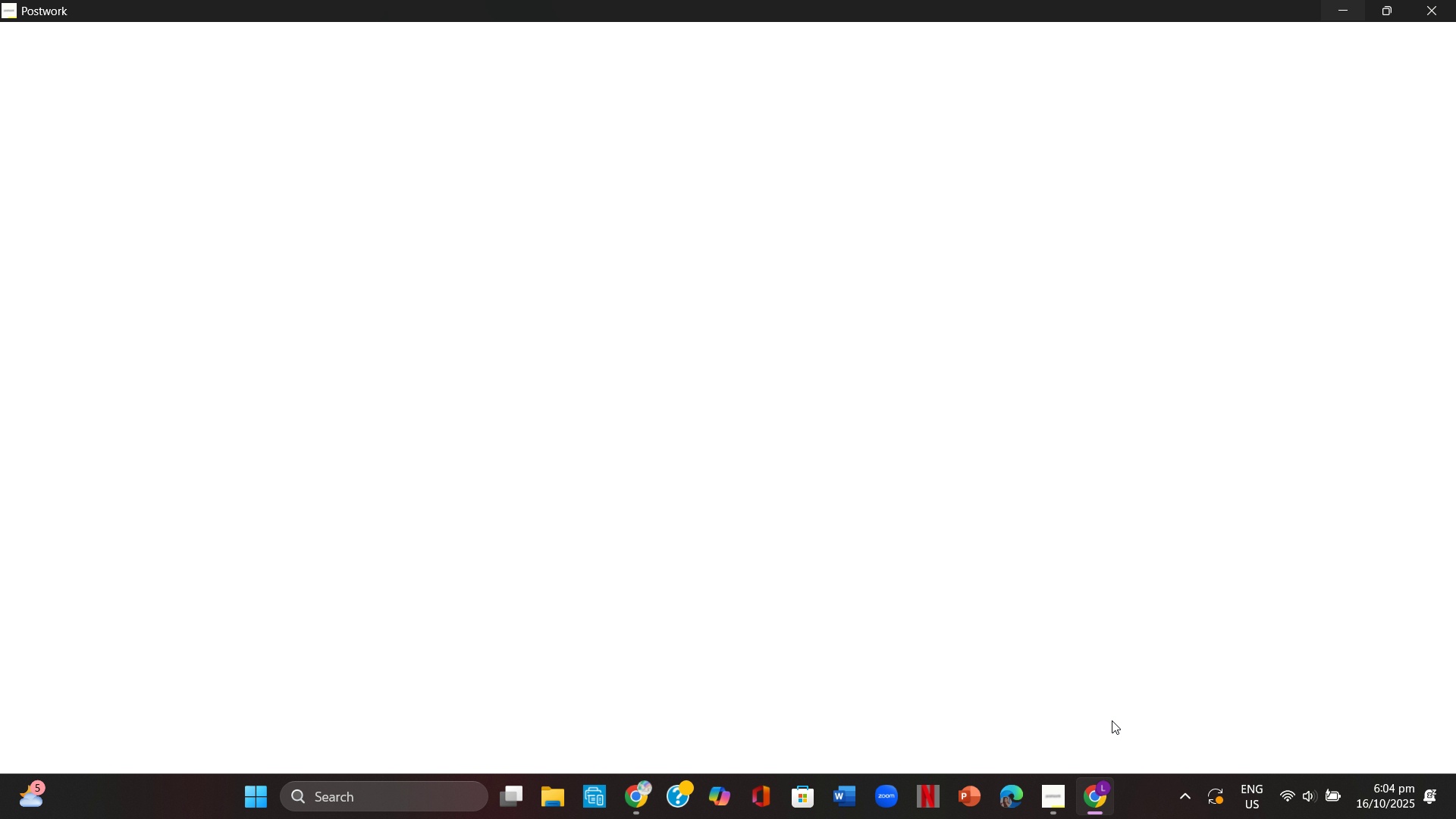 
left_click([1100, 800])
 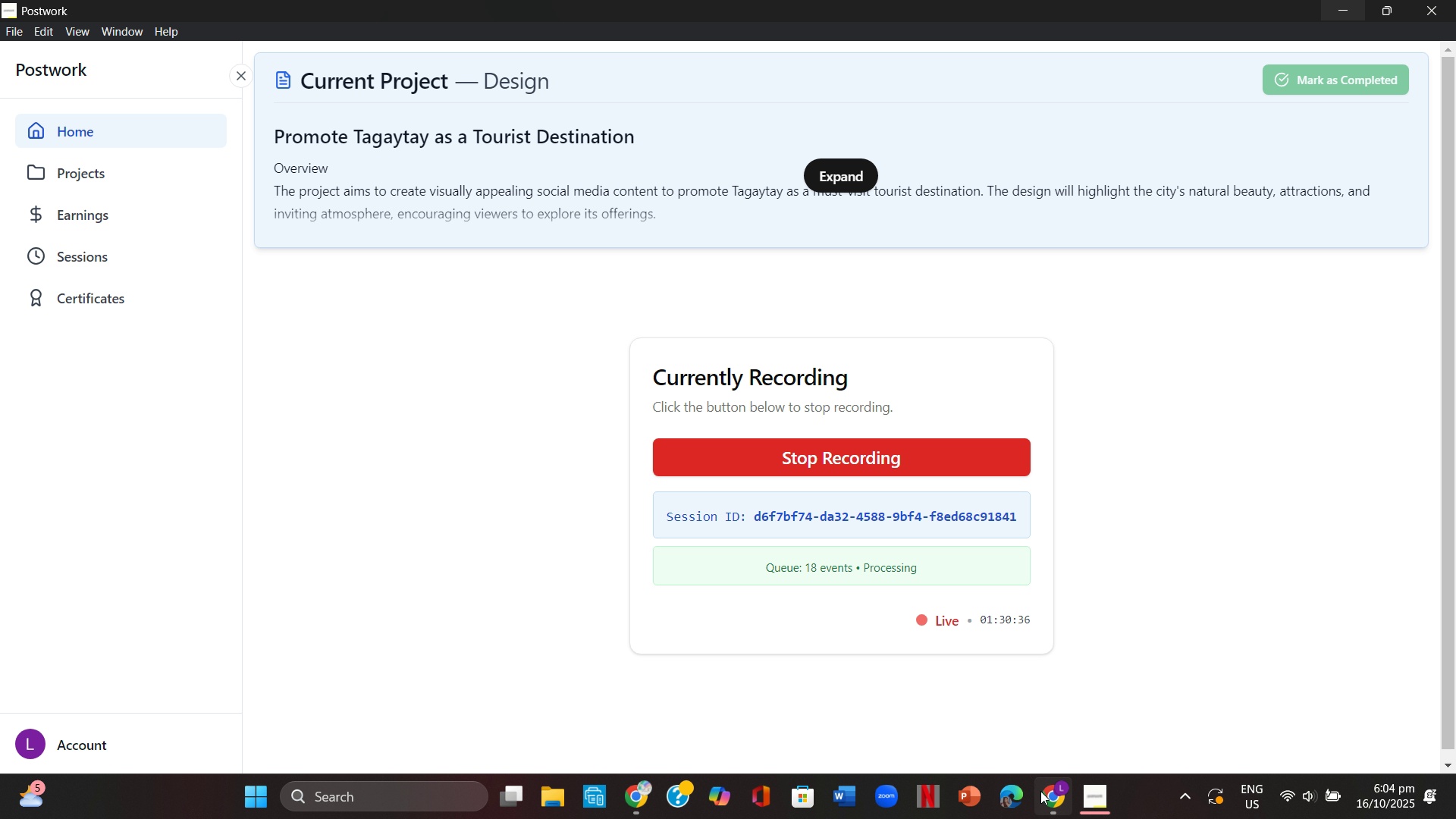 
left_click([1044, 799])
 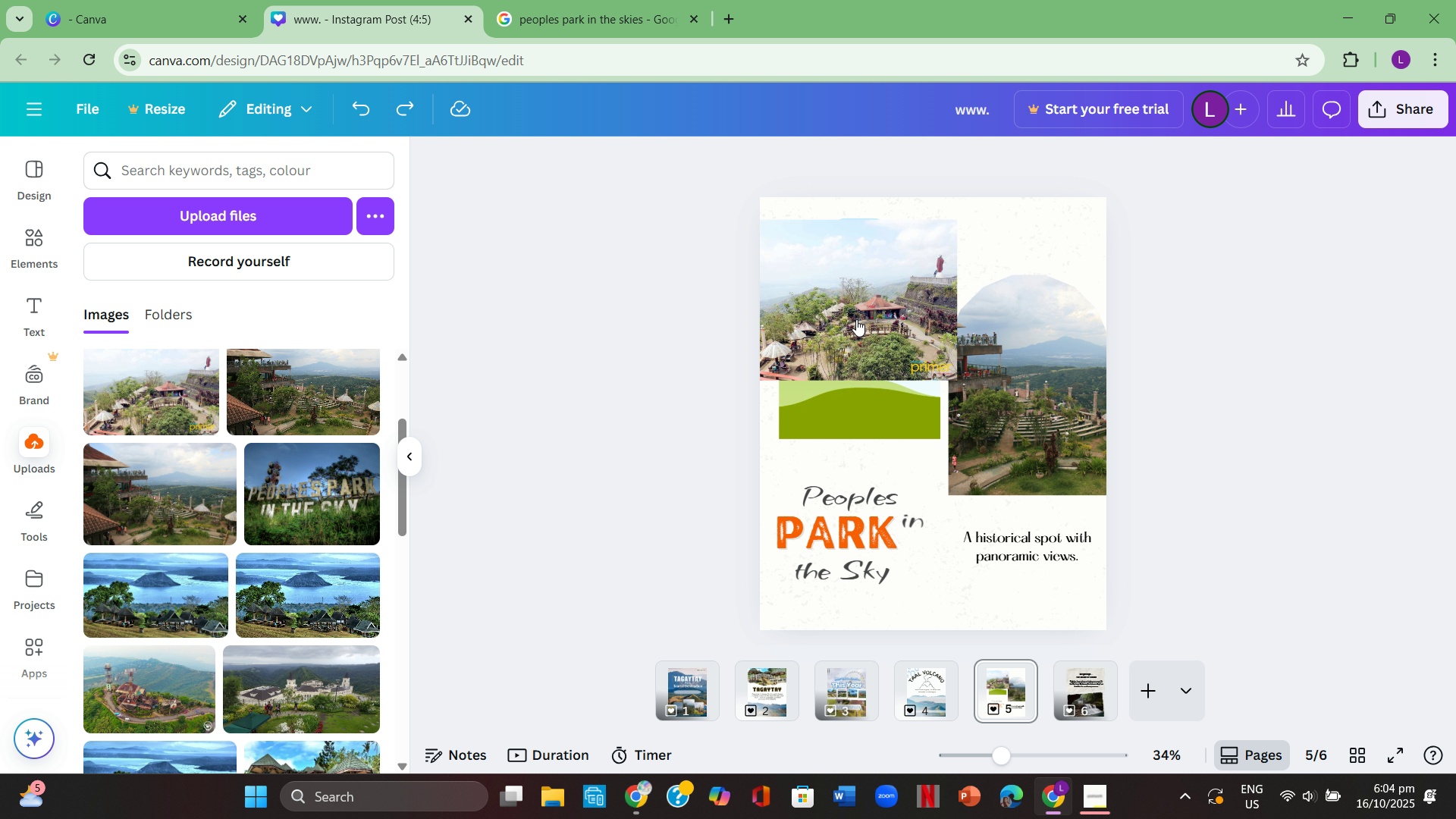 
left_click([705, 333])
 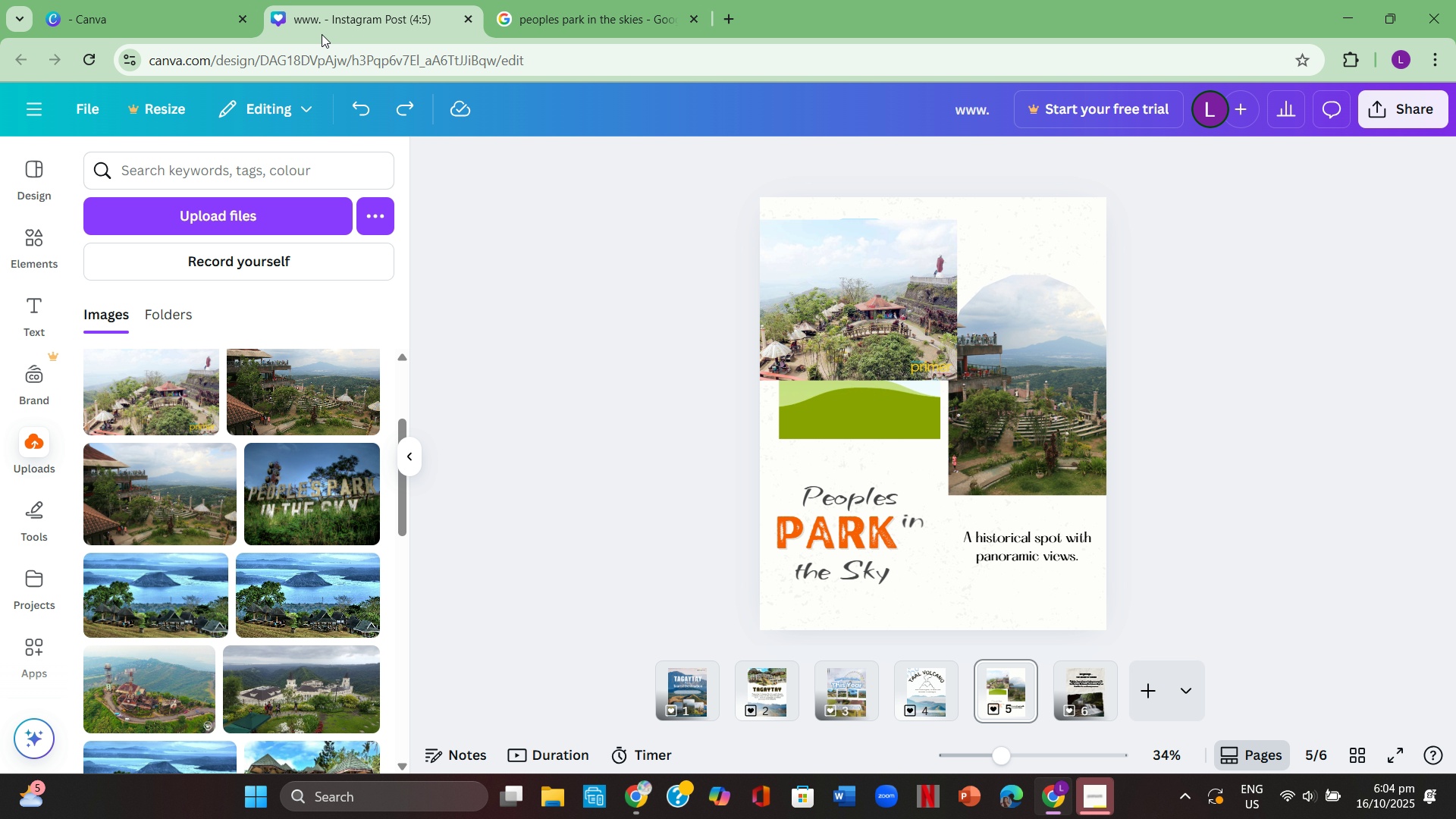 
left_click([141, 0])
 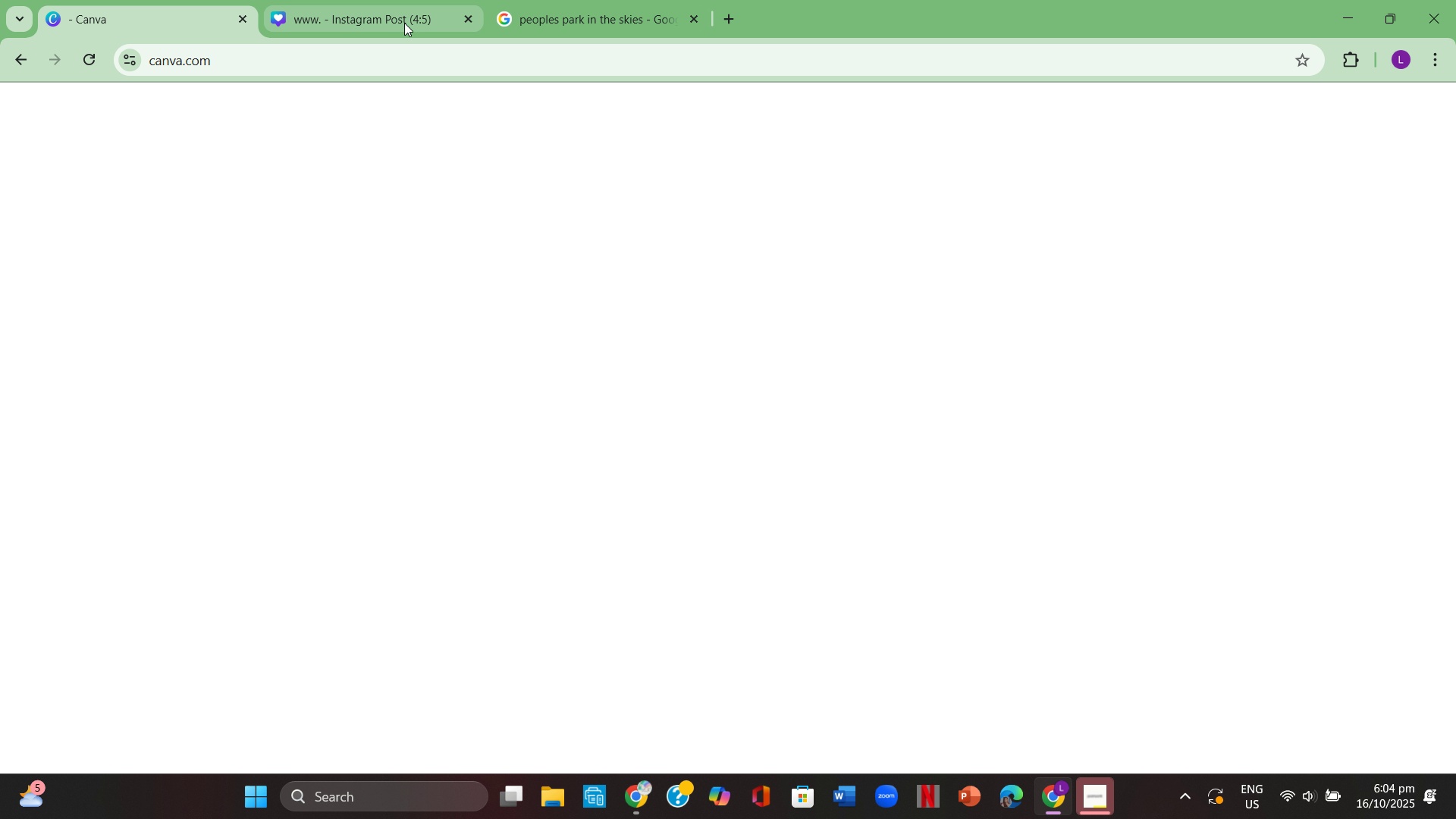 
left_click([404, 22])
 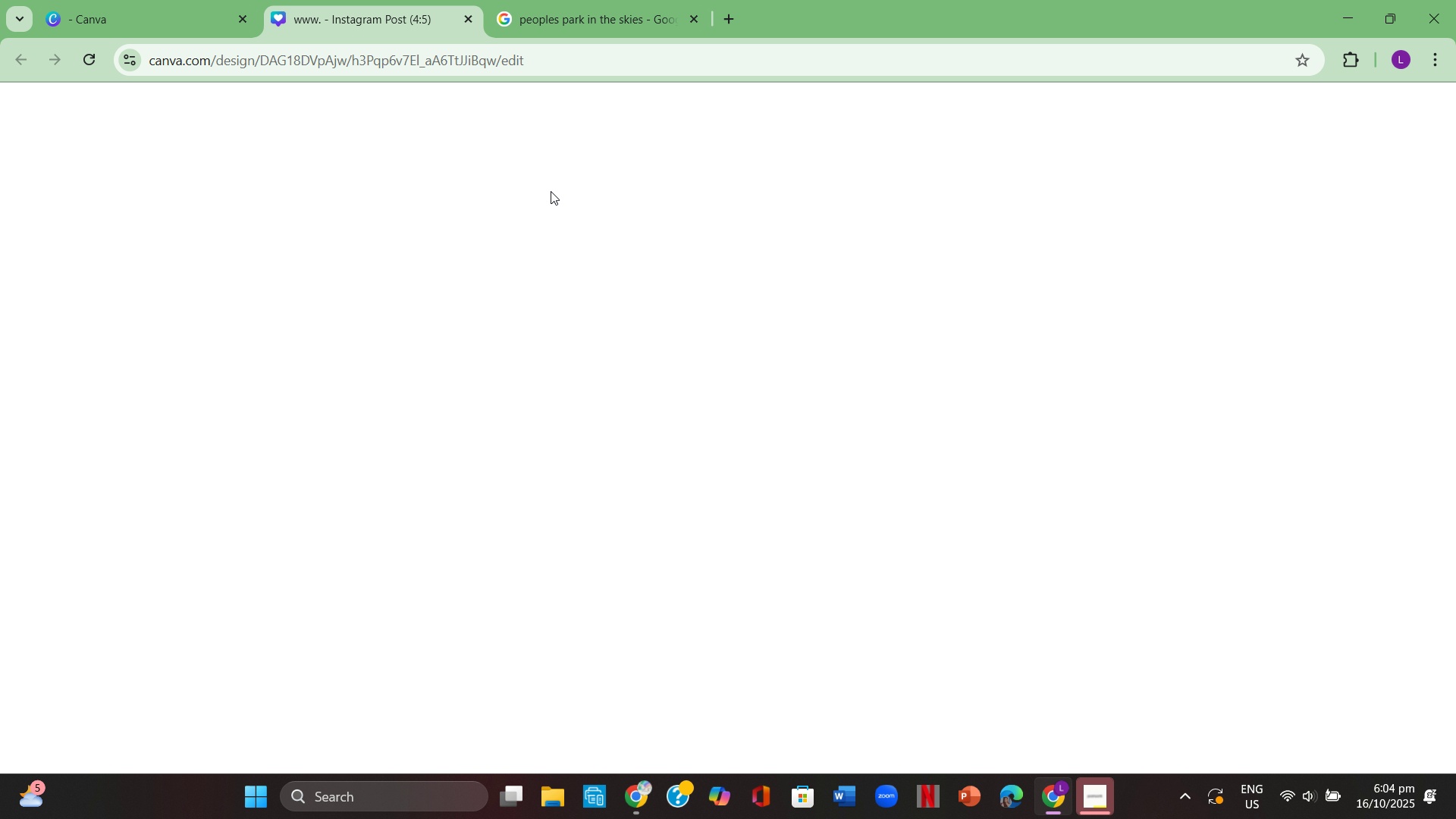 
left_click([551, 191])
 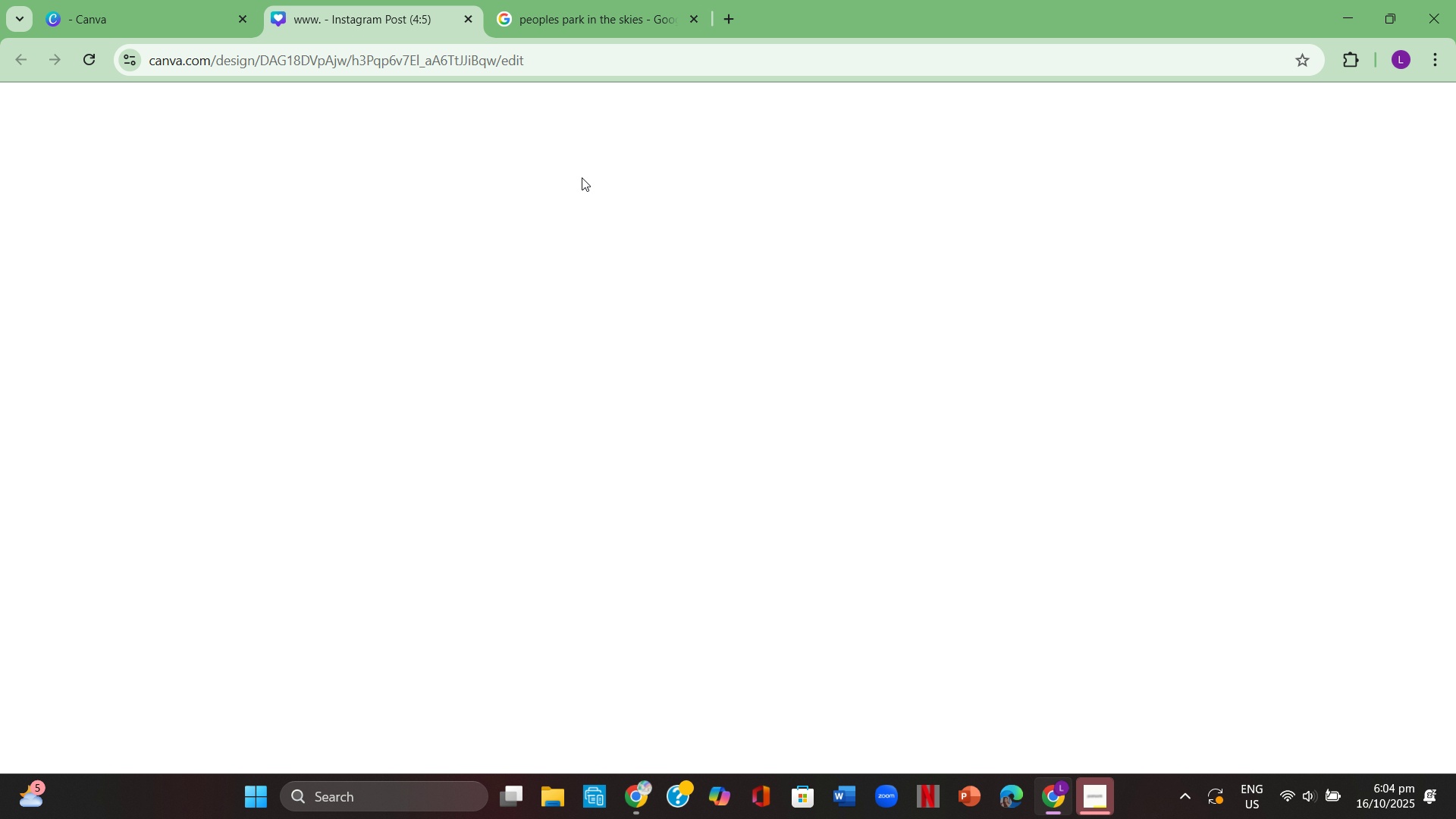 
scroll: coordinate [751, 312], scroll_direction: none, amount: 0.0
 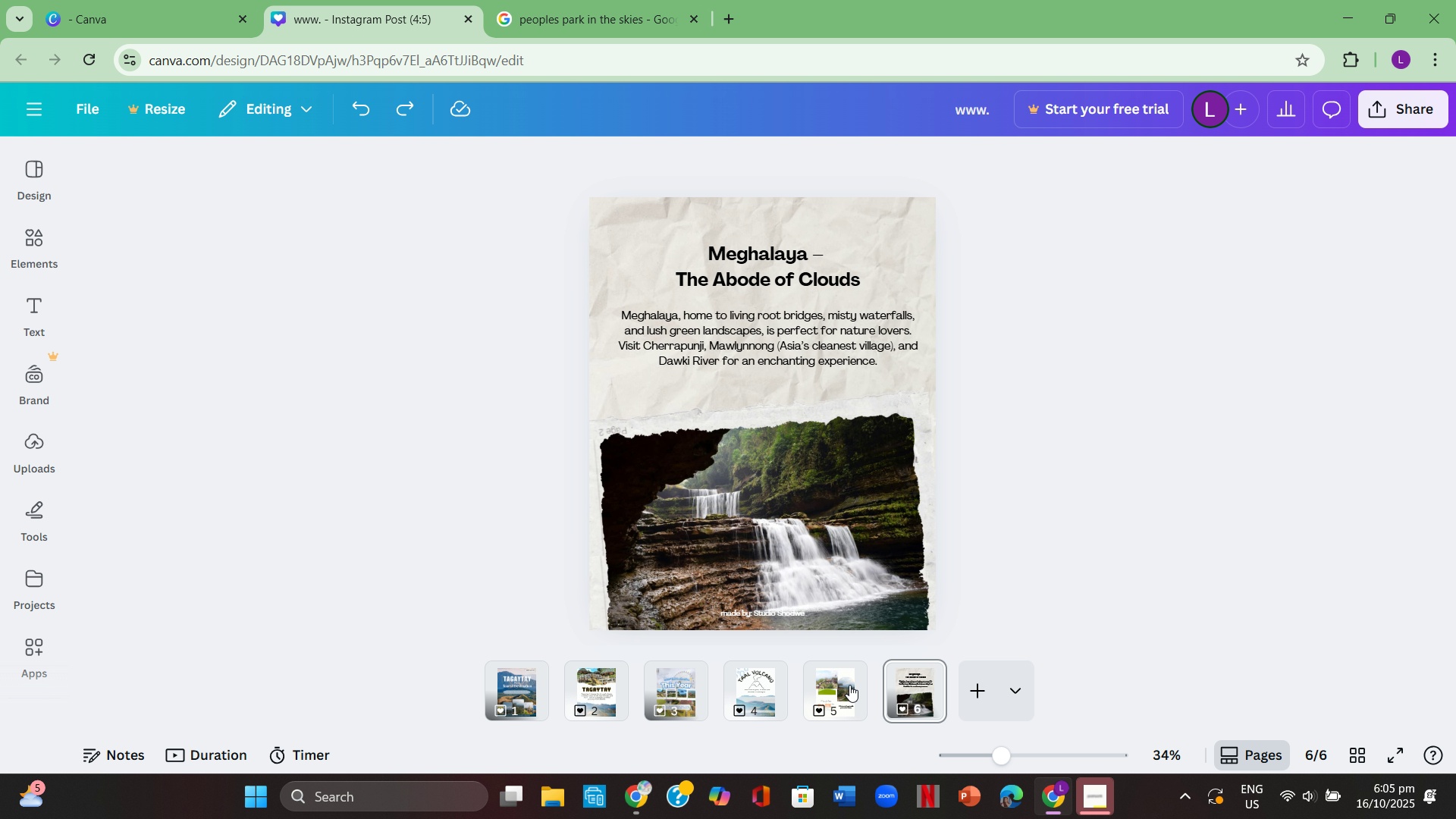 
left_click([833, 689])
 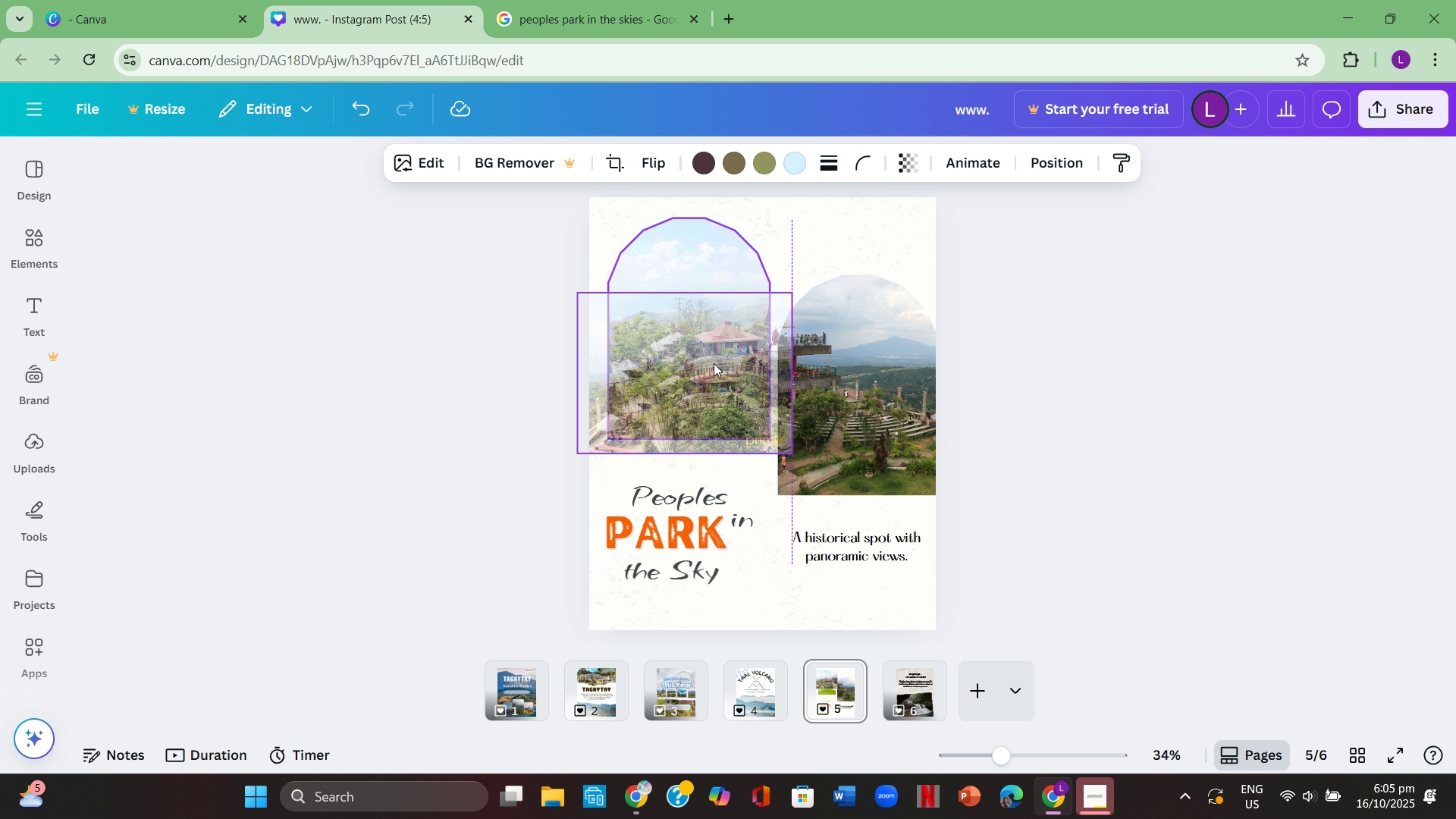 
left_click([1052, 354])
 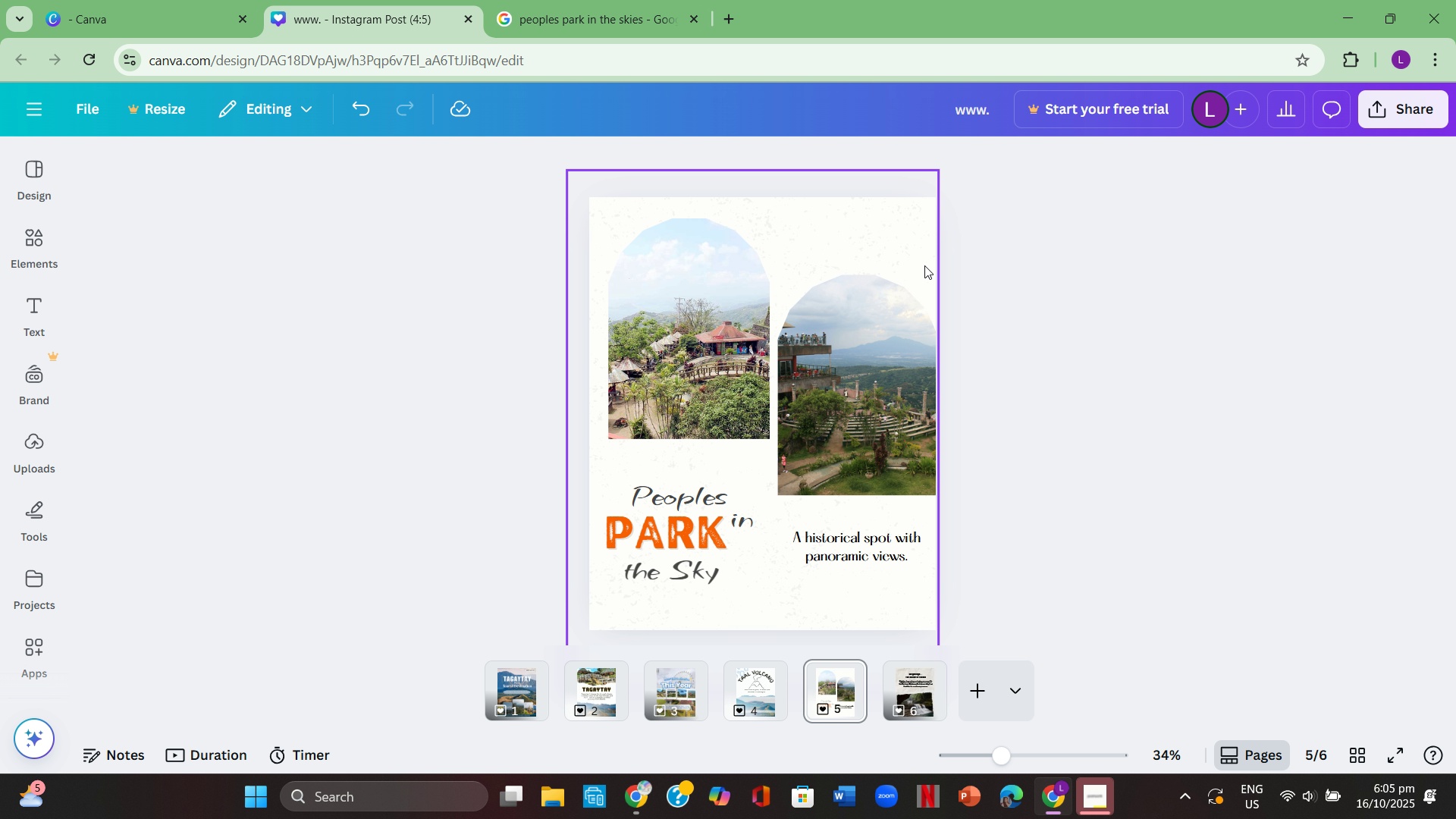 
left_click([896, 262])
 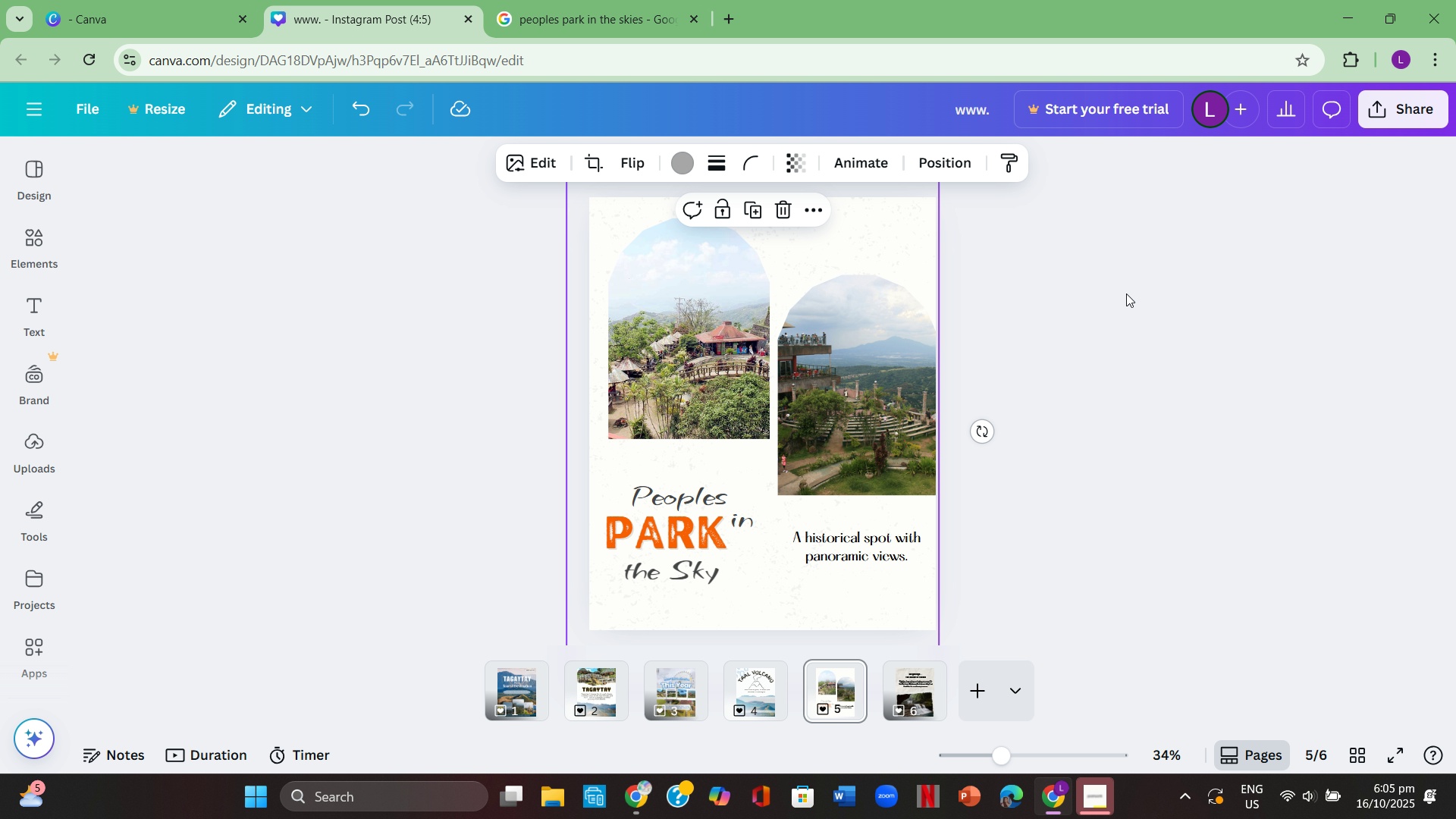 
left_click([1126, 293])
 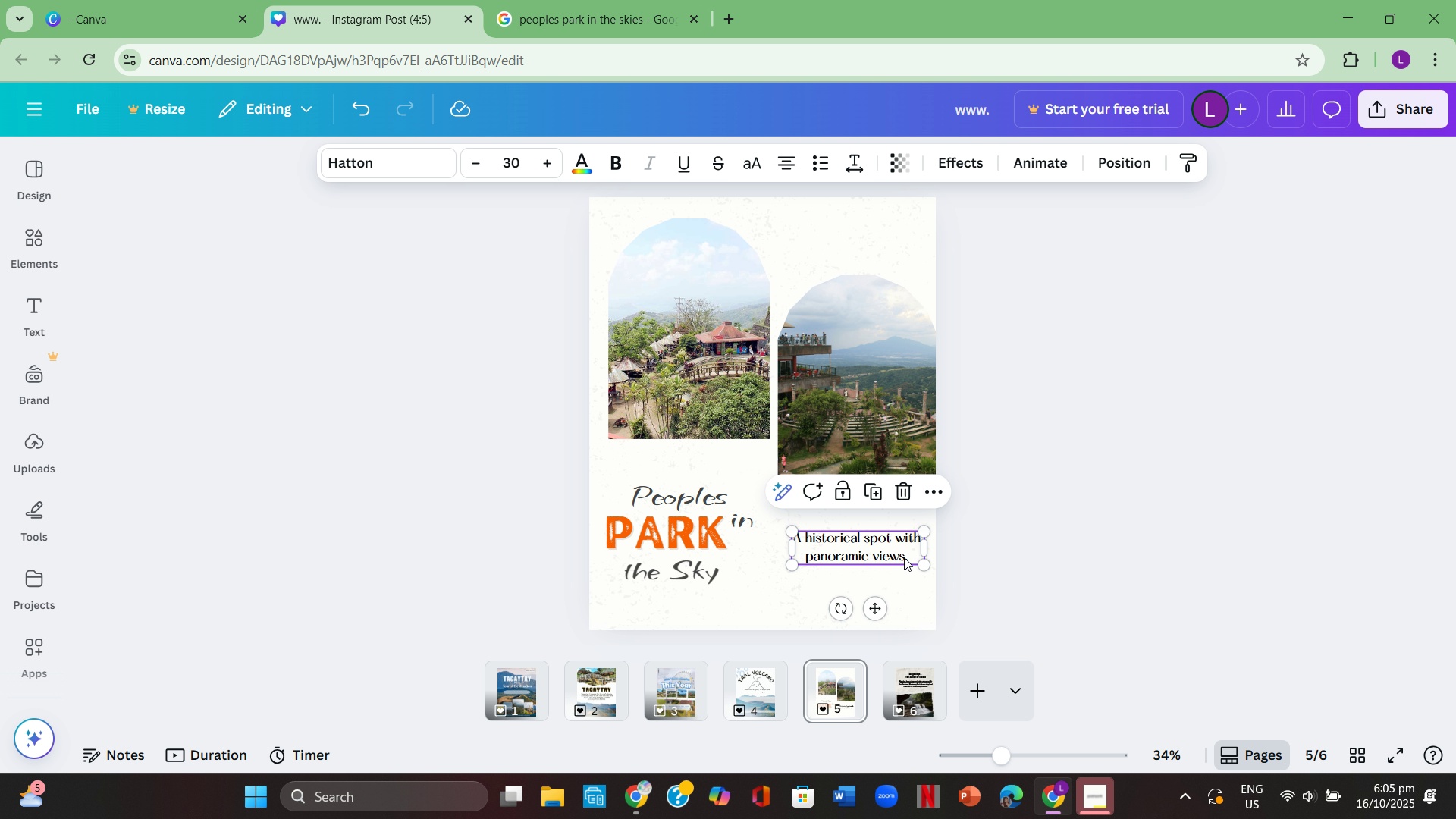 
double_click([909, 554])
 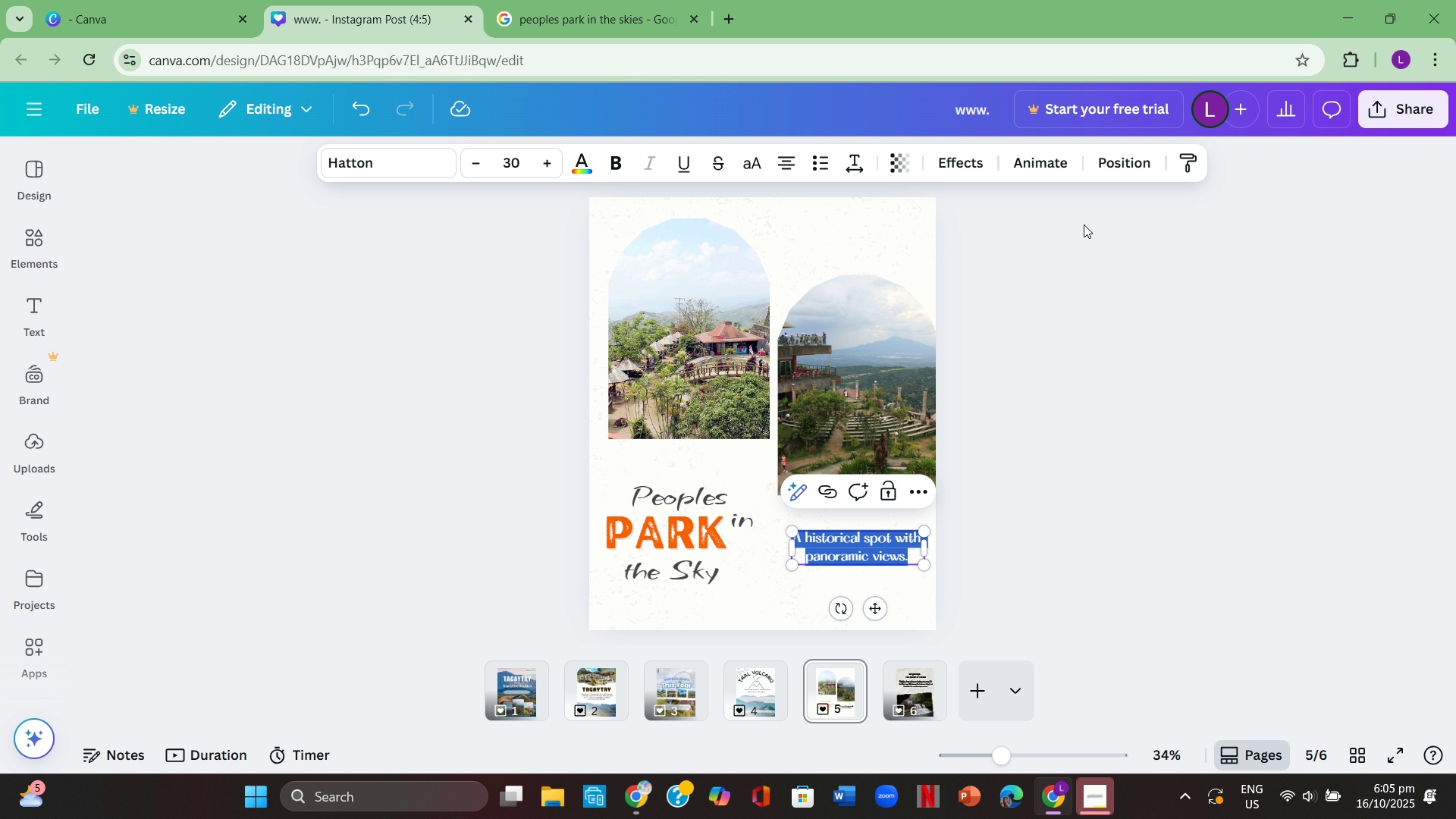 
left_click([552, 160])
 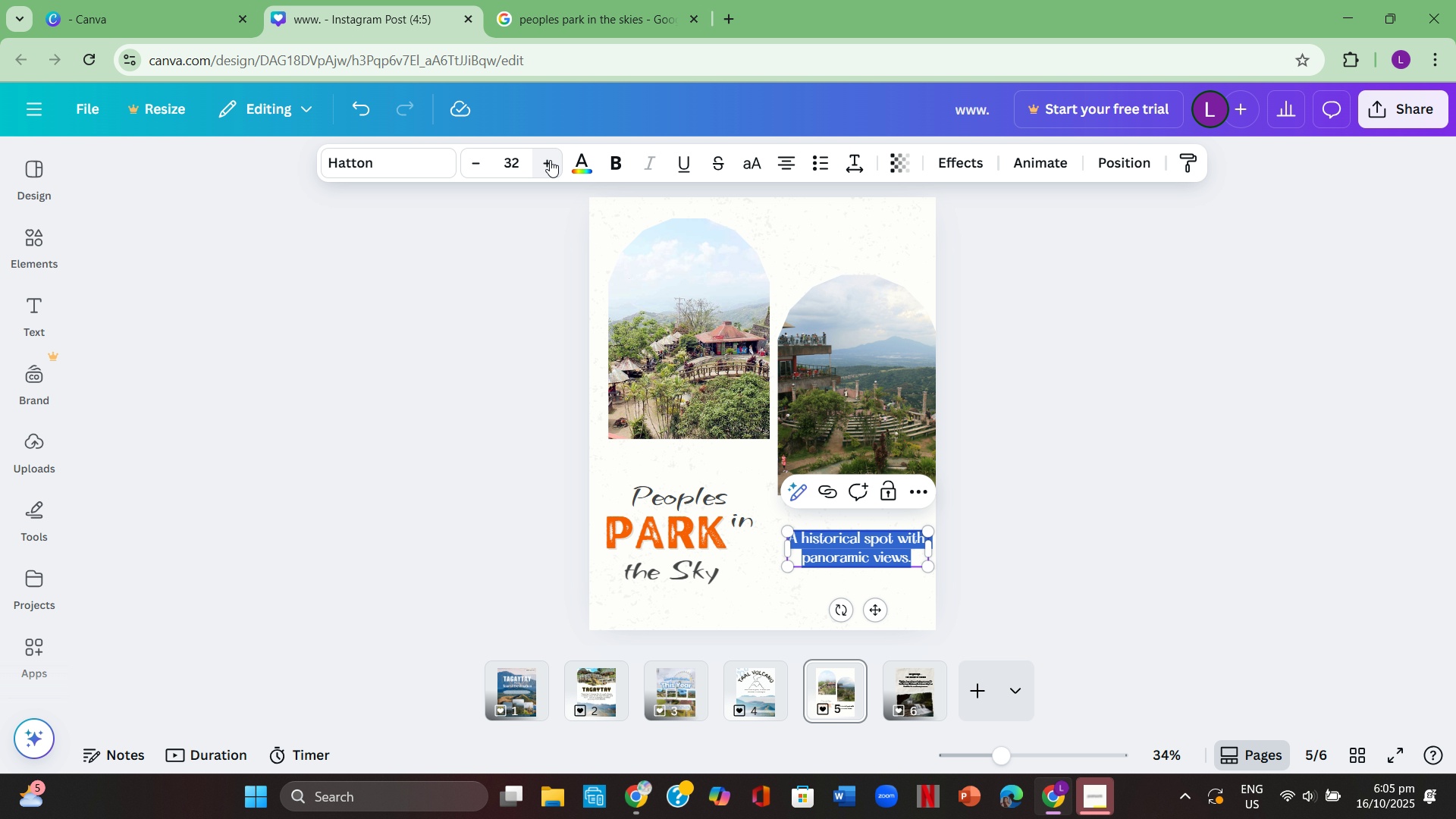 
left_click([550, 160])
 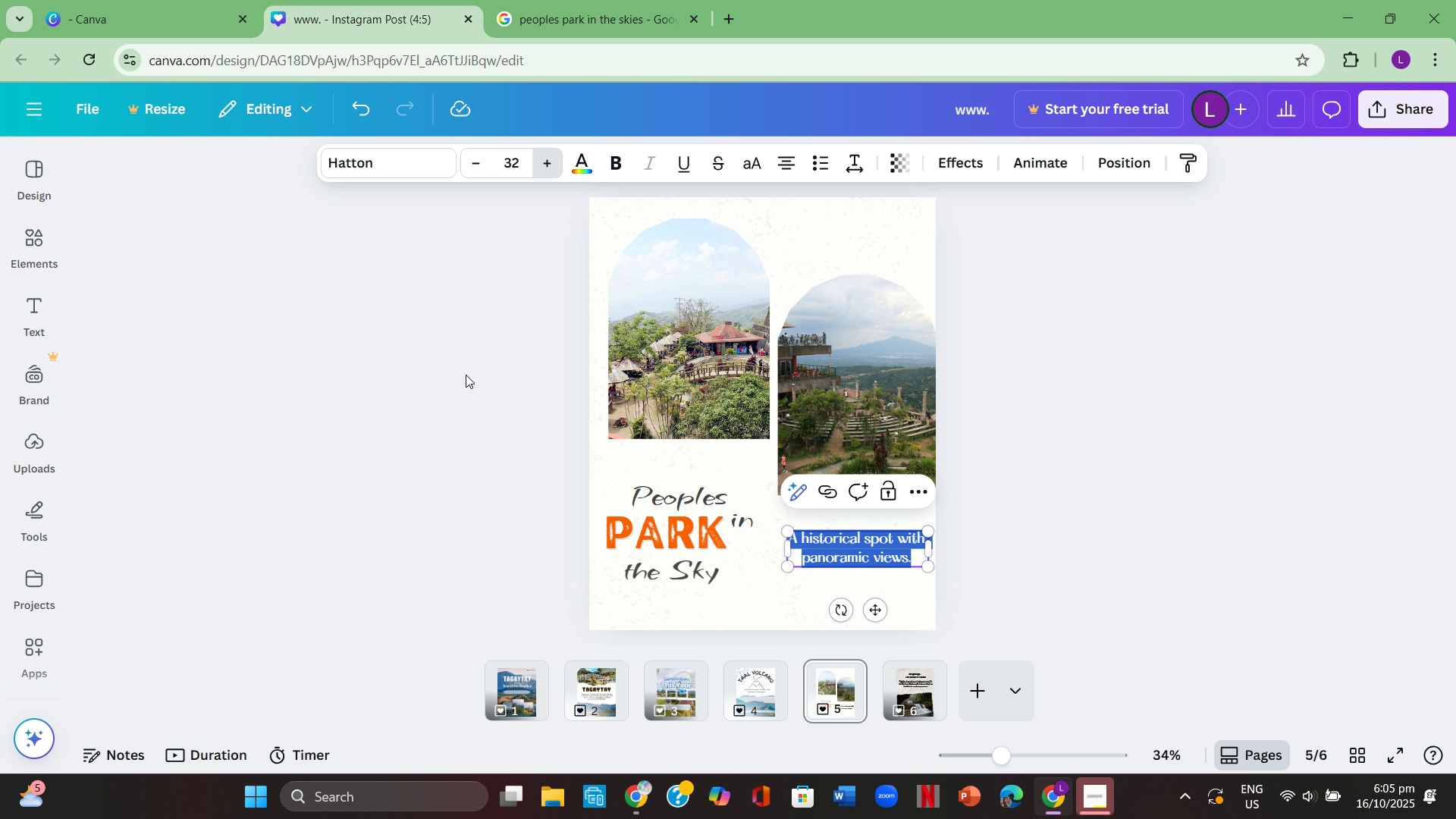 
left_click([463, 373])
 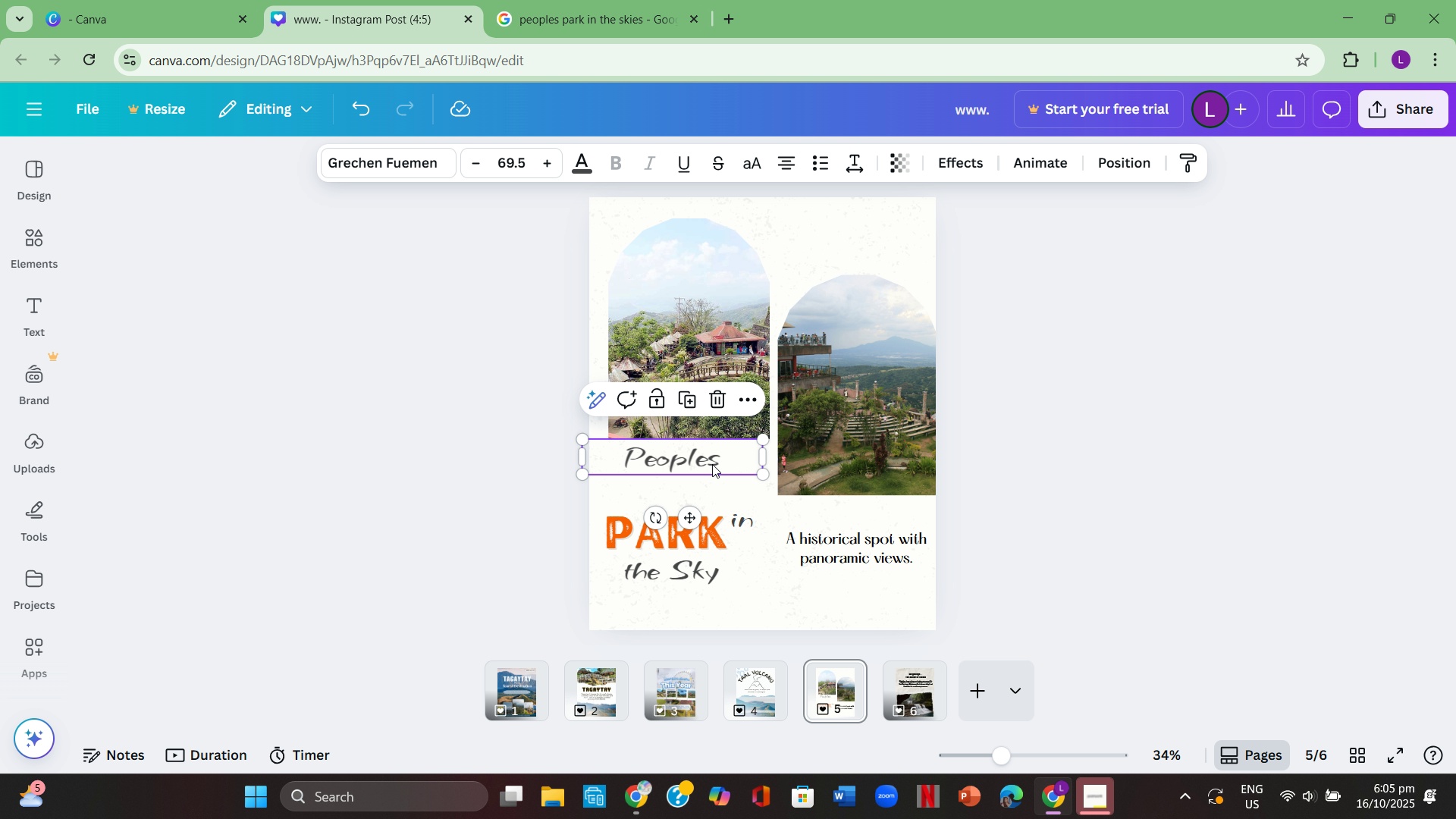 
left_click([1119, 543])
 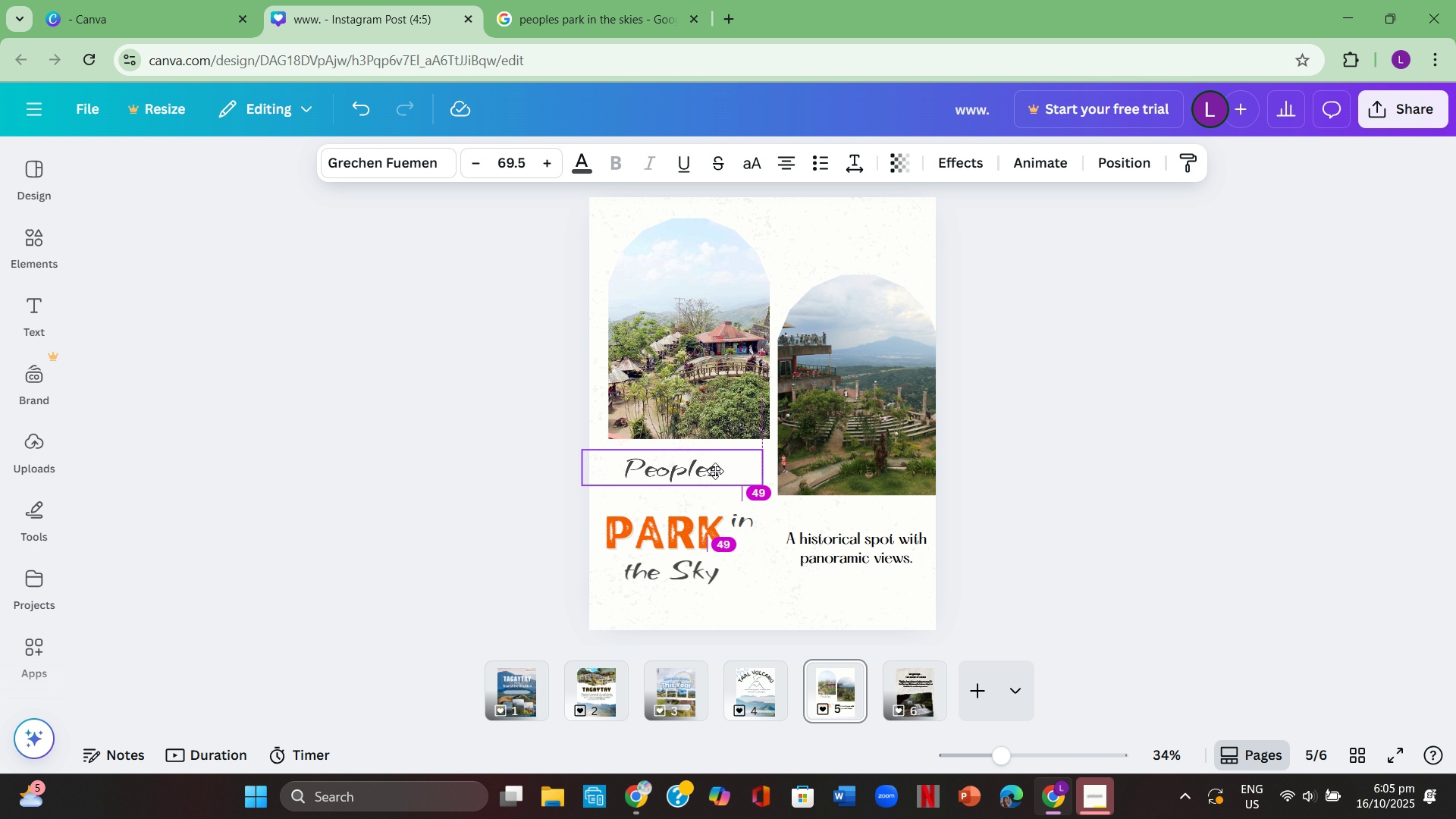 
left_click([1088, 494])
 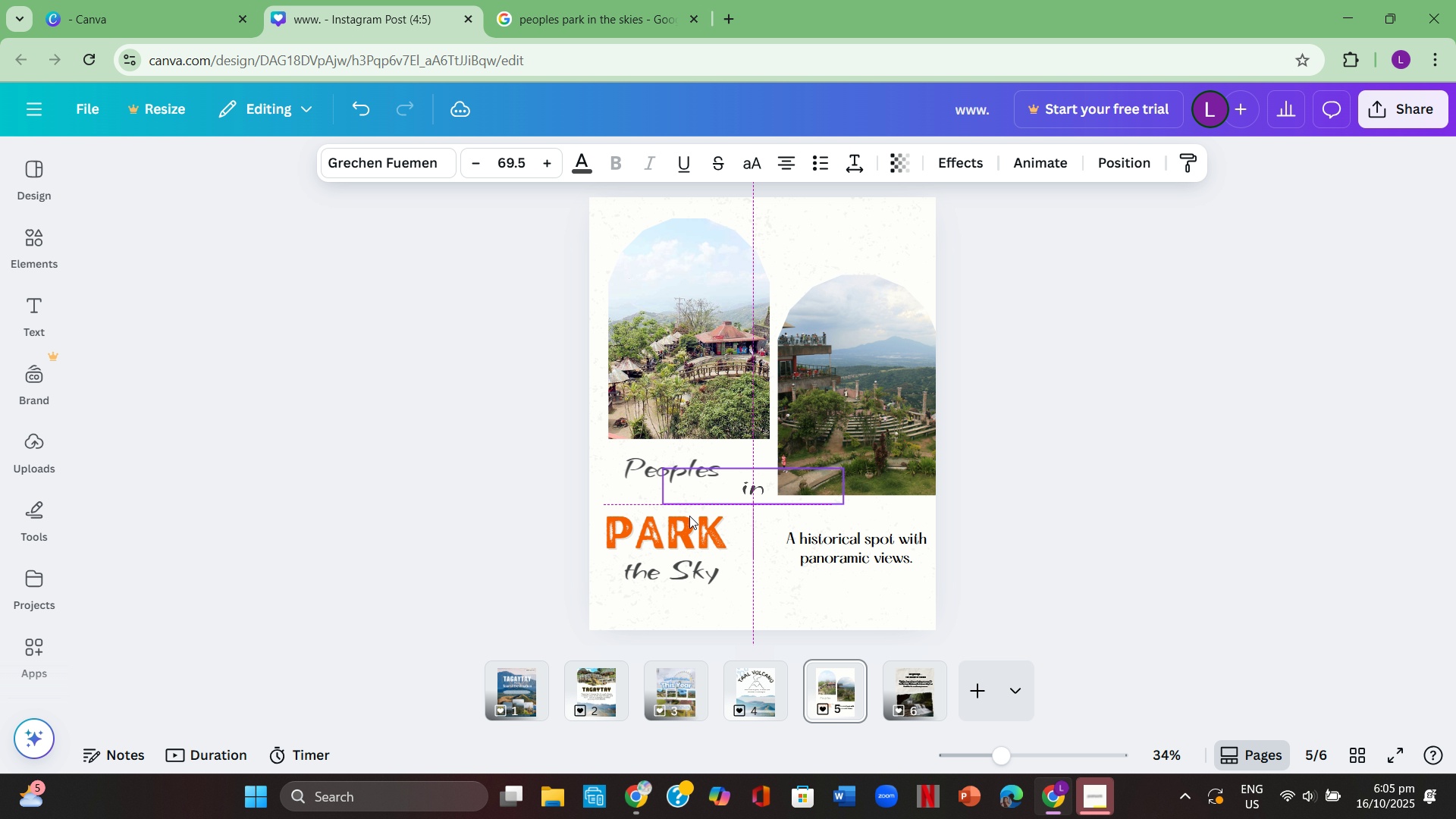 
left_click([1024, 542])
 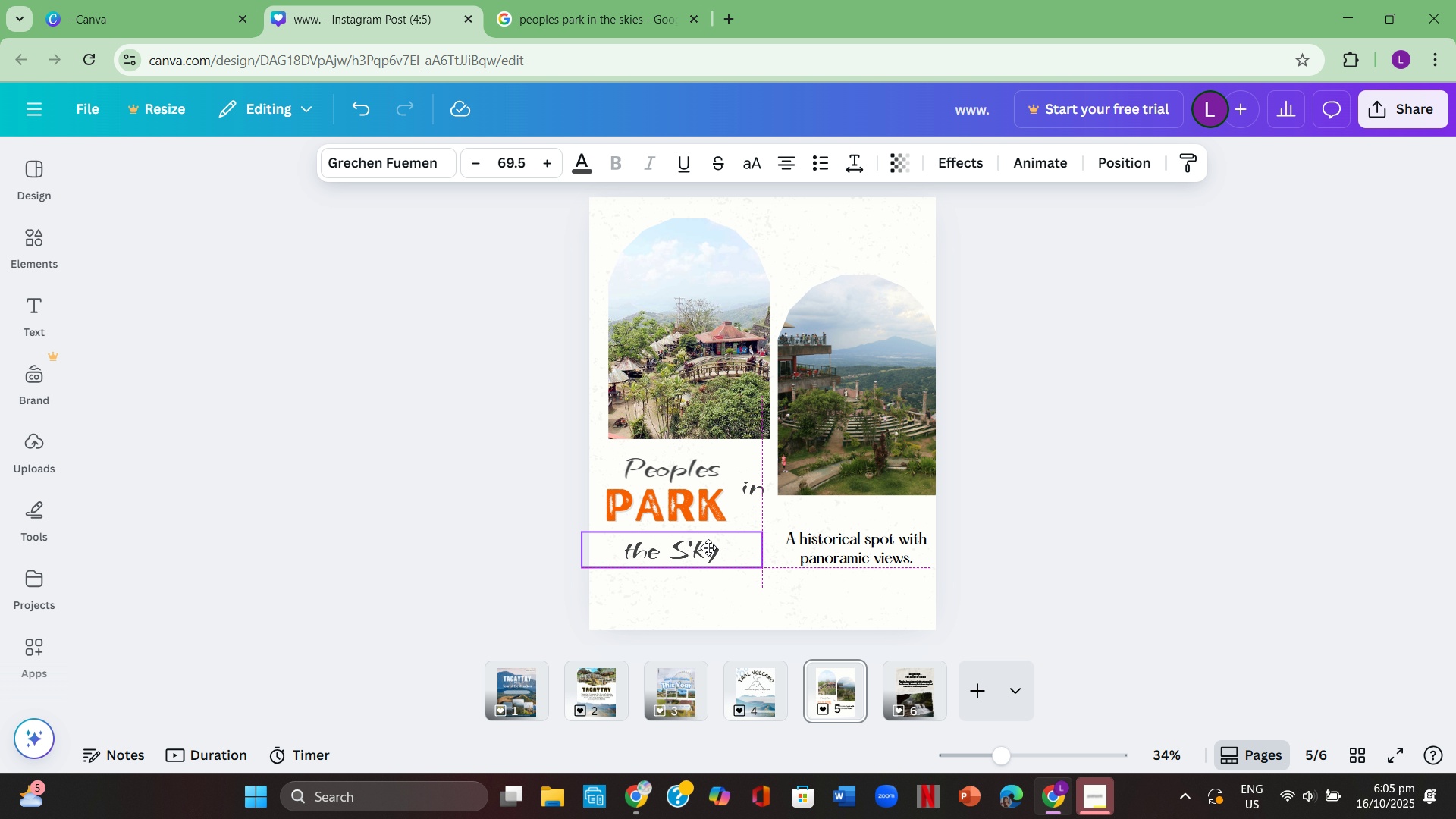 
wait(10.28)
 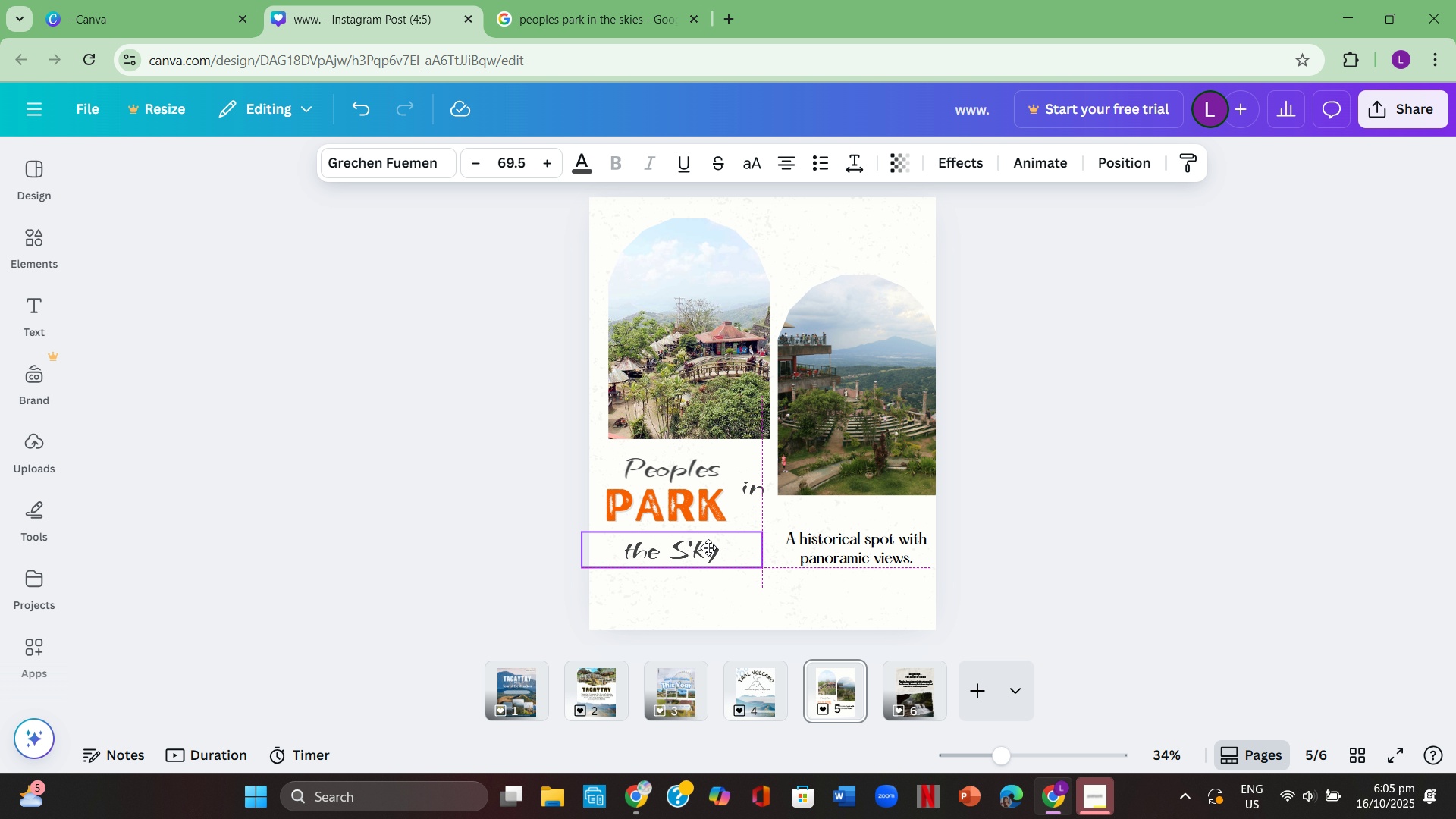 
left_click([31, 180])
 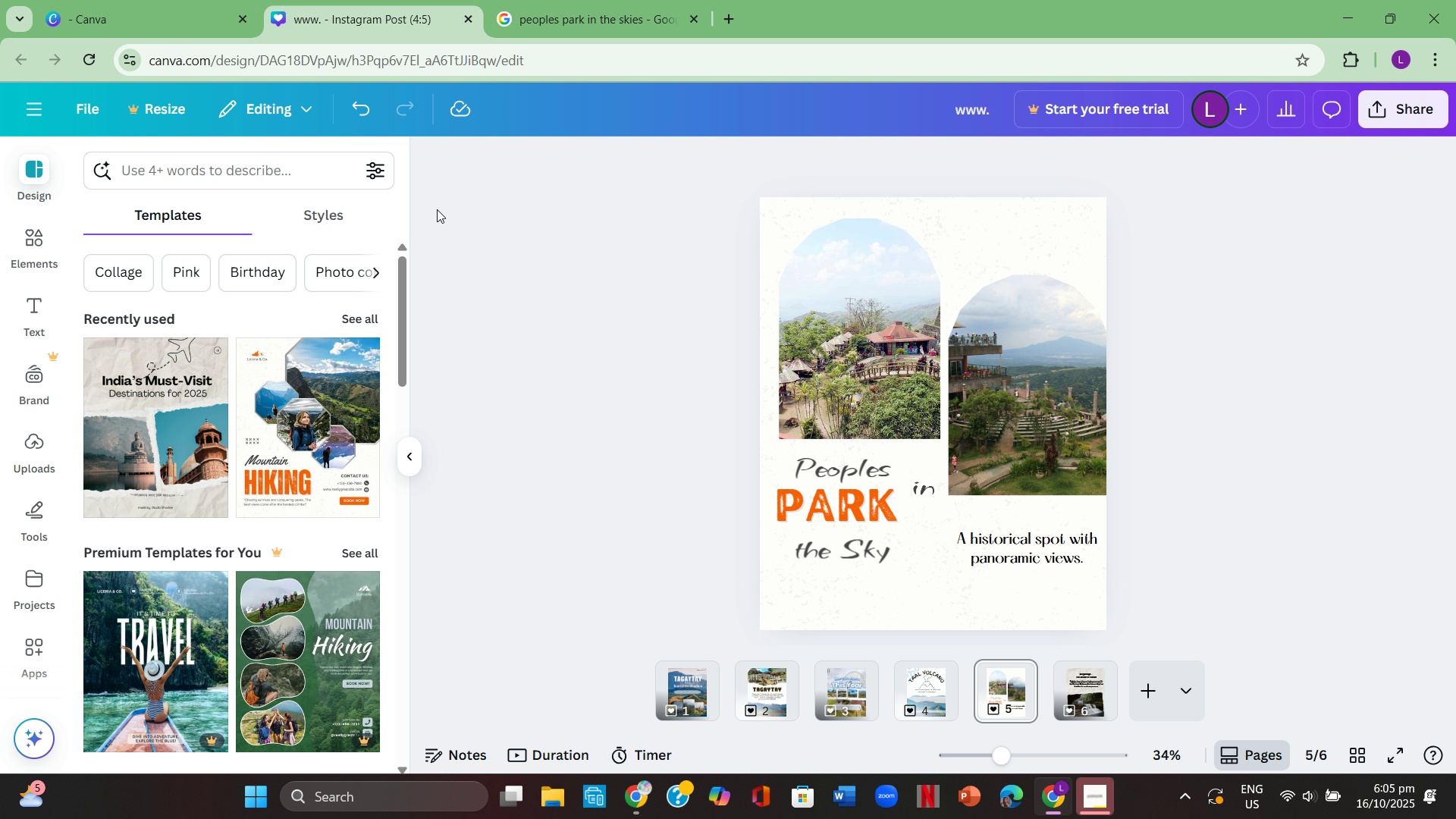 
left_click([598, 15])
 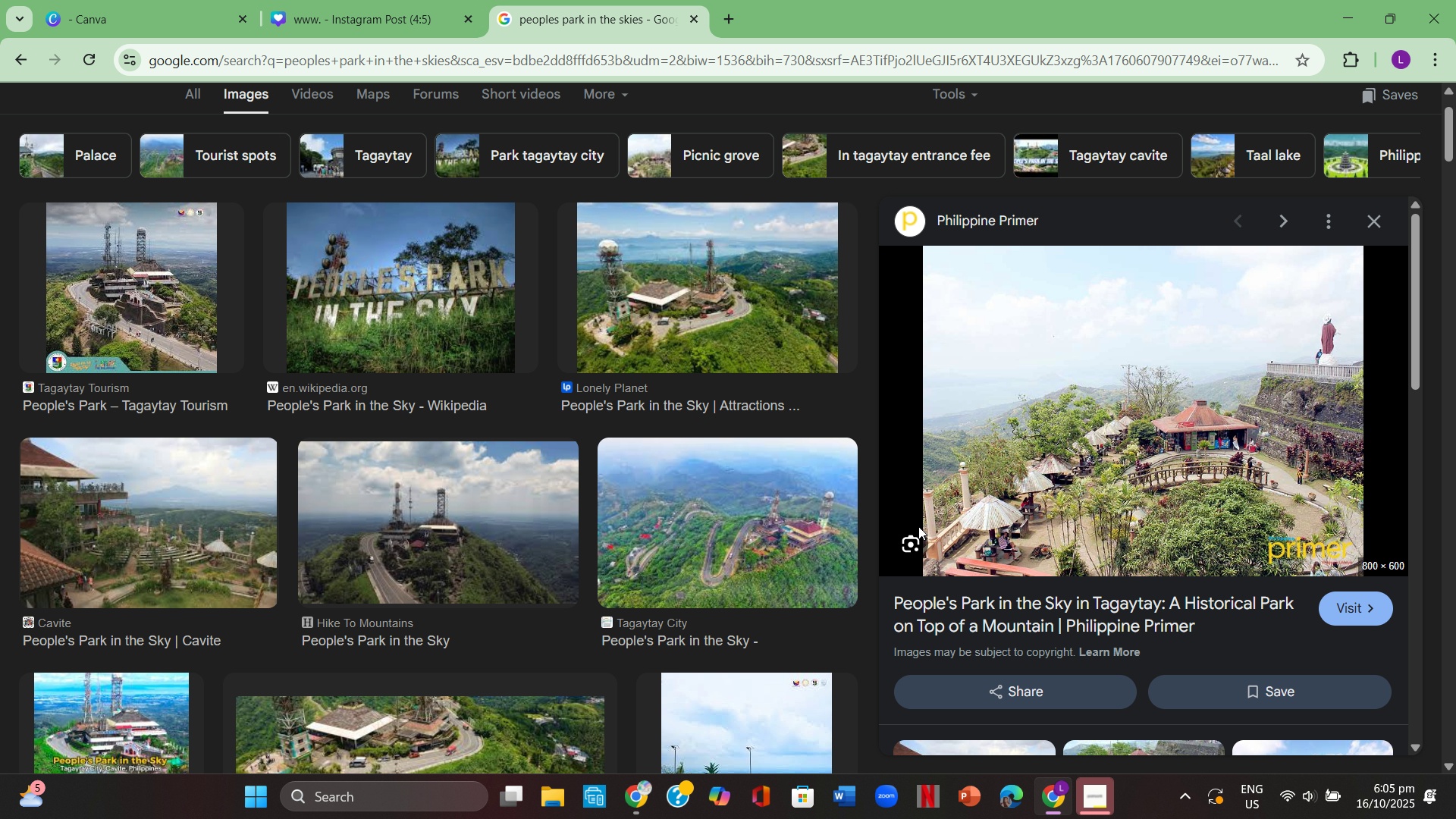 
scroll: coordinate [975, 539], scroll_direction: down, amount: 2.0
 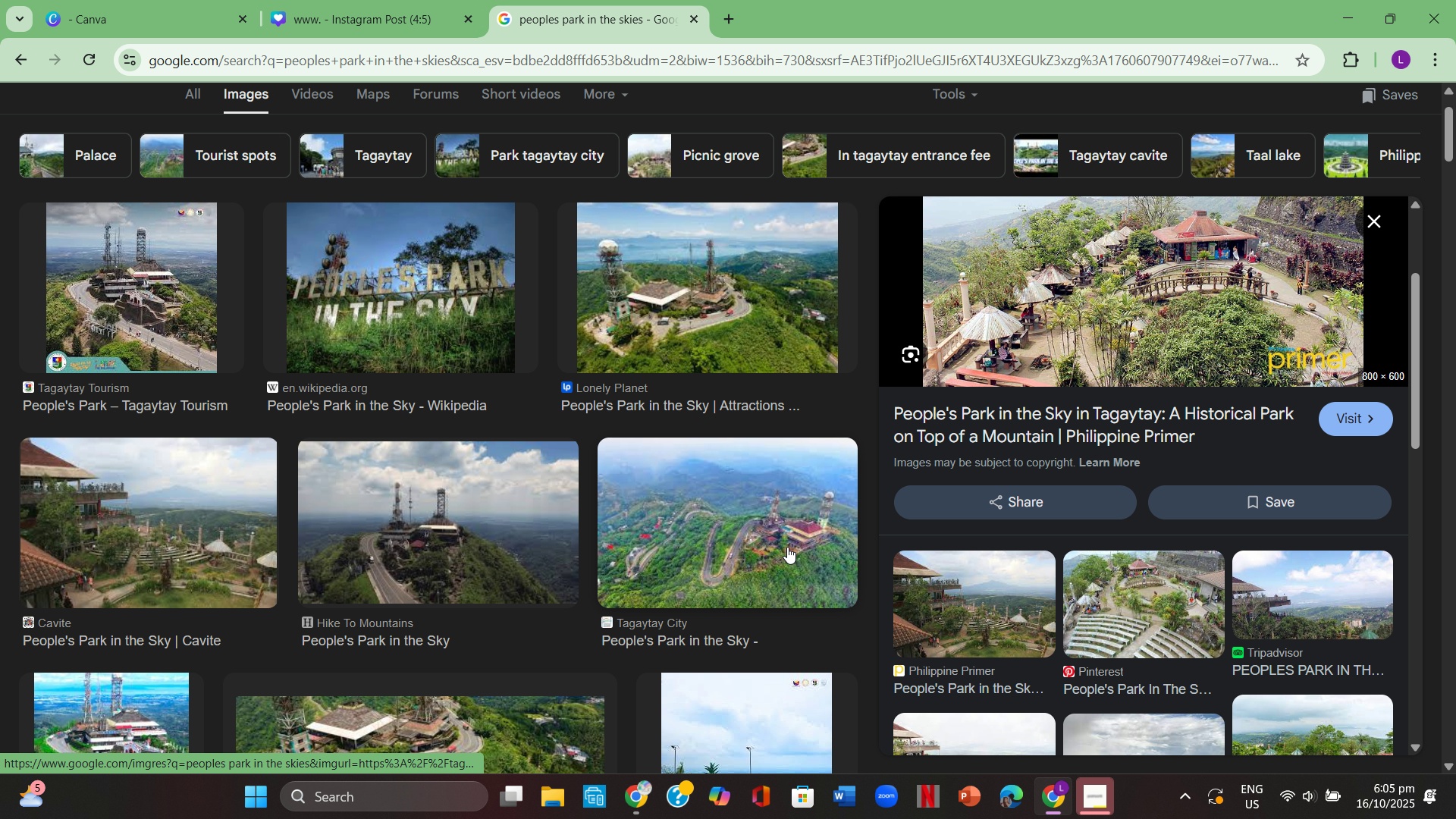 
left_click([787, 547])
 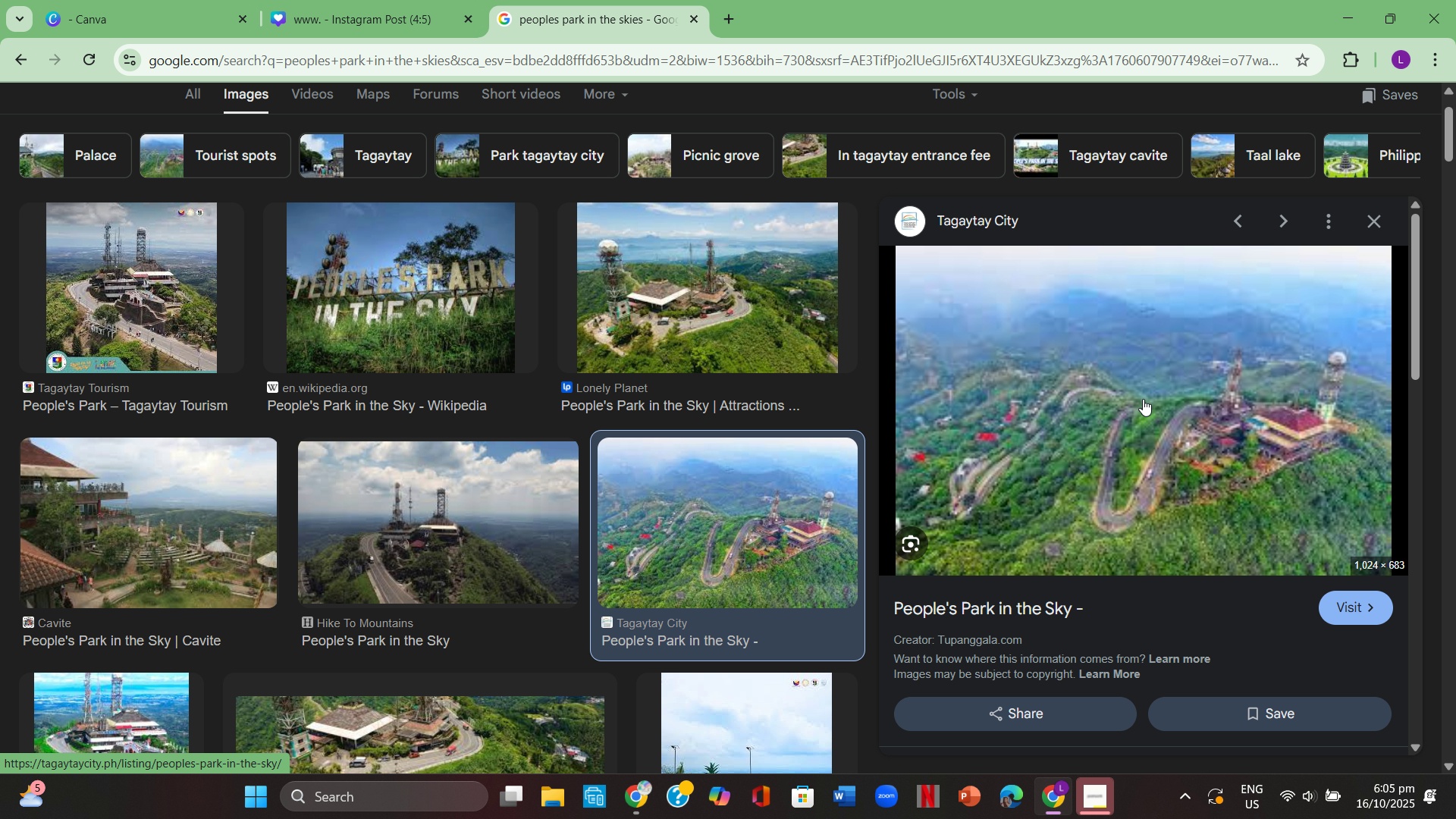 
right_click([1143, 399])
 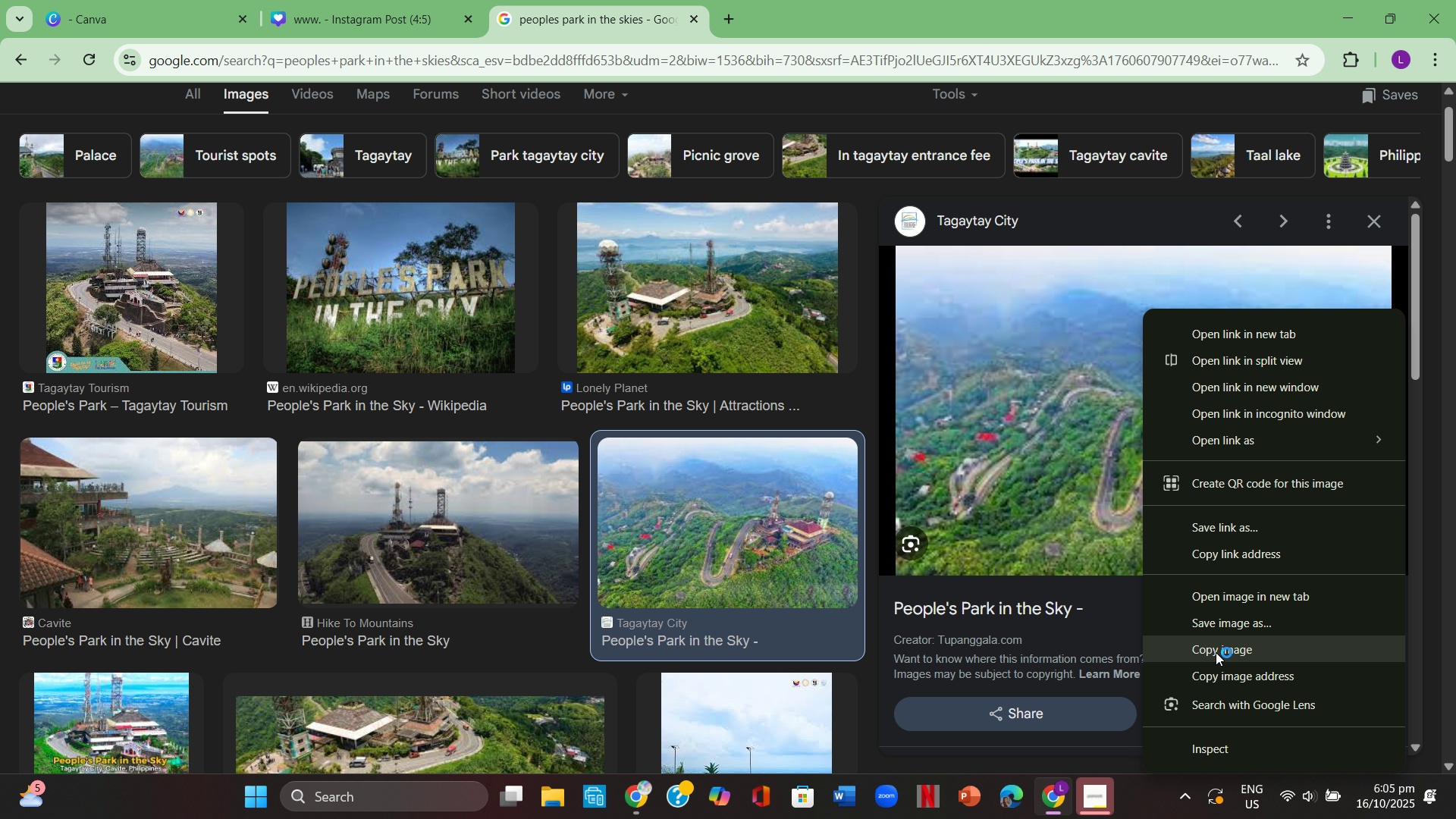 
left_click([1216, 652])
 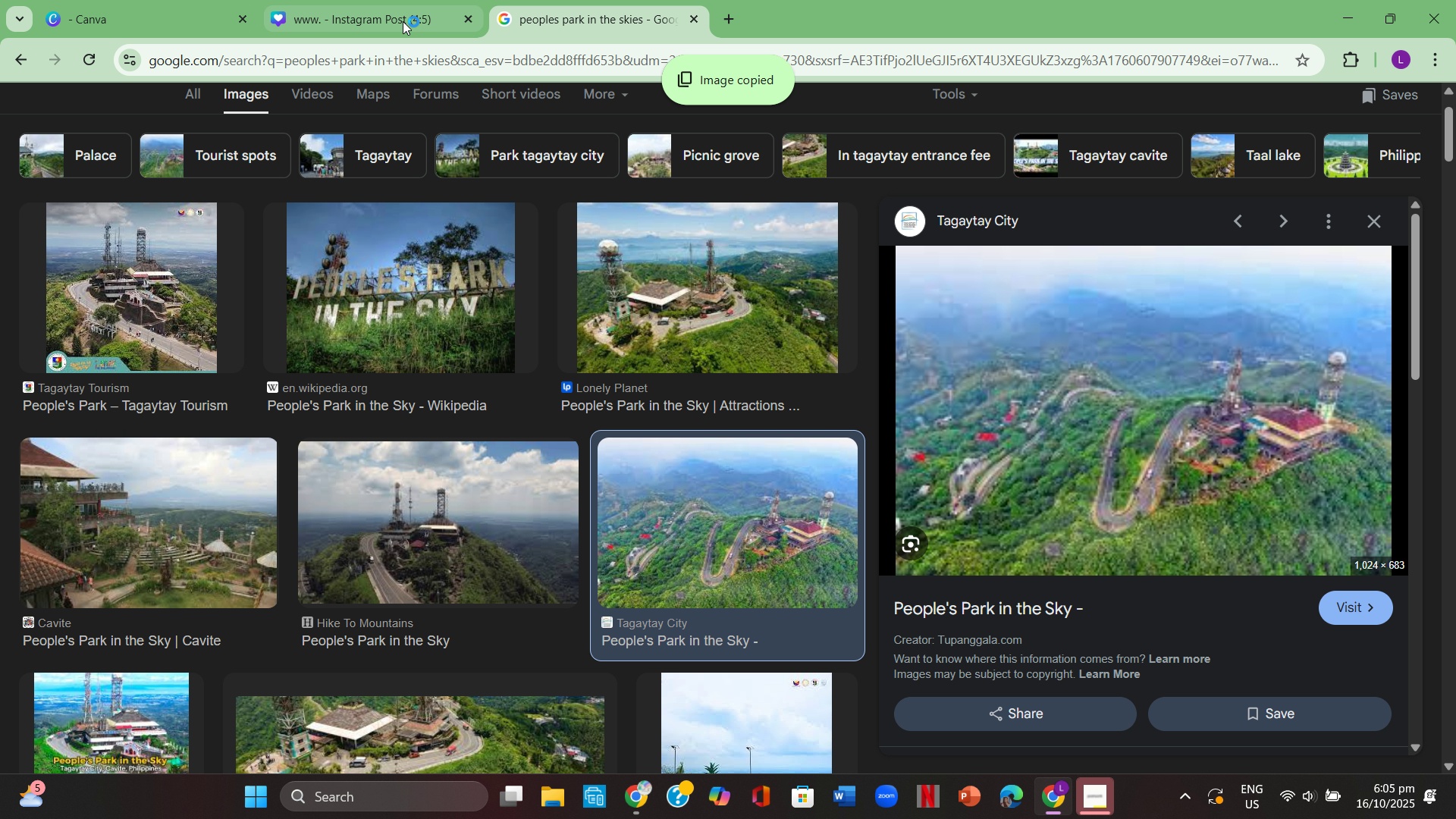 
left_click([400, 20])
 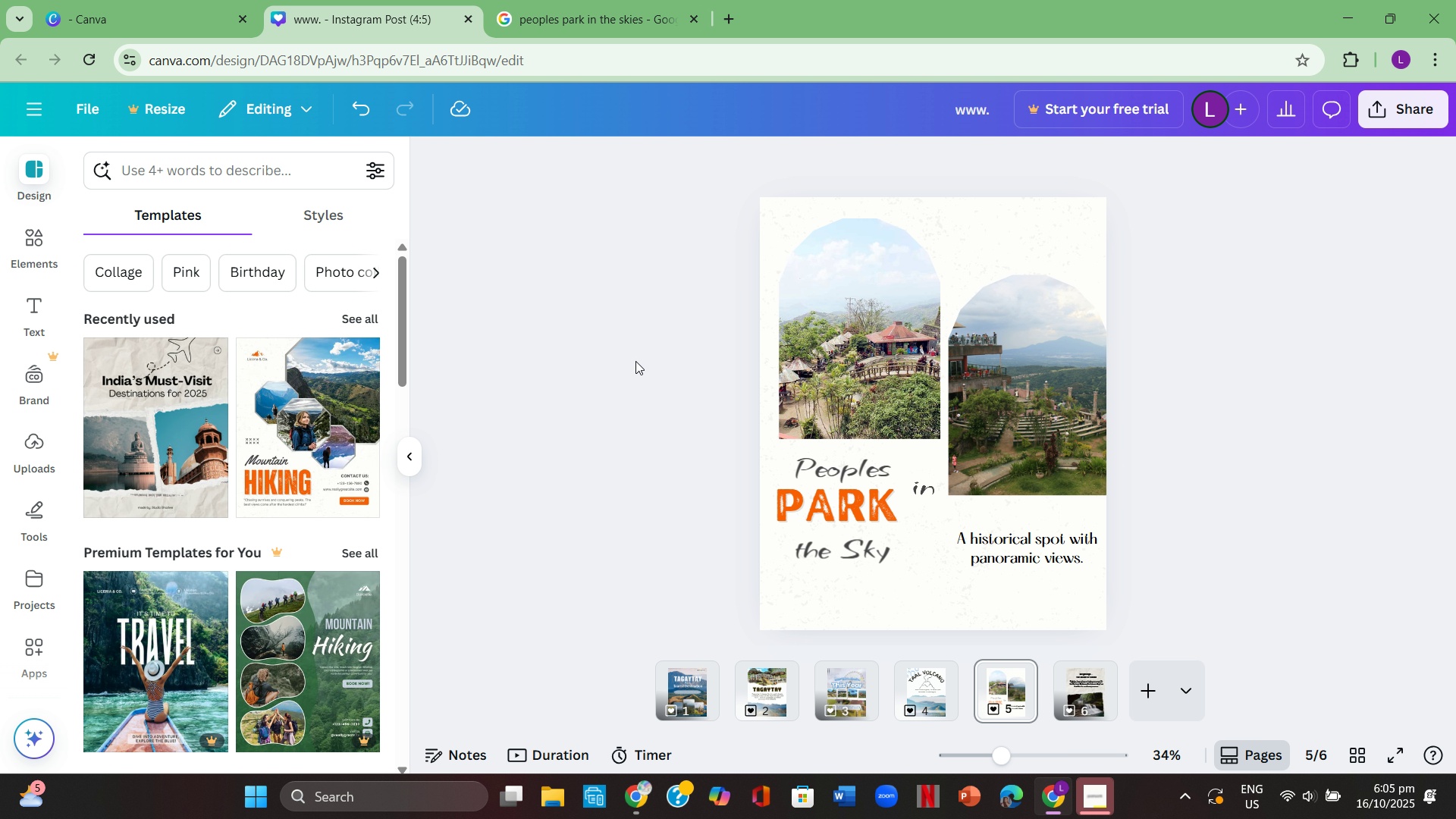 
left_click([635, 361])
 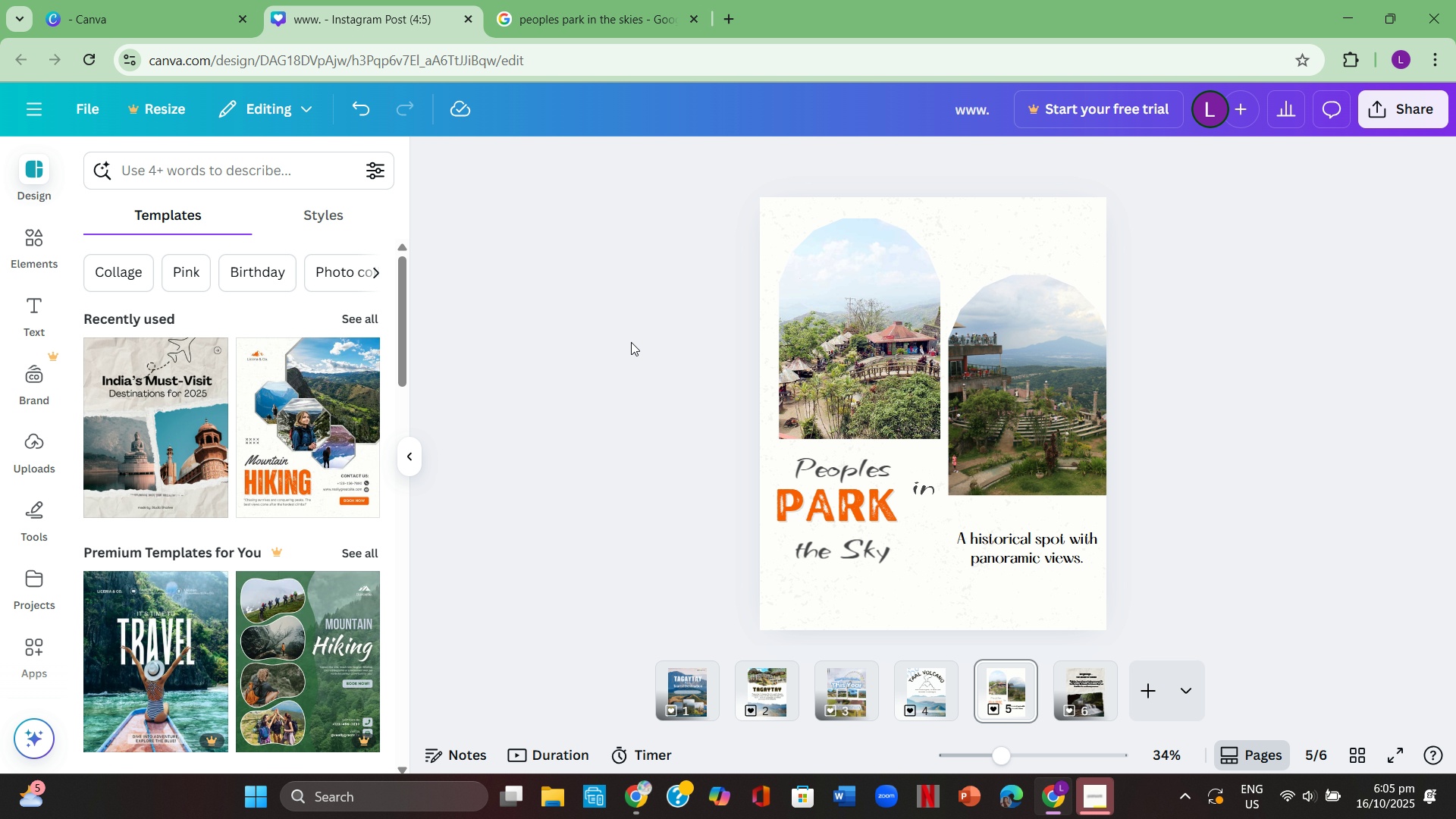 
key(Control+V)
 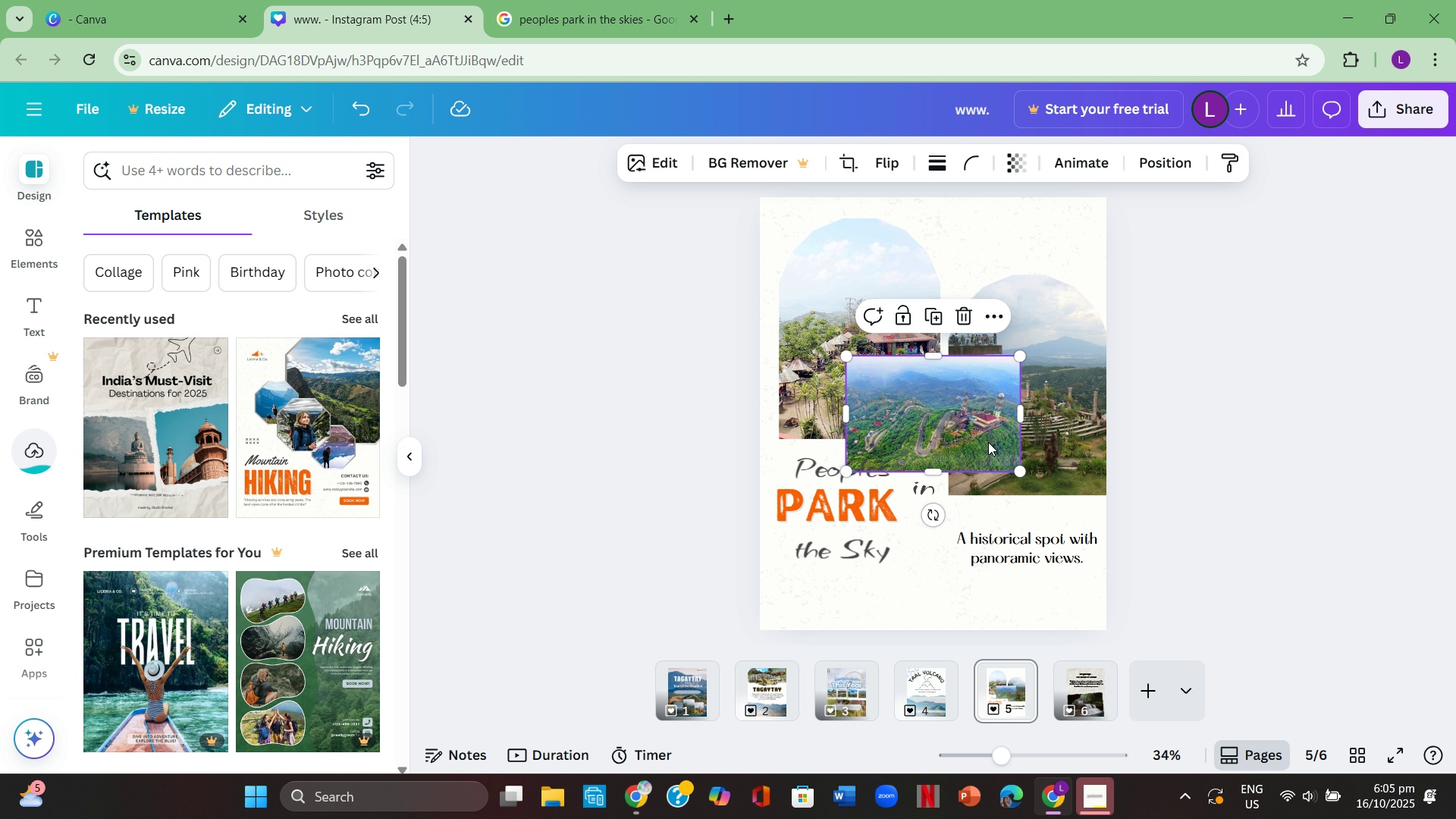 
left_click([981, 421])
 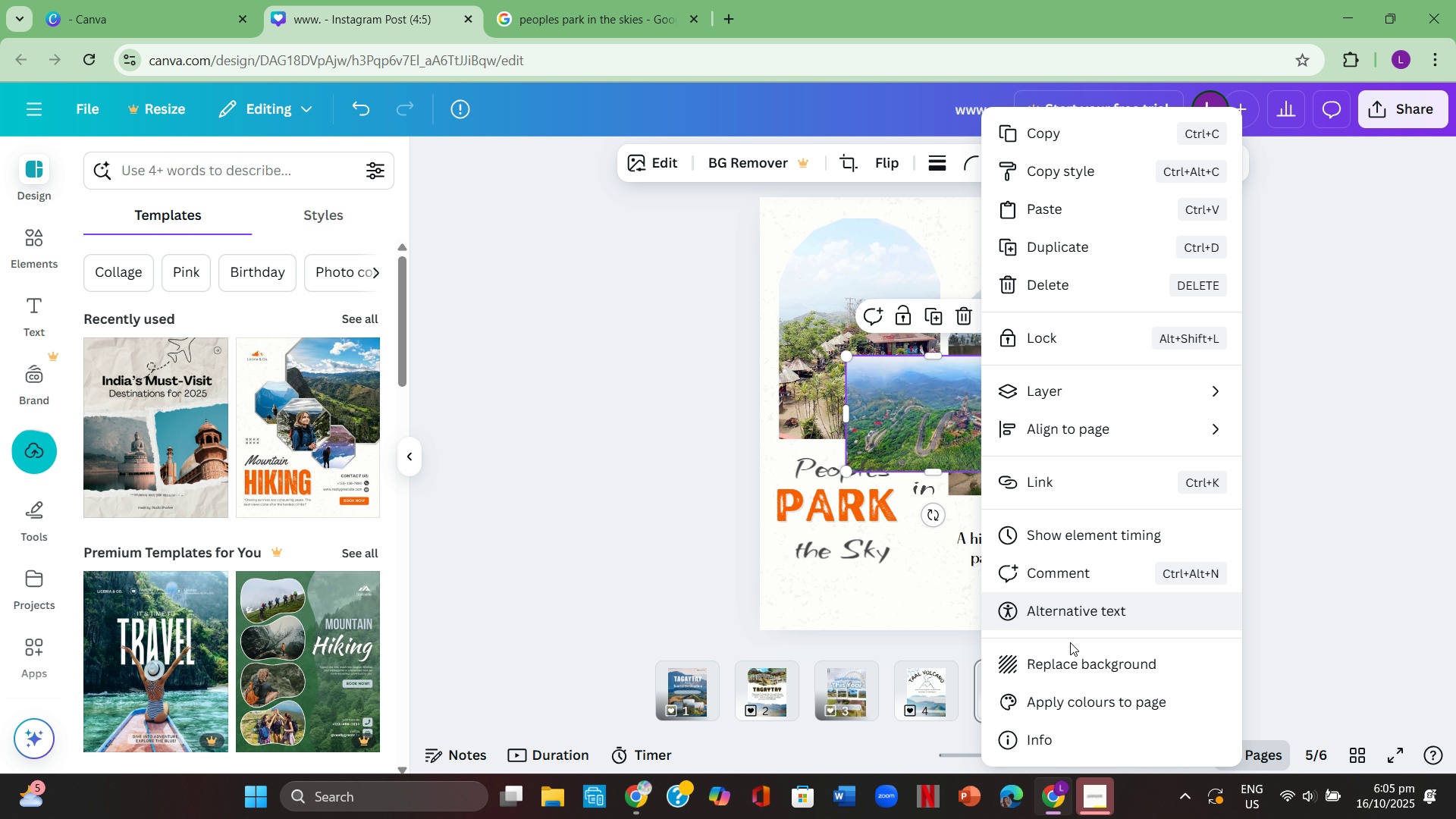 
left_click([1074, 659])
 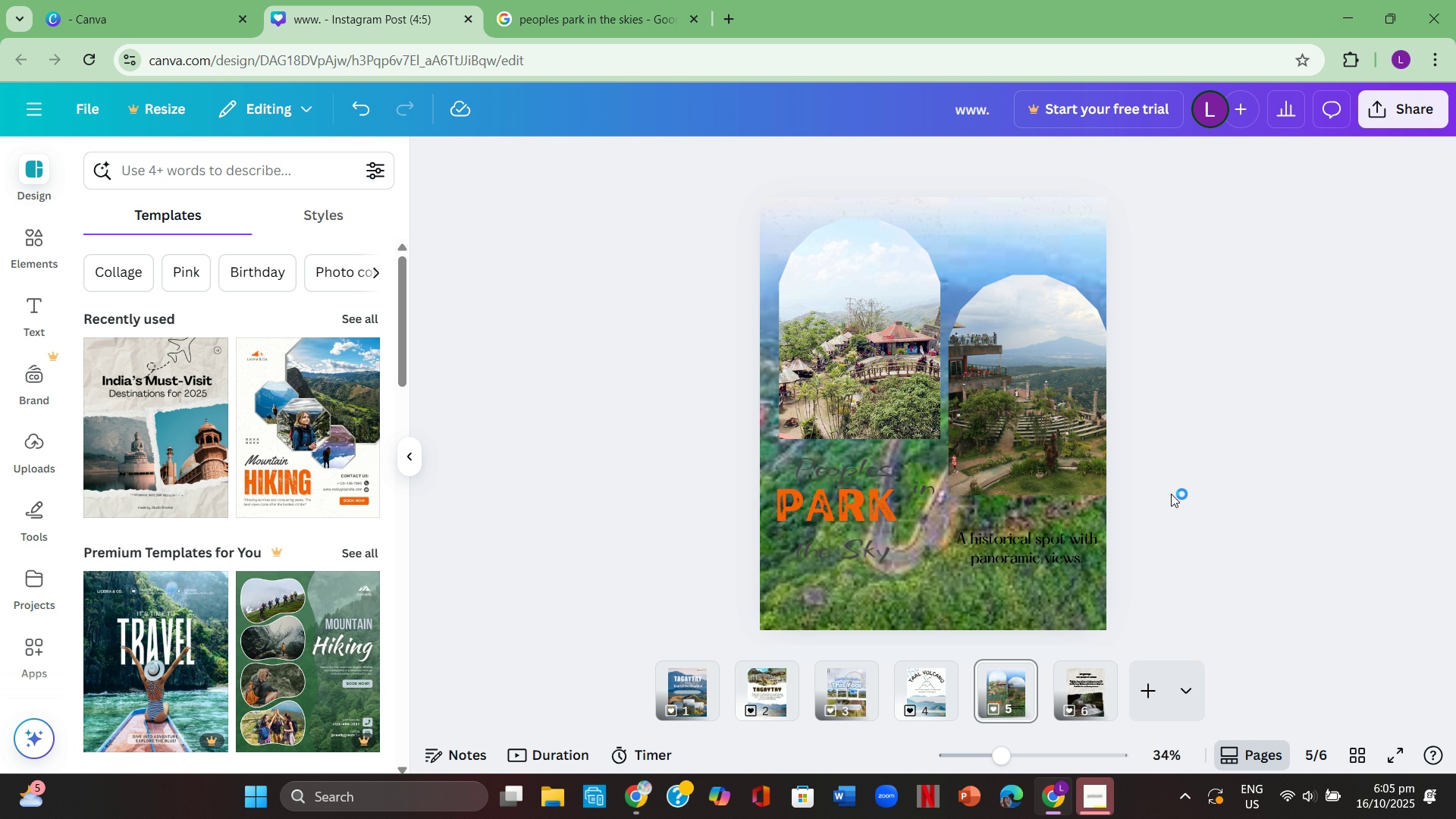 
wait(5.05)
 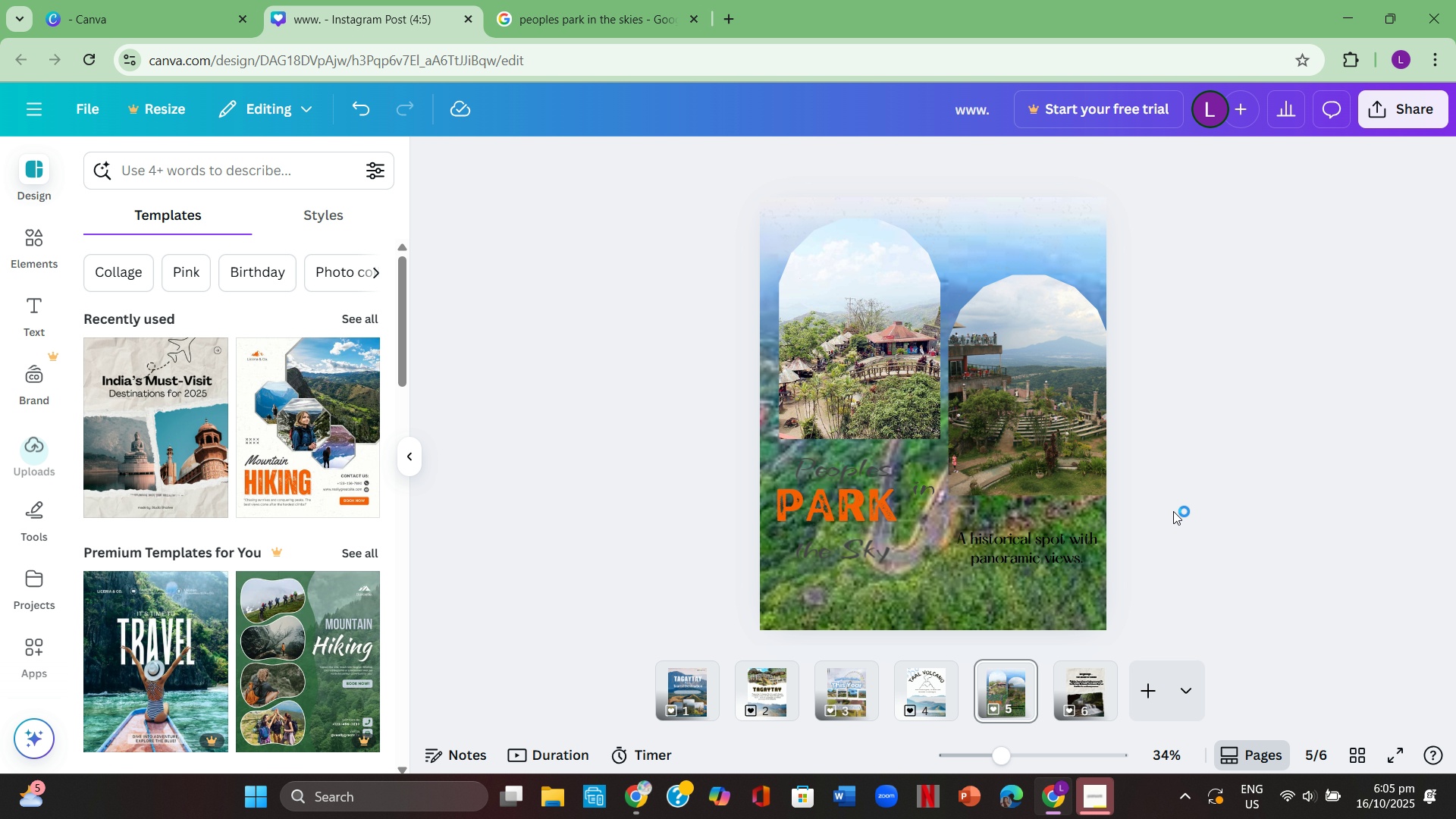 
left_click([871, 461])
 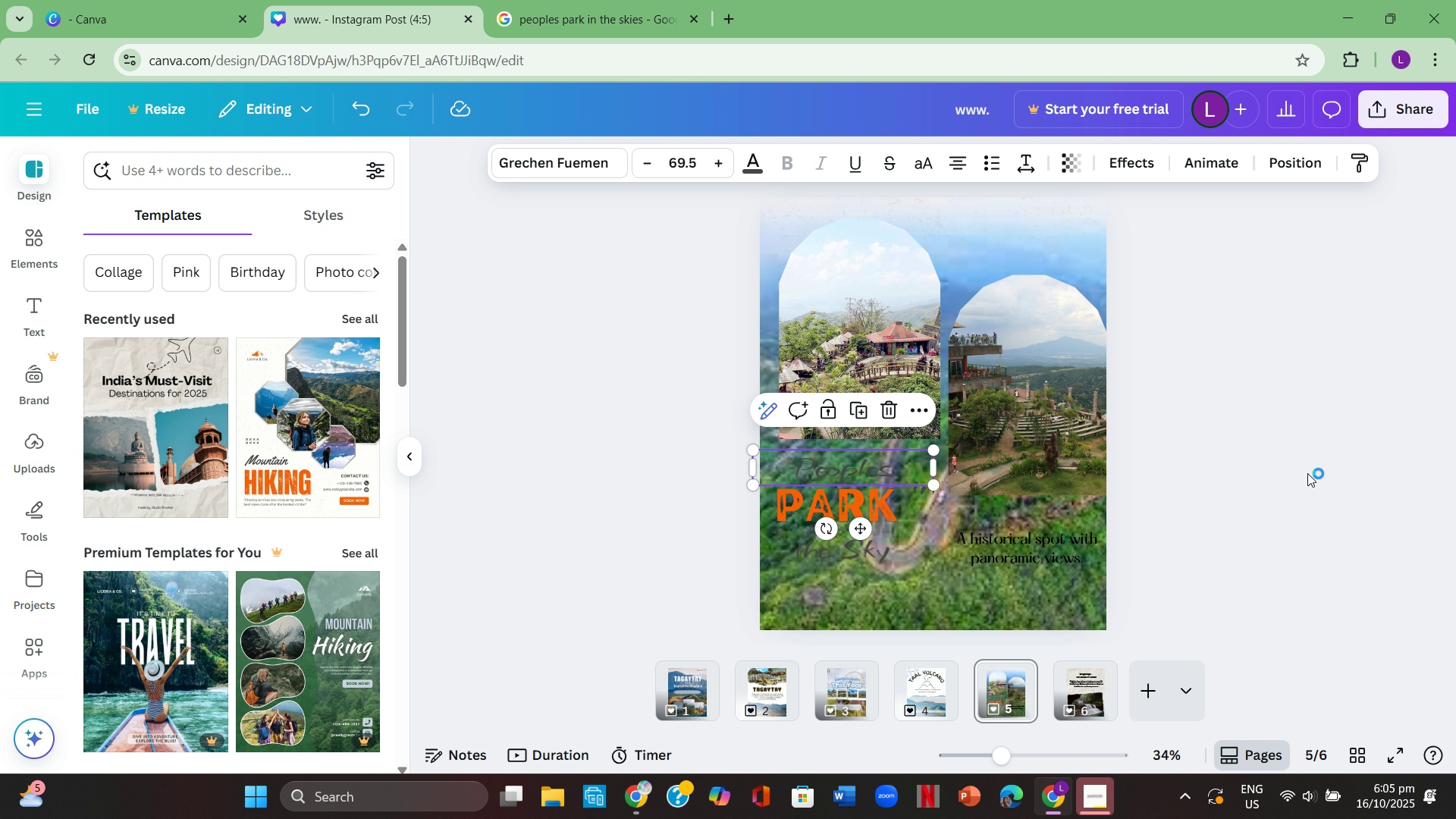 
left_click([1307, 473])
 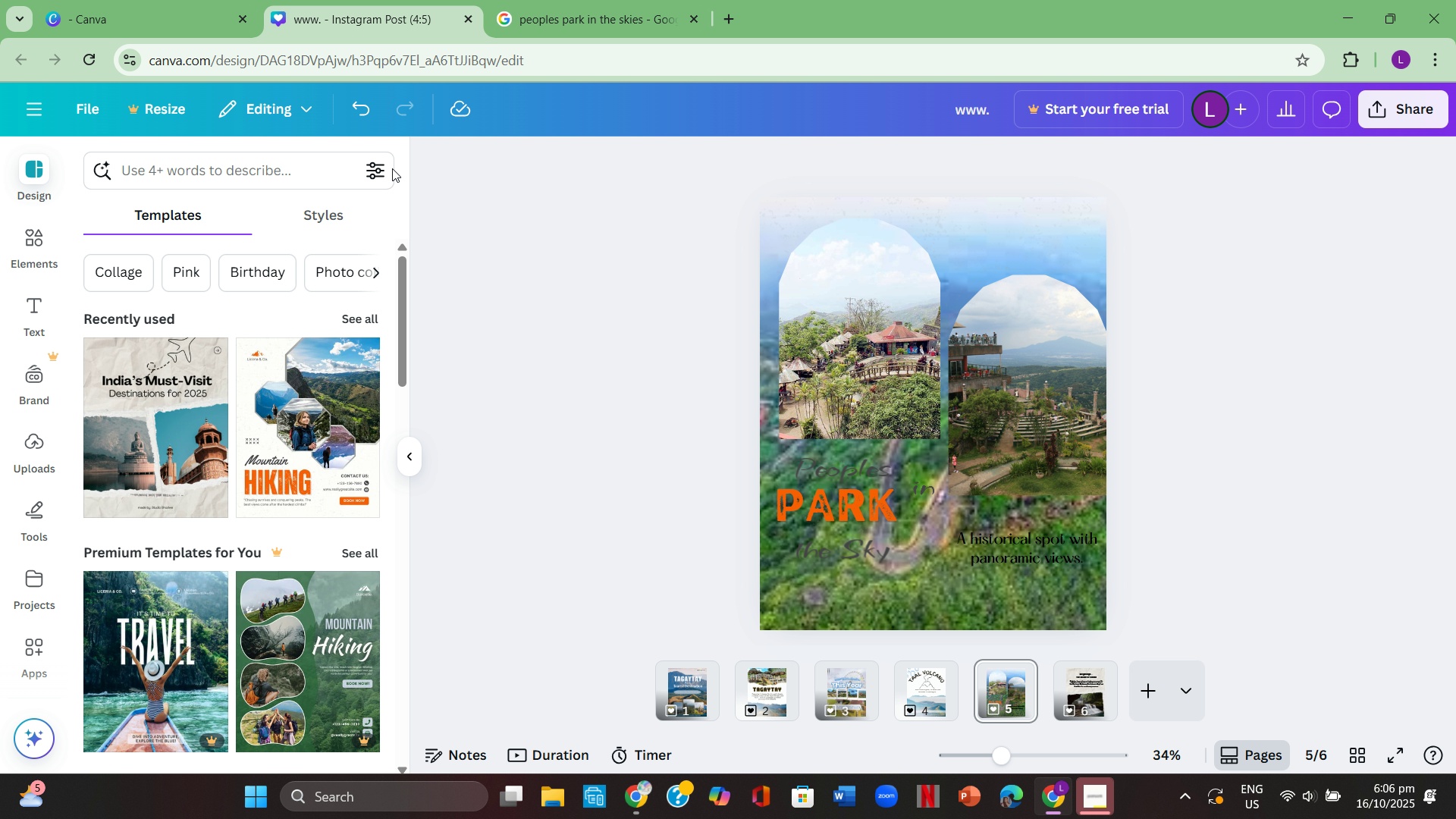 
left_click([371, 111])
 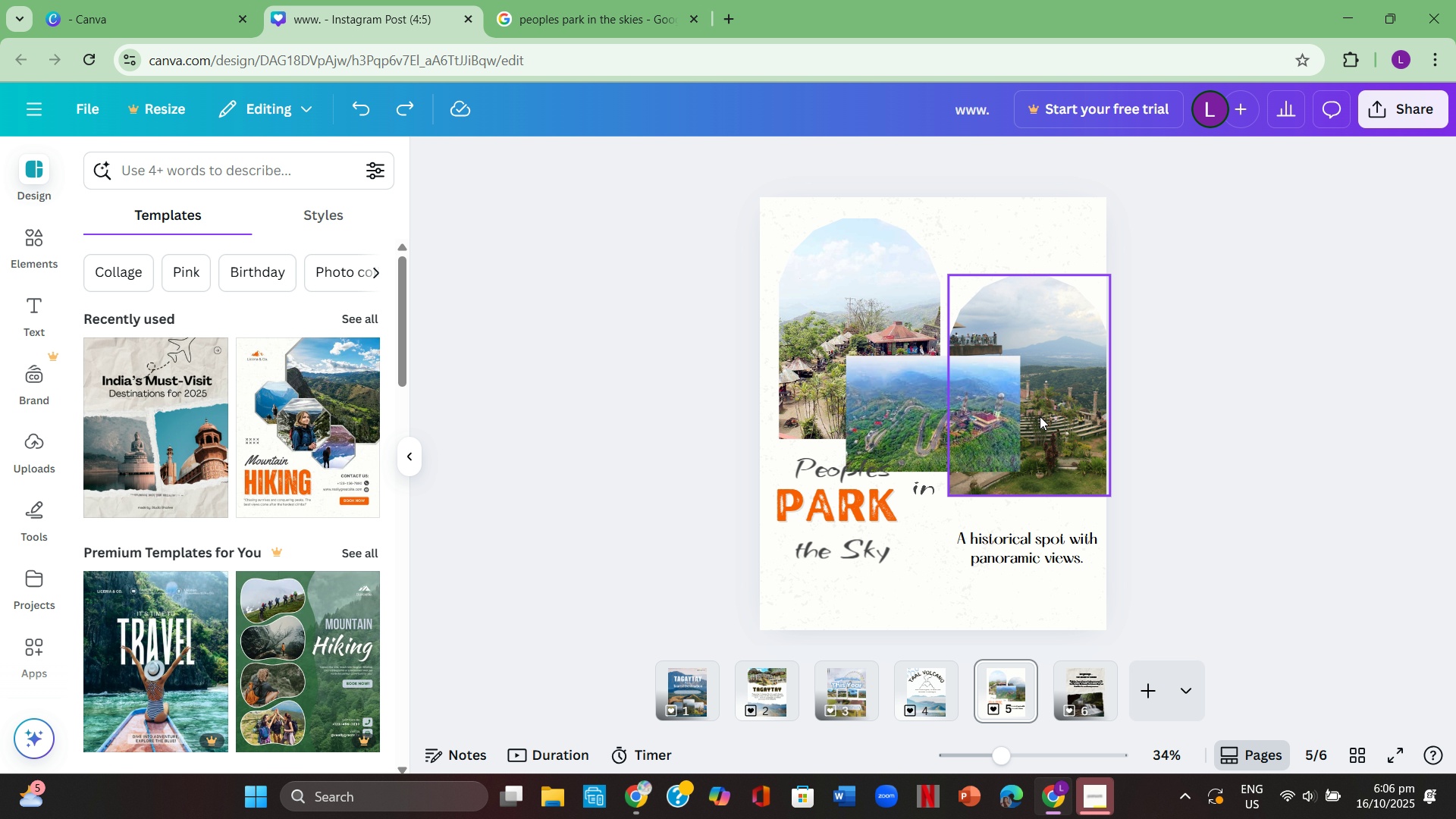 
left_click([969, 399])
 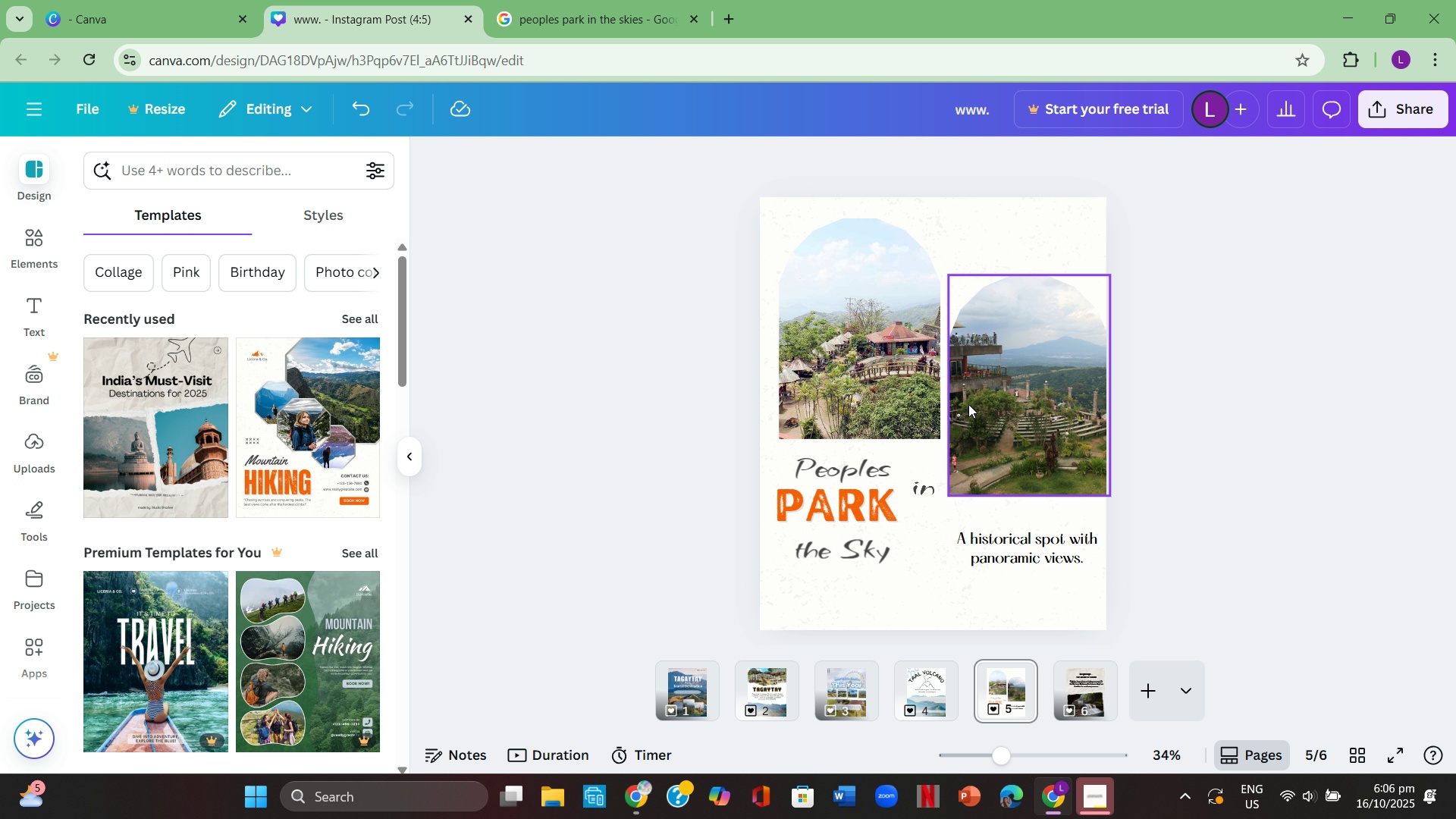 
key(Backspace)
 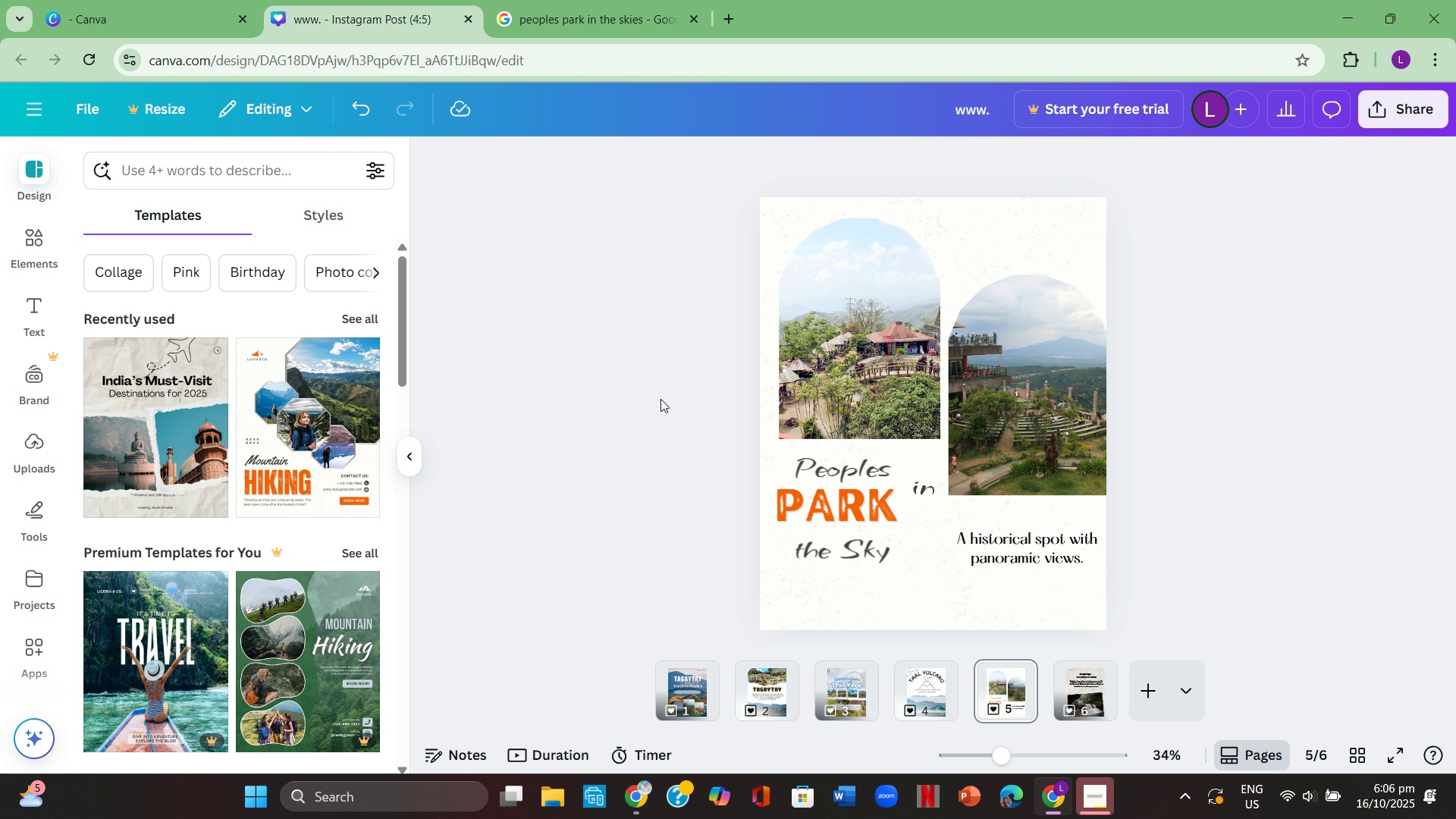 
left_click([651, 390])
 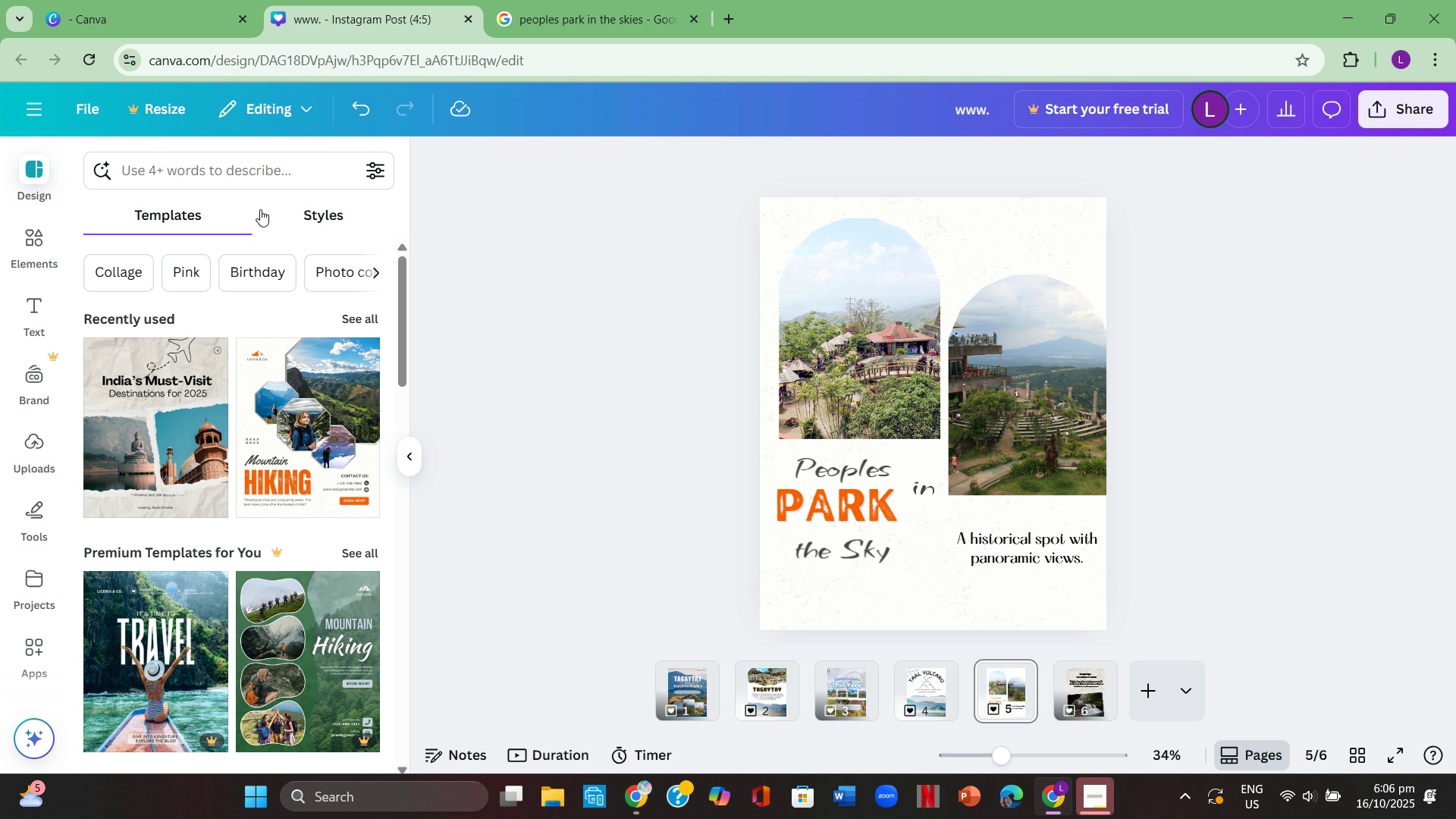 
left_click([255, 181])
 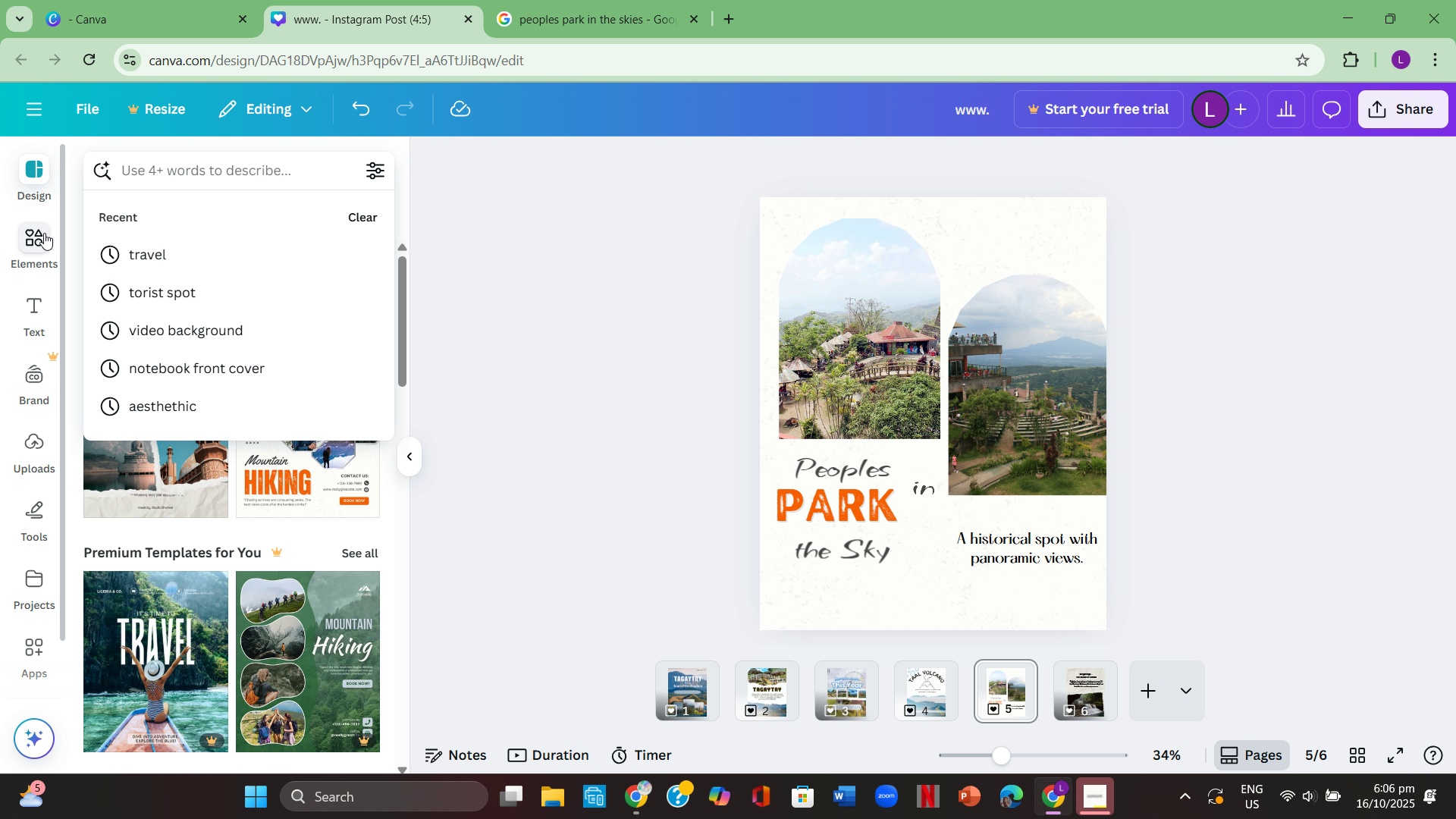 
left_click([44, 233])
 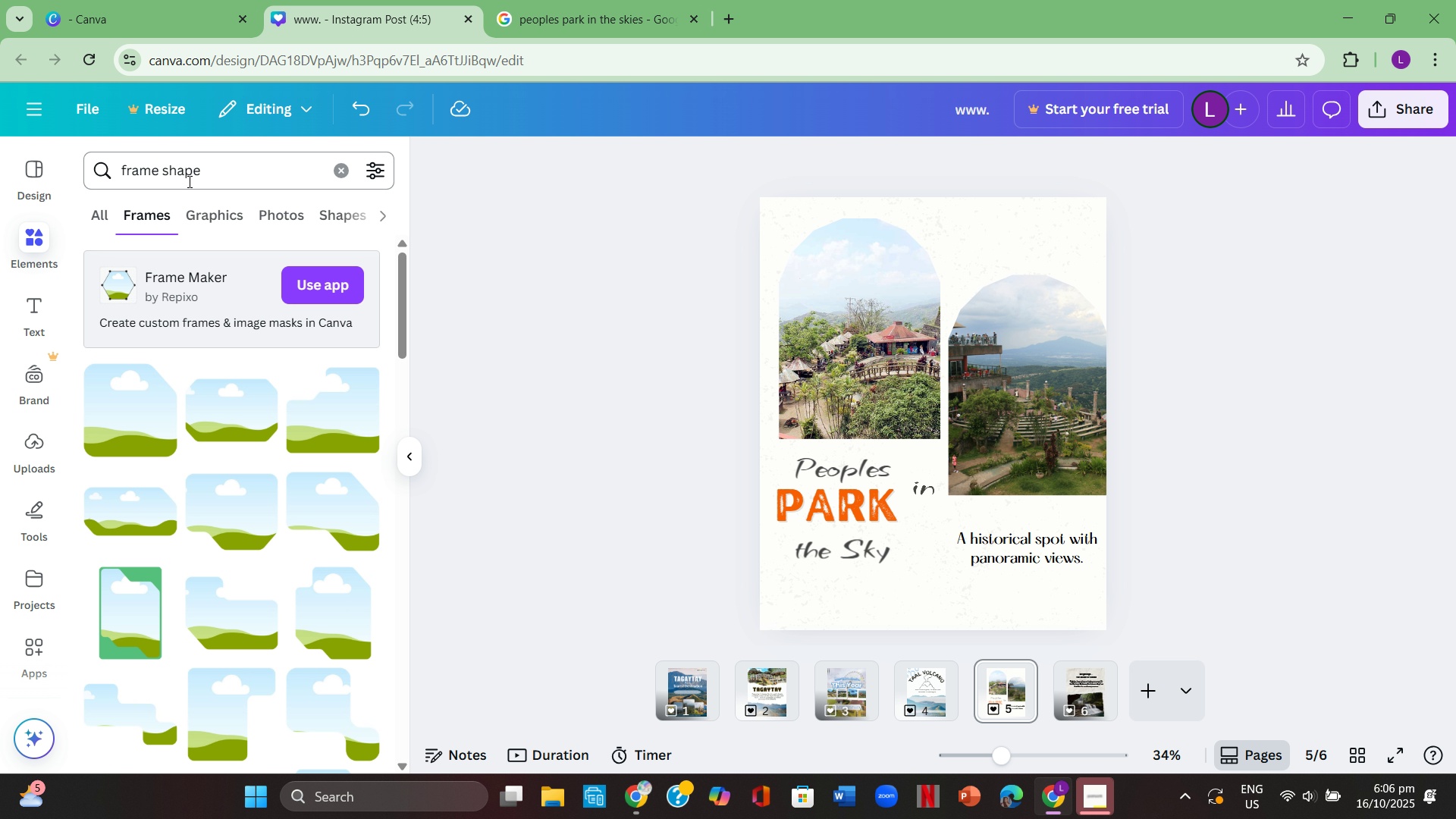 
left_click([188, 181])
 